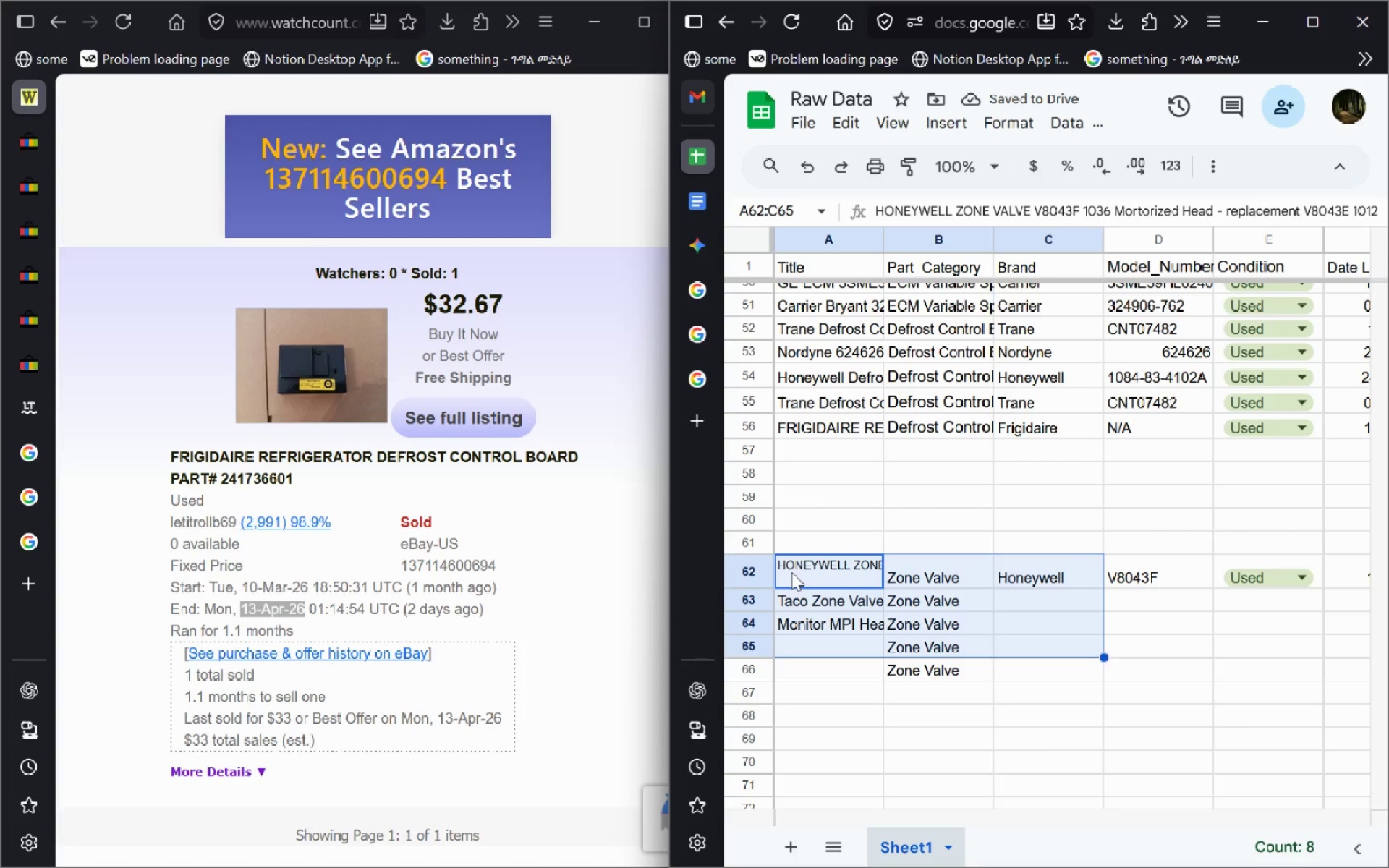 
key(Shift+ArrowRight)
 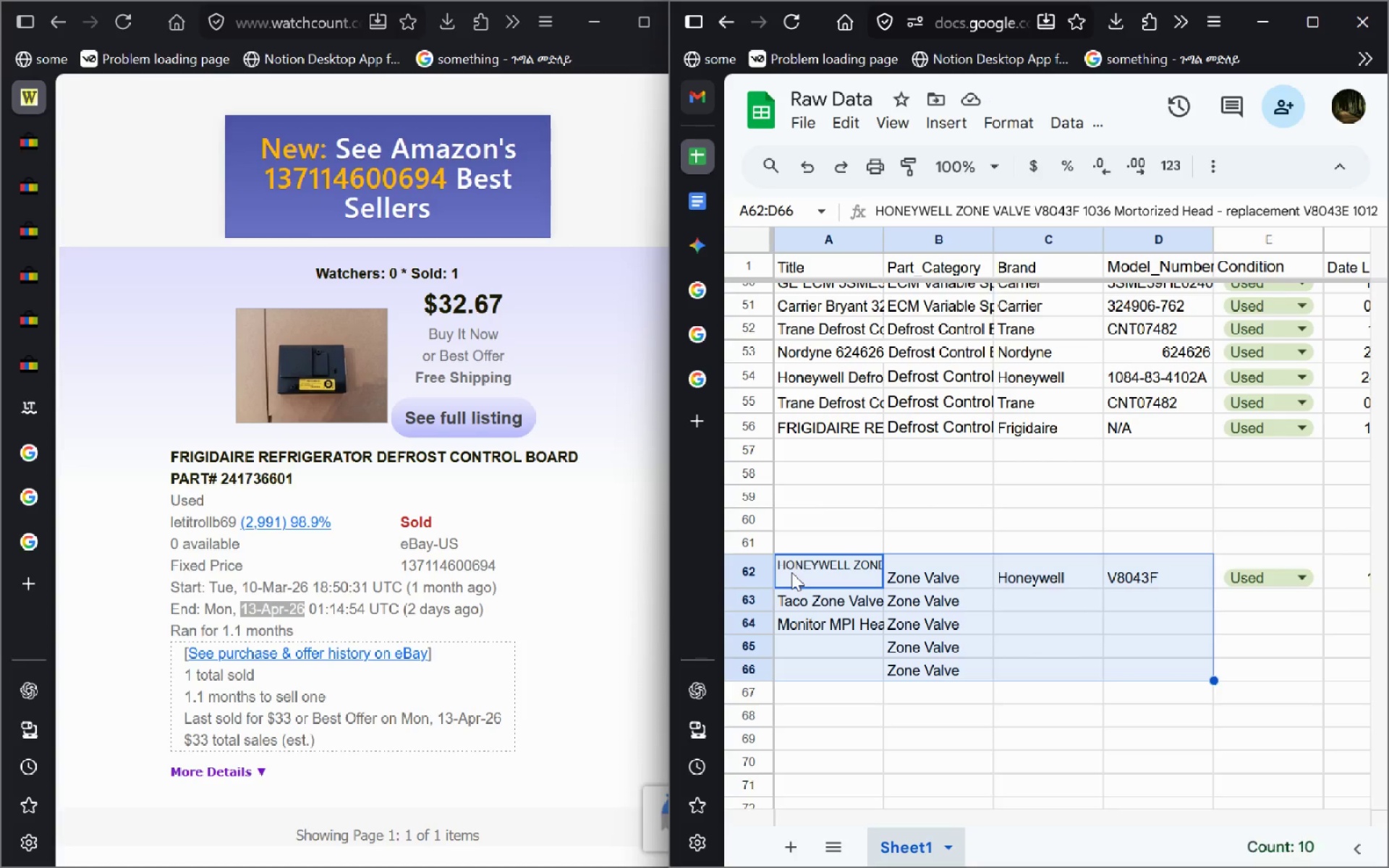 
key(Shift+ArrowRight)
 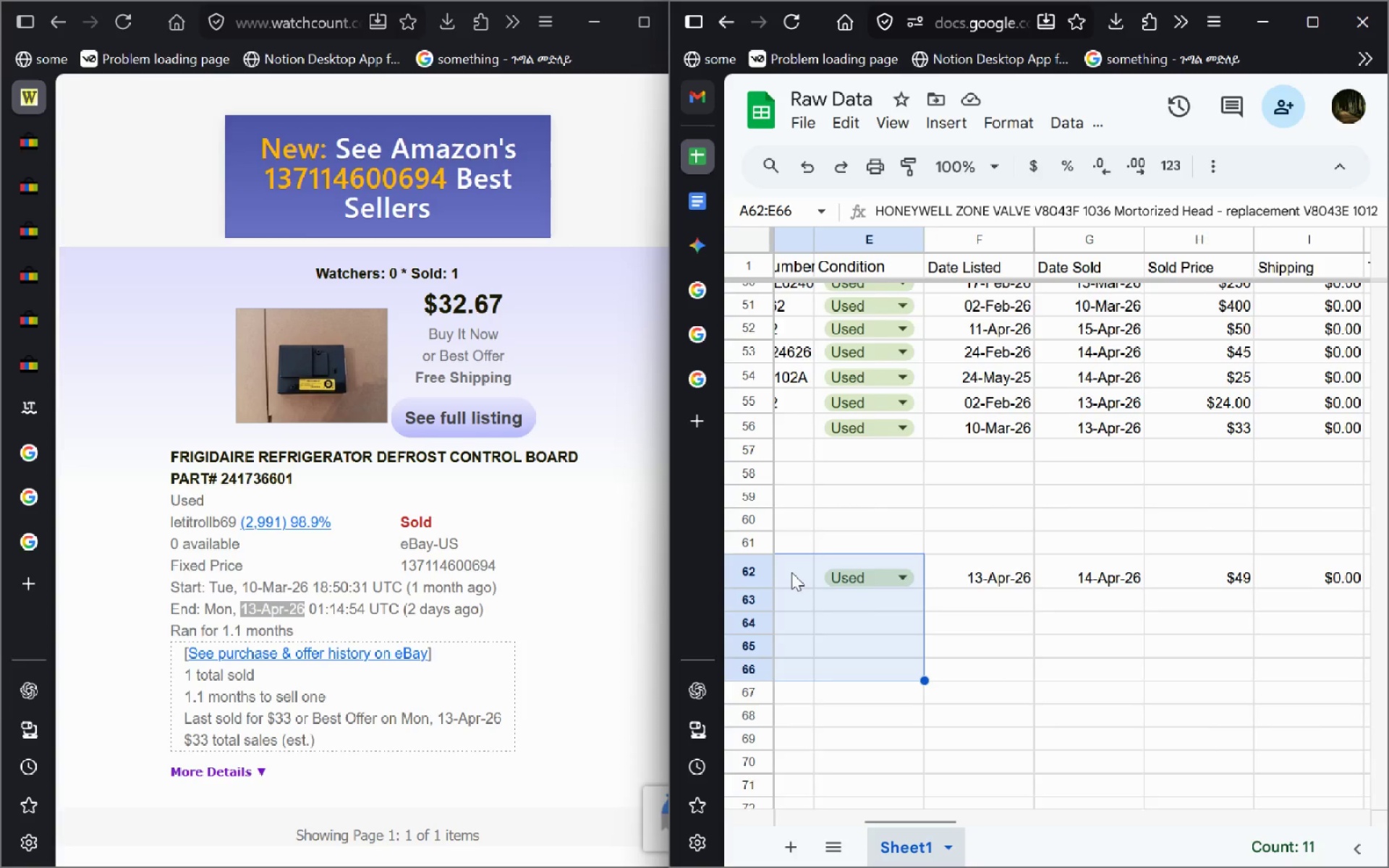 
key(Shift+ArrowRight)
 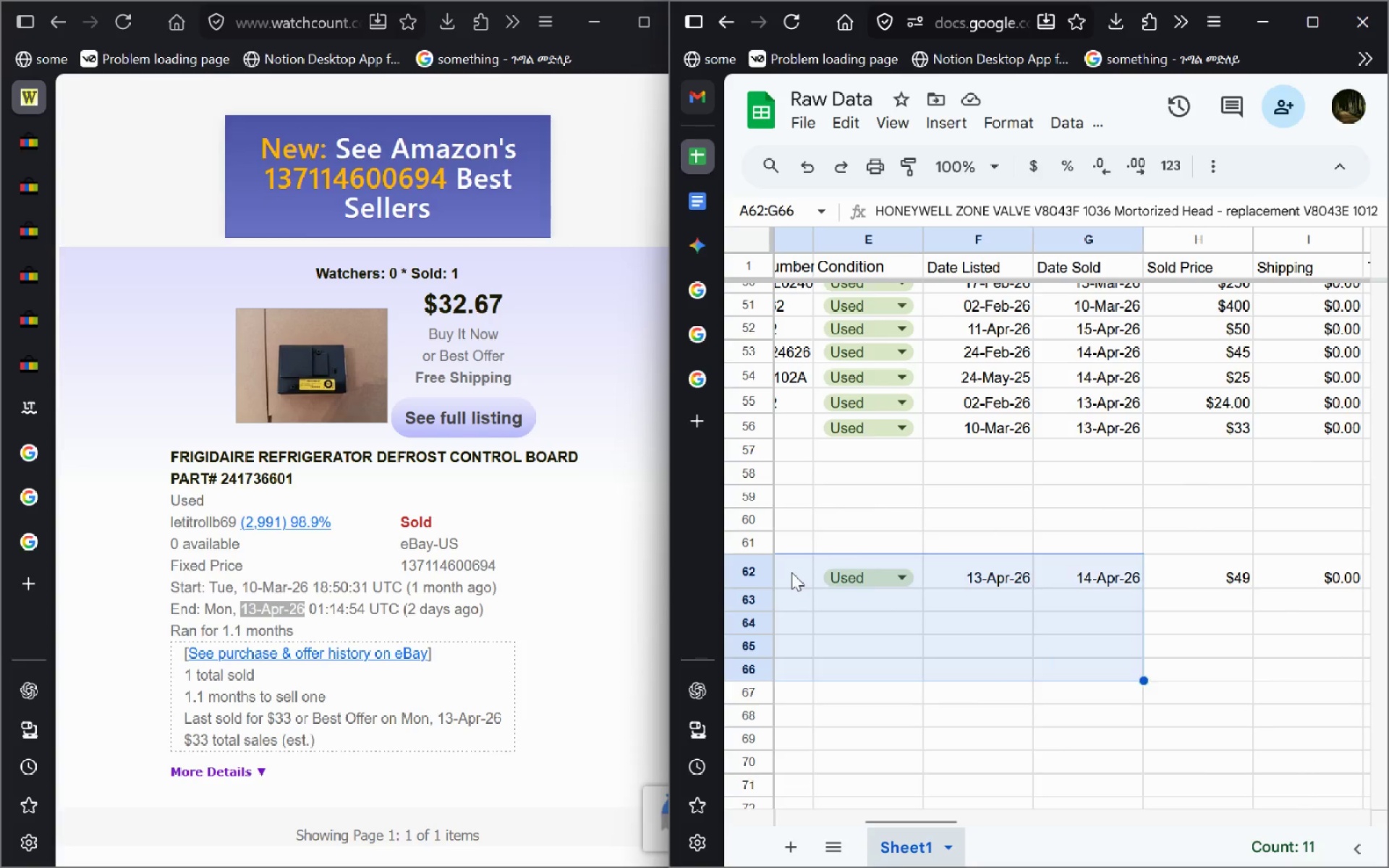 
key(Shift+ArrowRight)
 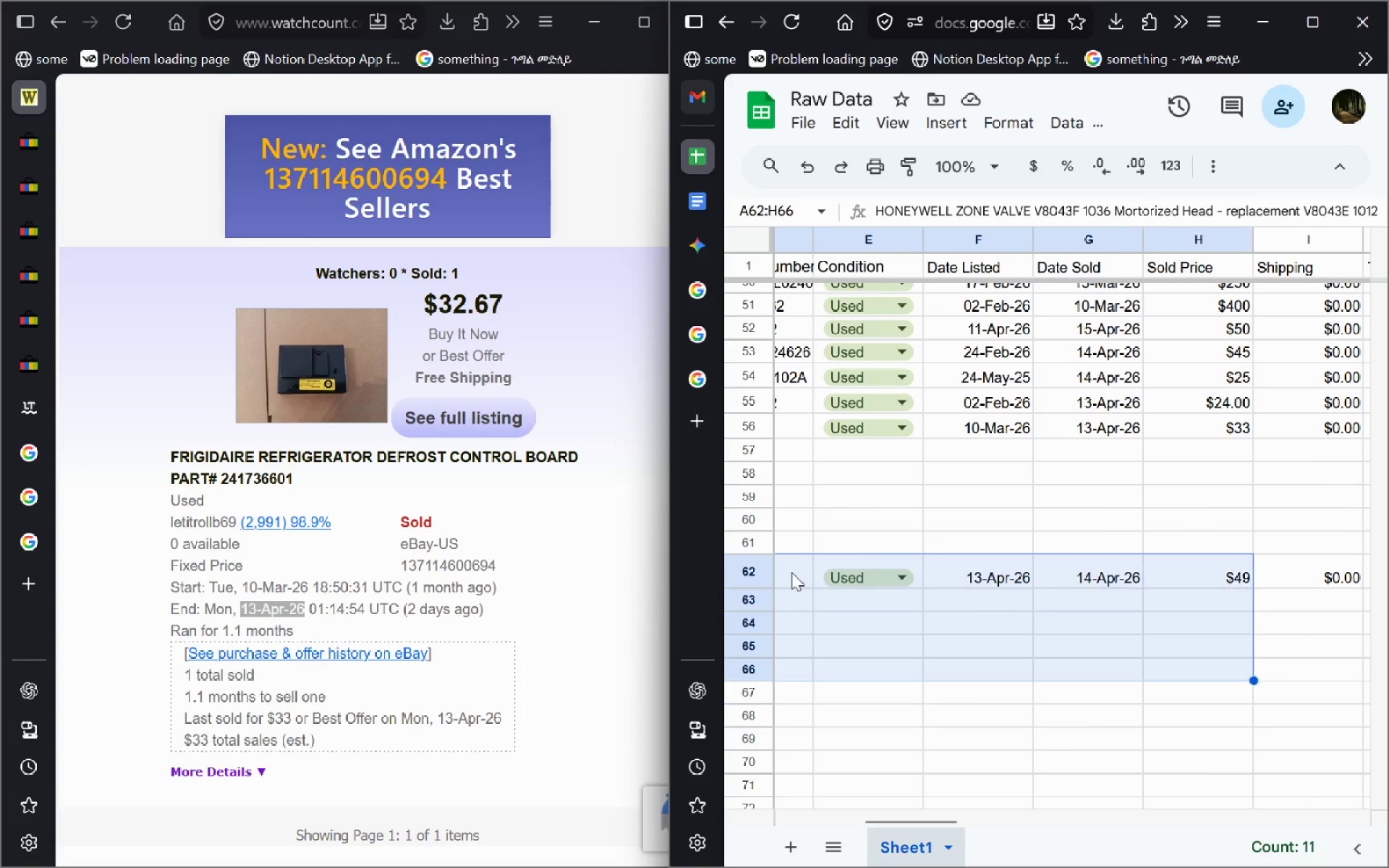 
key(Shift+ArrowRight)
 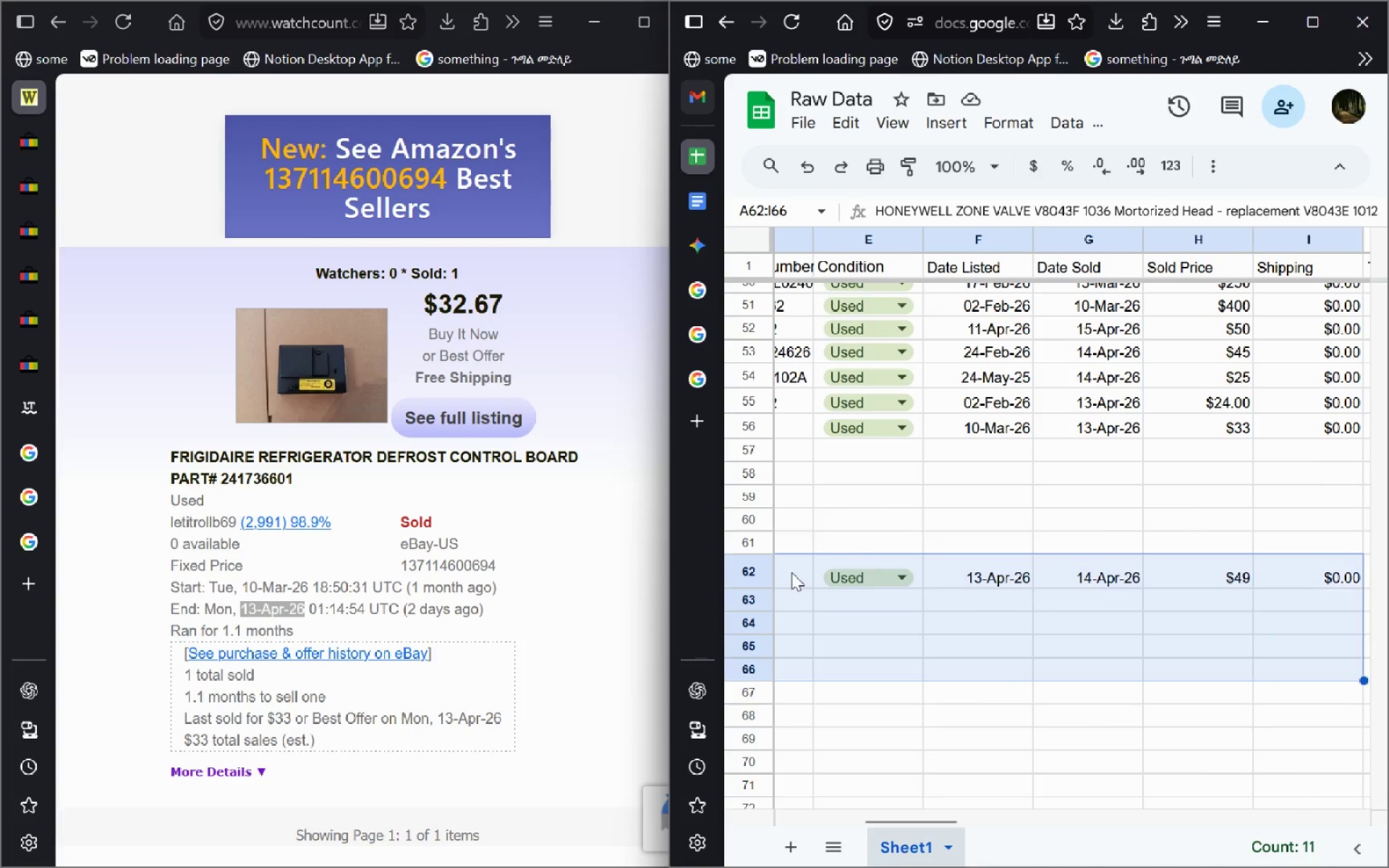 
key(Shift+ArrowRight)
 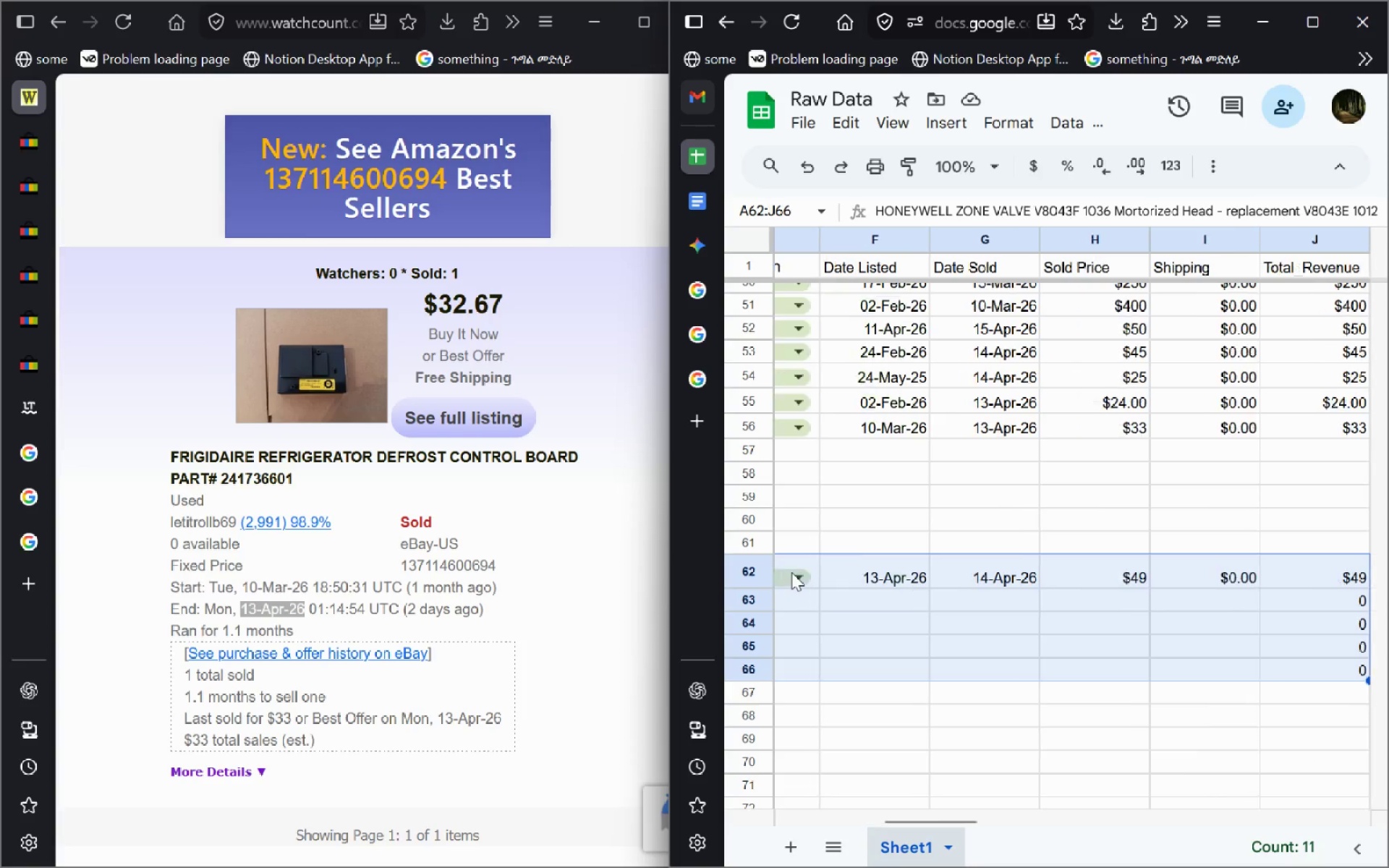 
key(Shift+ArrowRight)
 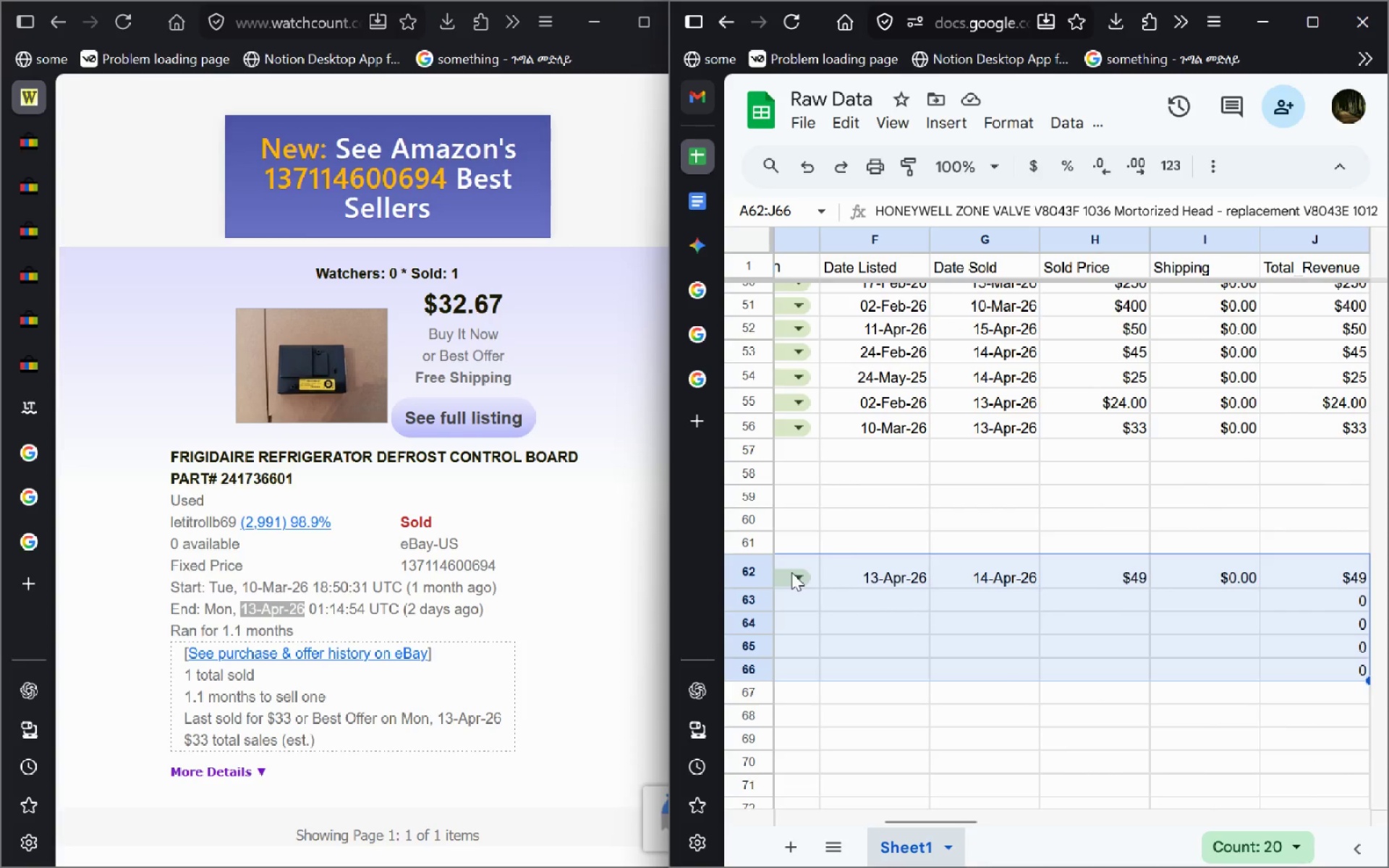 
key(Shift+ArrowRight)
 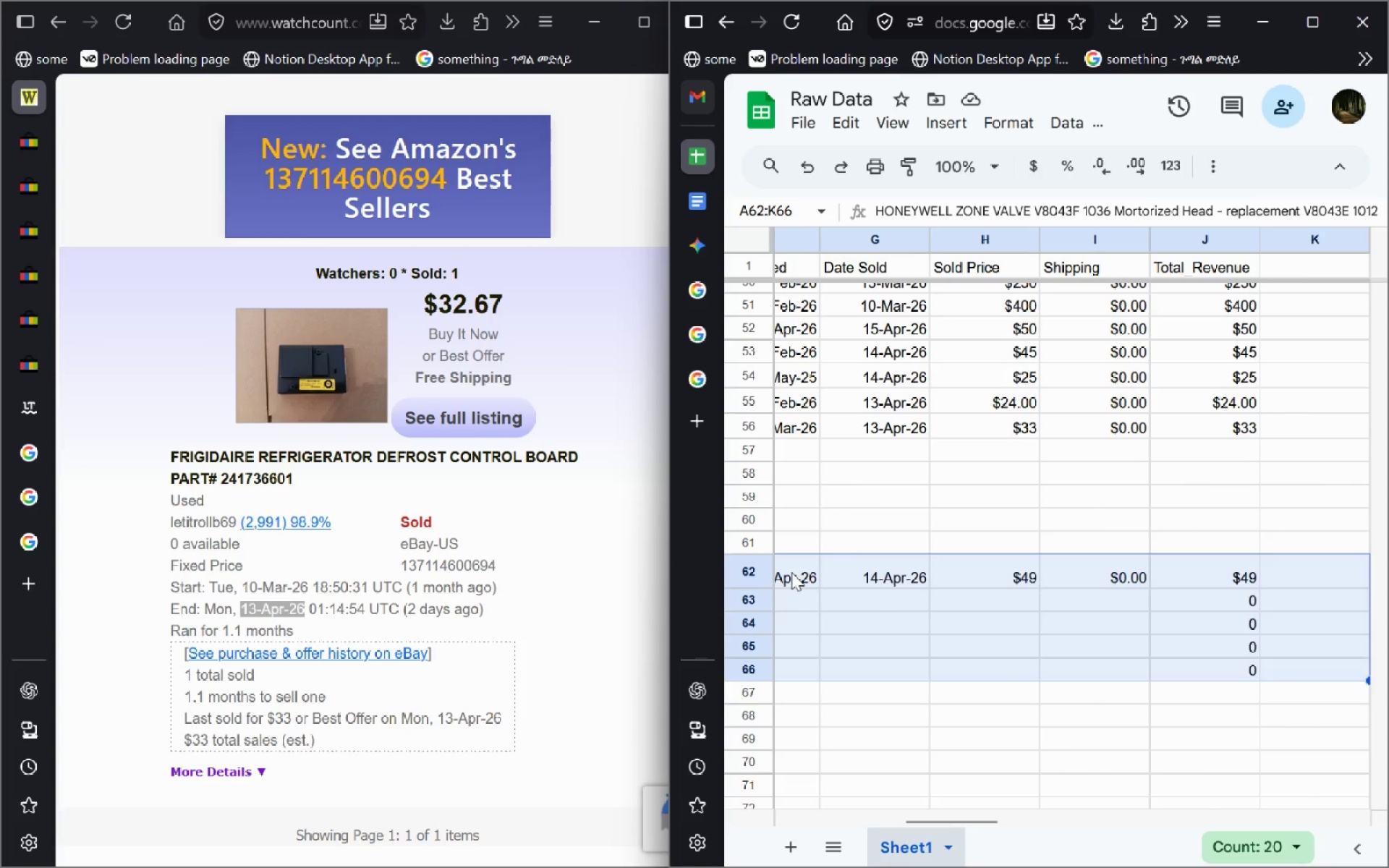 
key(Shift+ArrowLeft)
 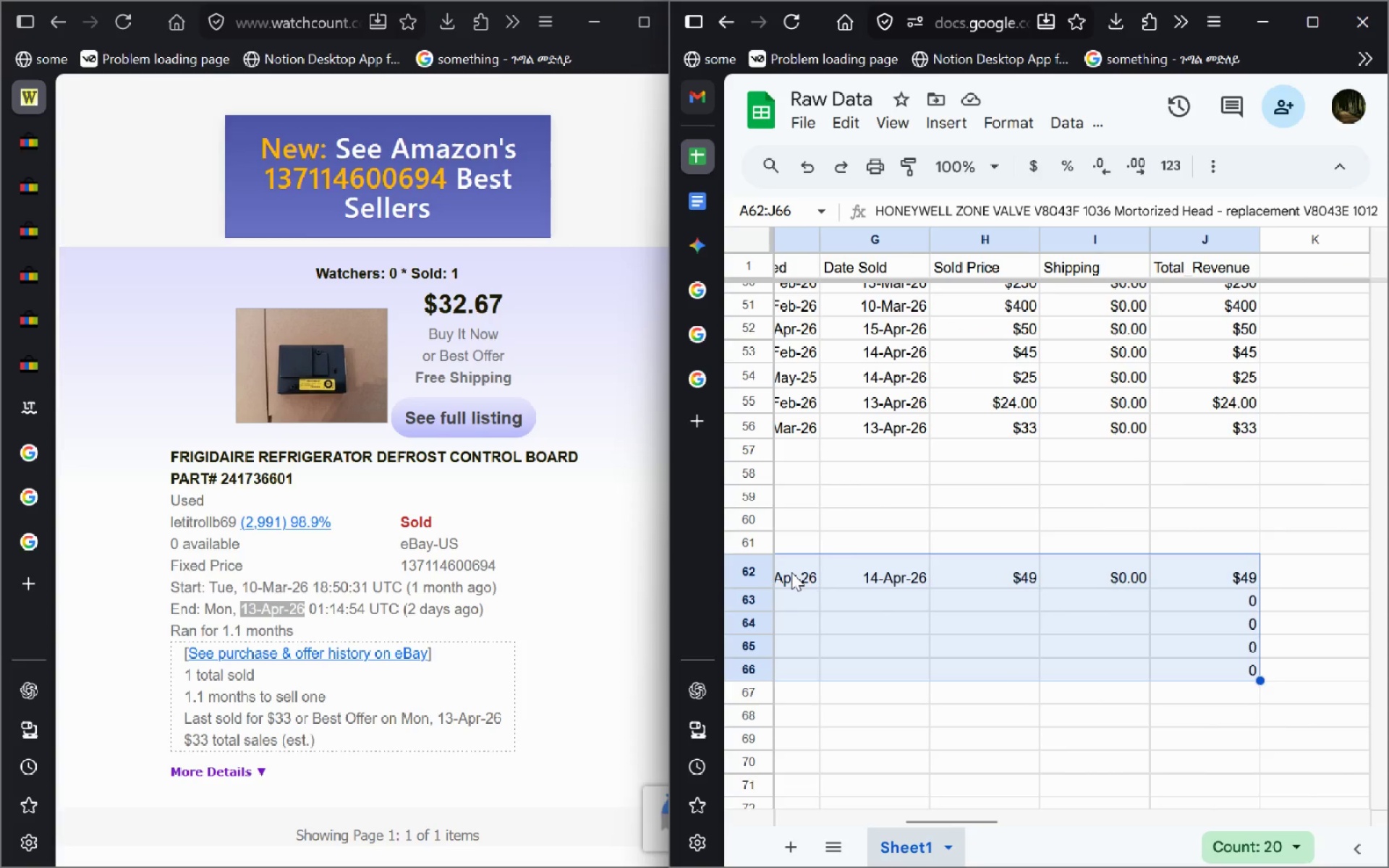 
key(Control+X)
 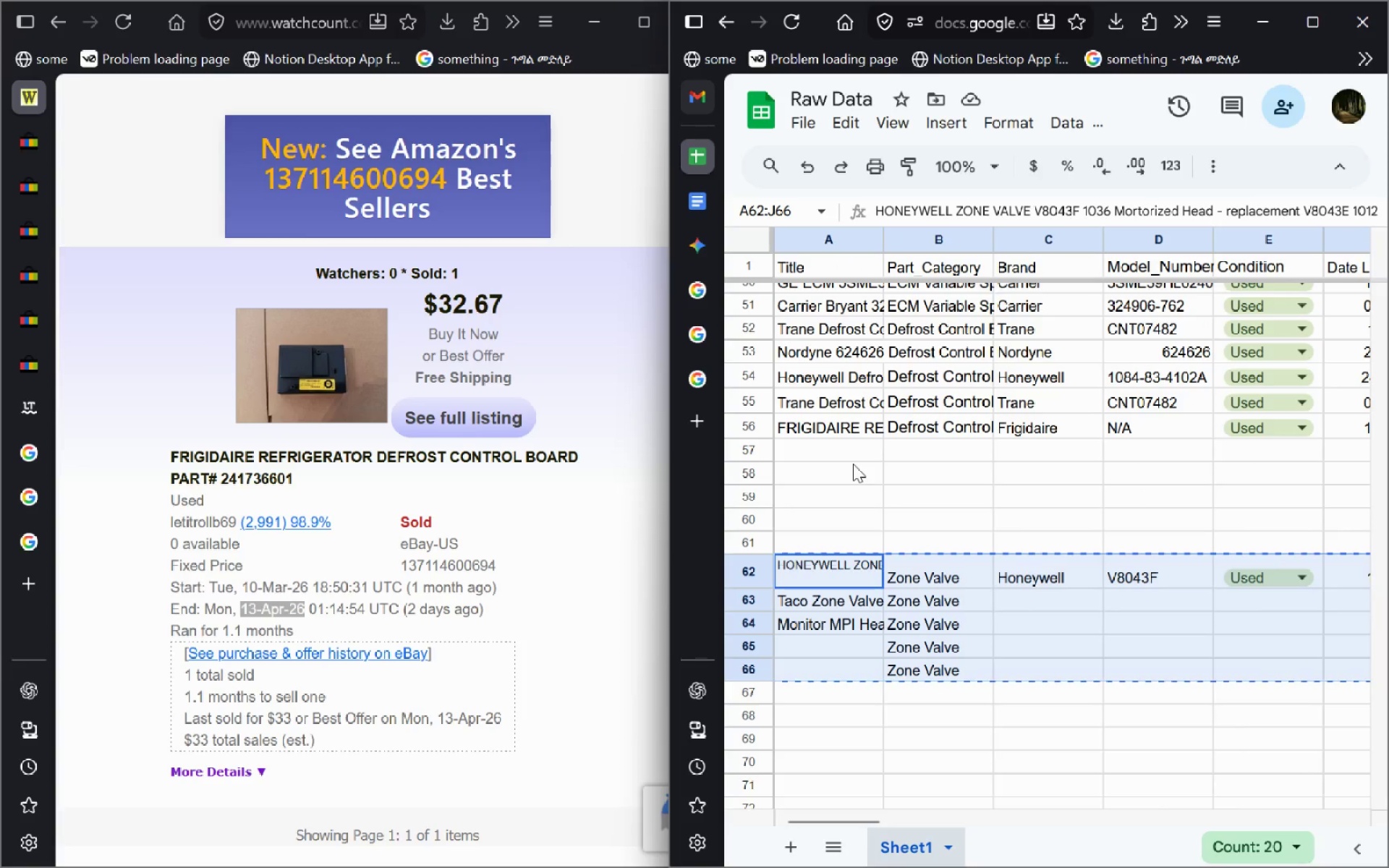 
left_click([826, 454])
 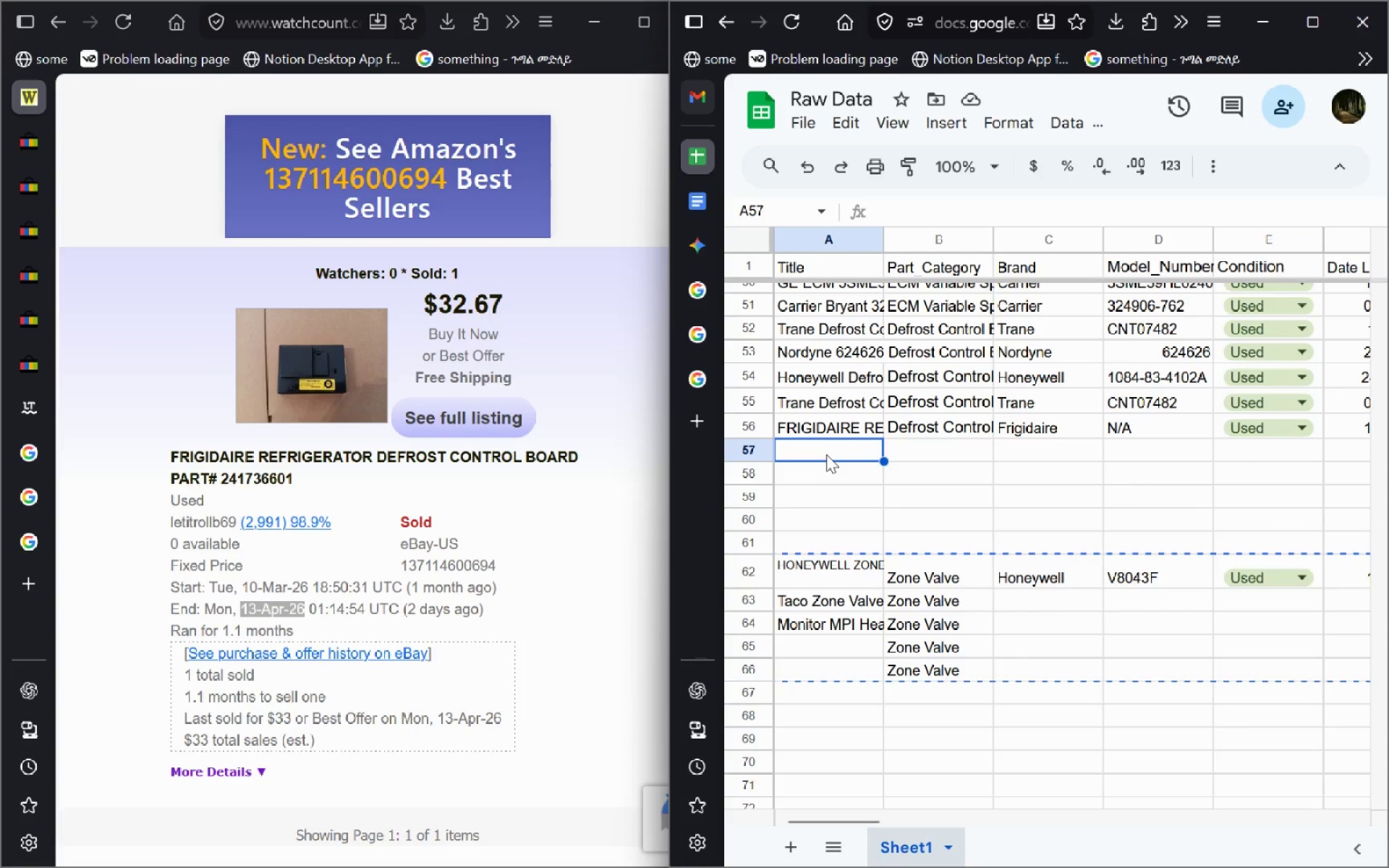 
key(Control+V)
 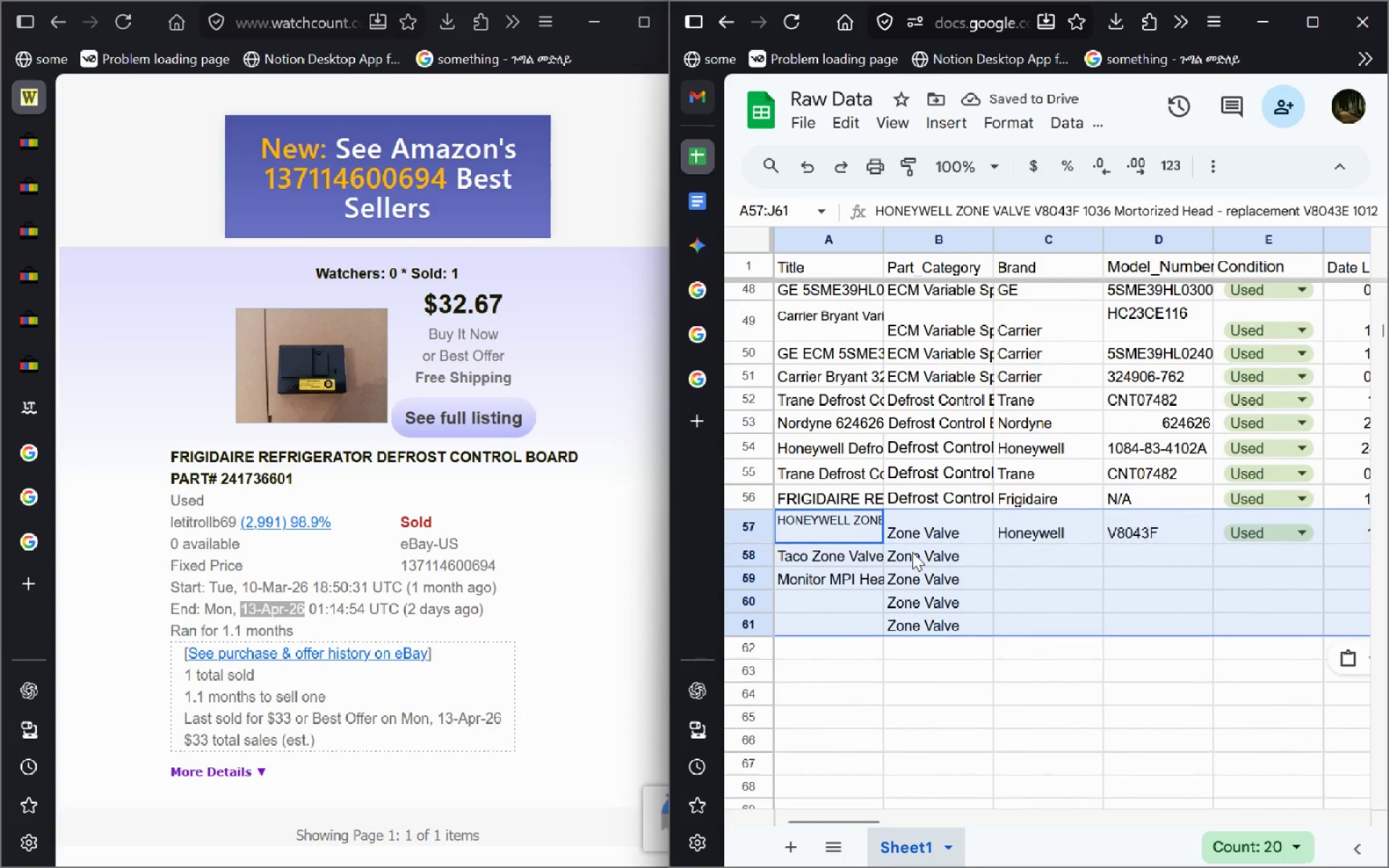 
left_click([1024, 686])
 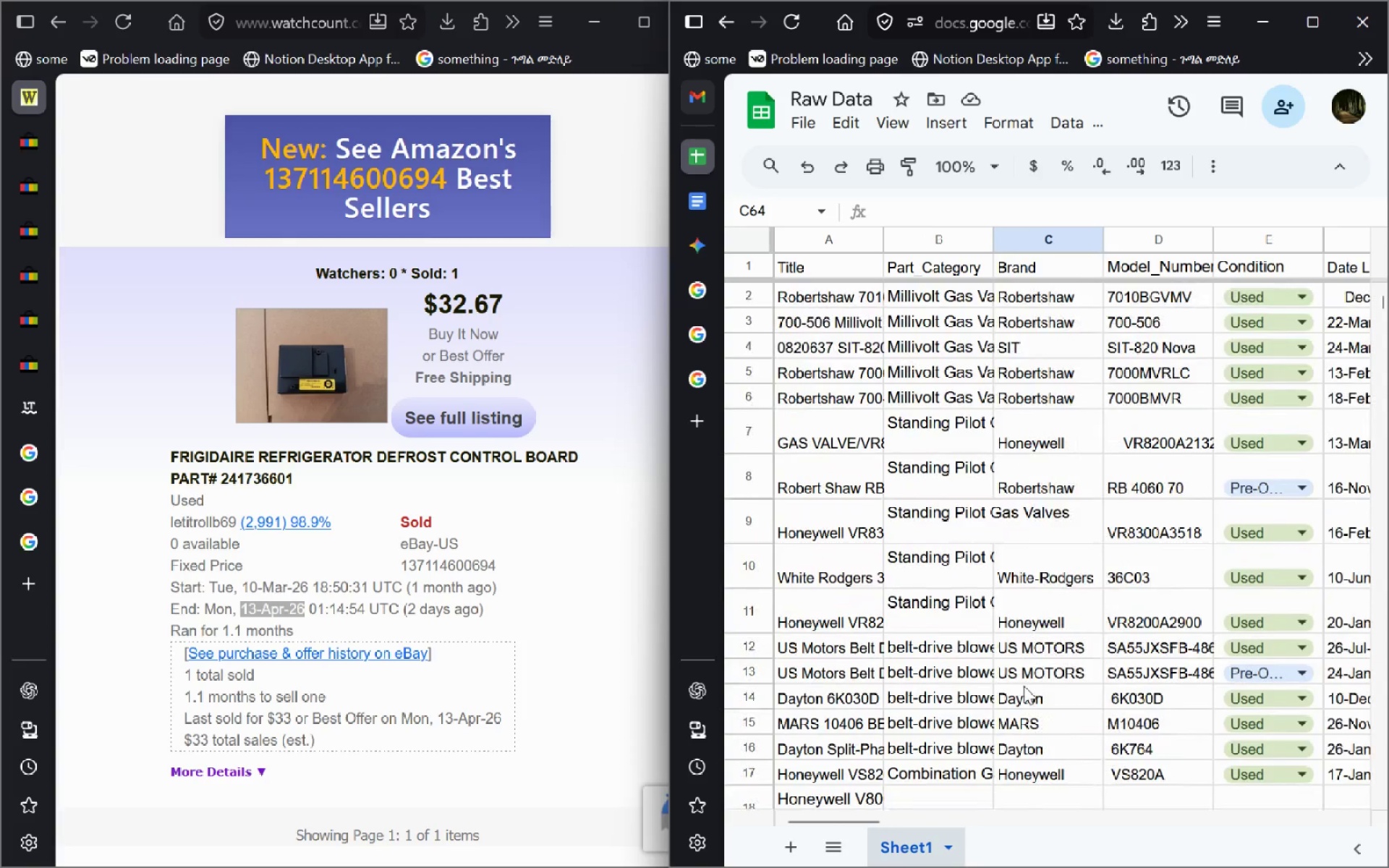 
wait(15.91)
 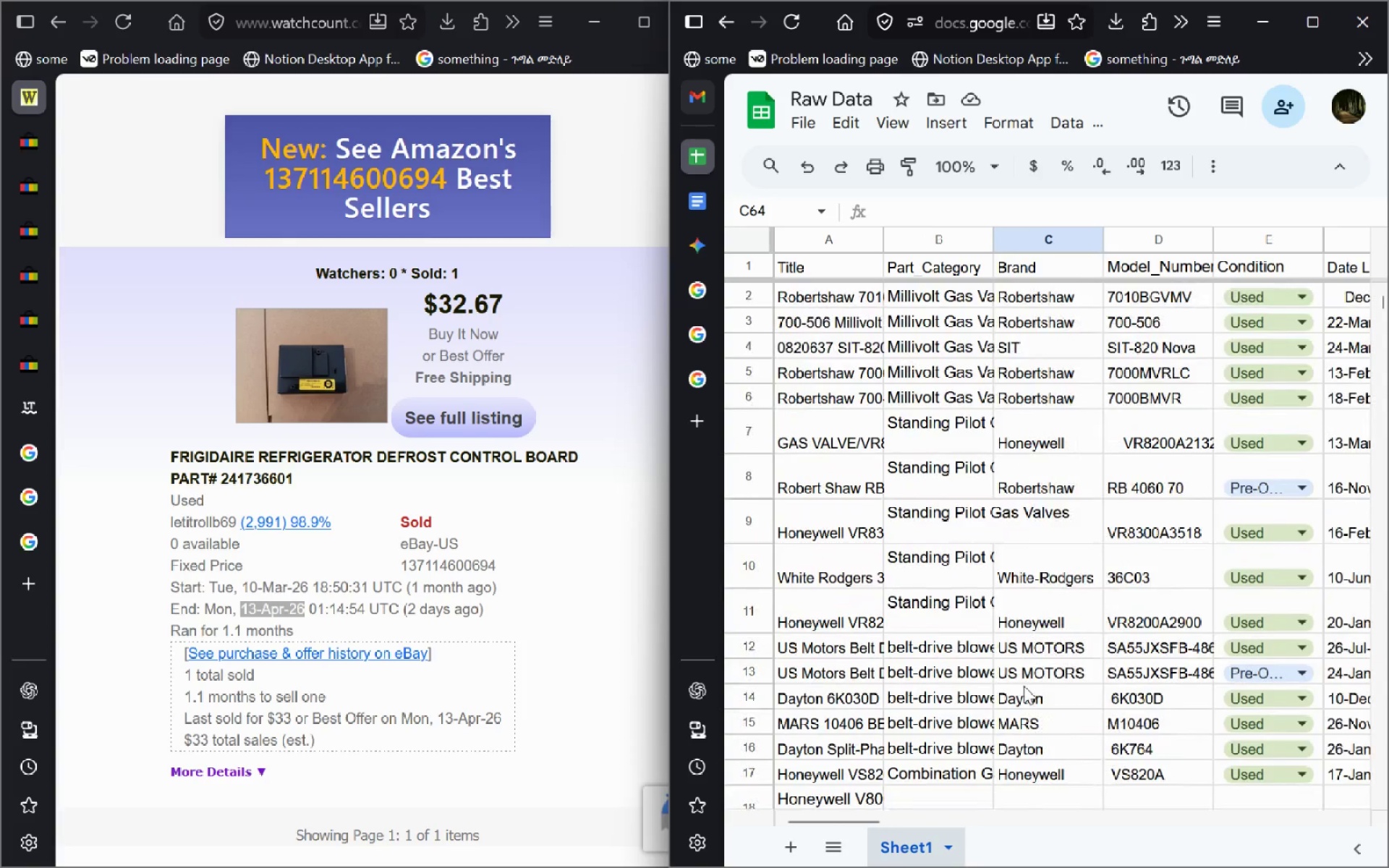 
left_click([841, 495])
 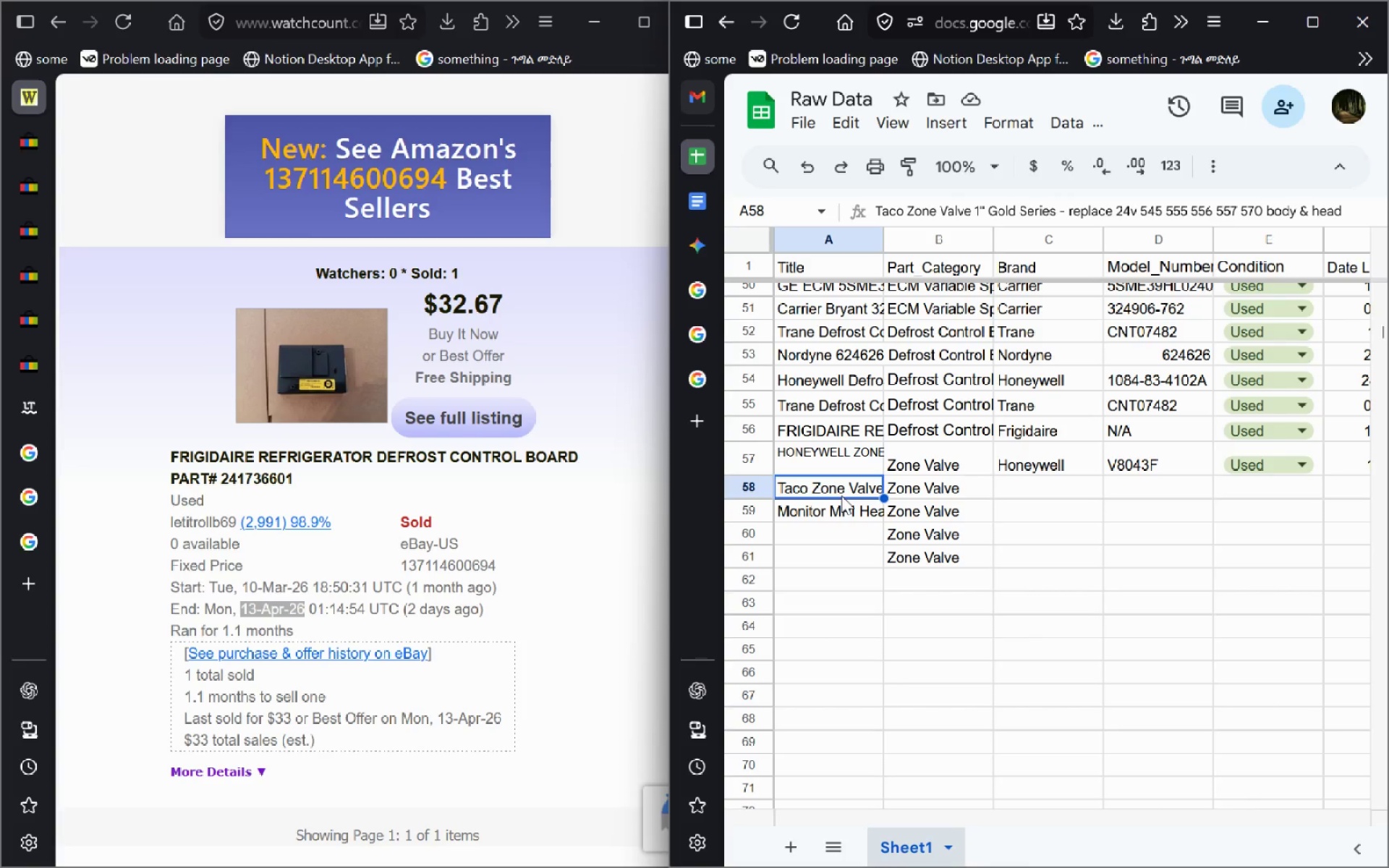 
key(Shift+ArrowRight)
 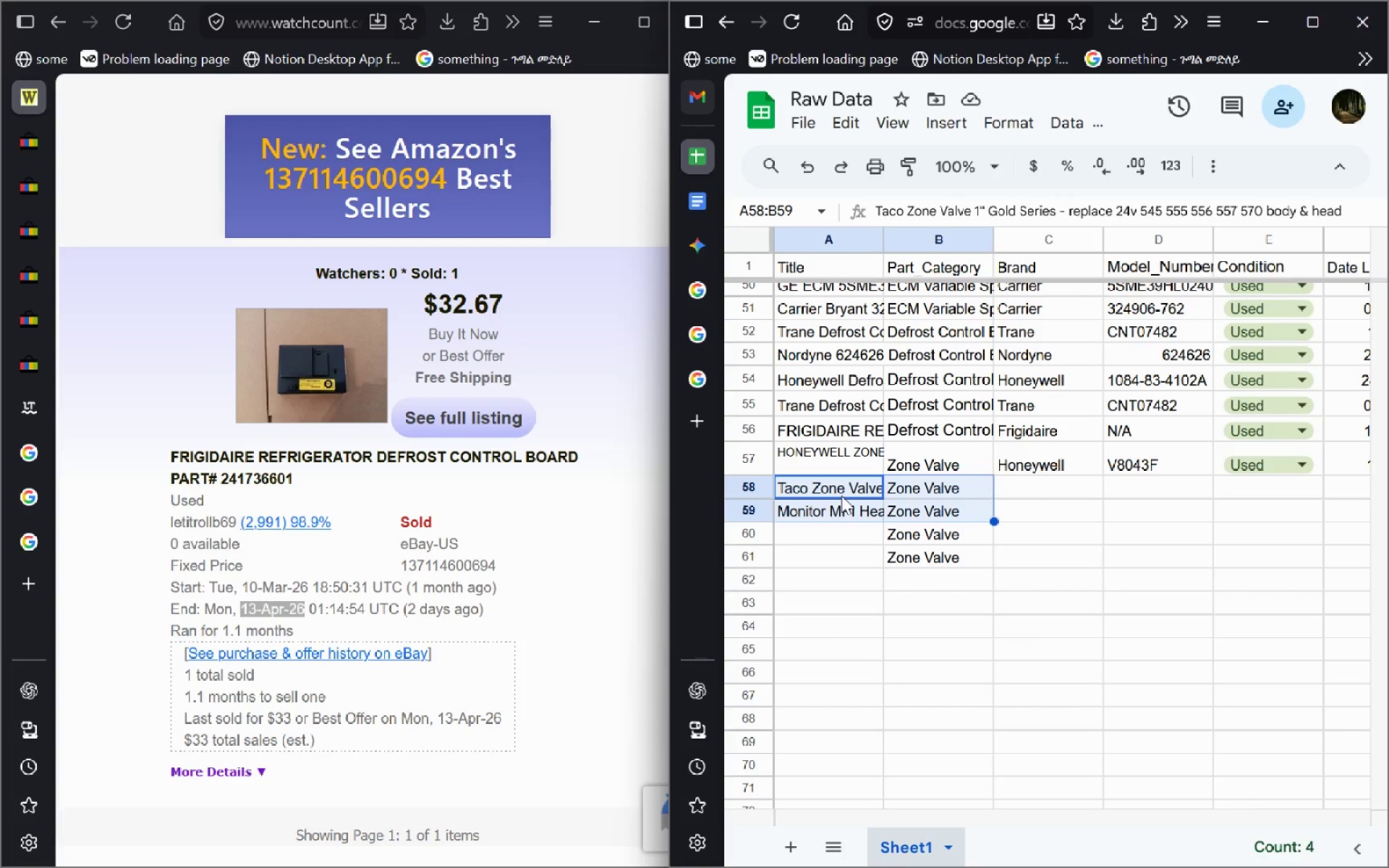 
key(Shift+ArrowDown)
 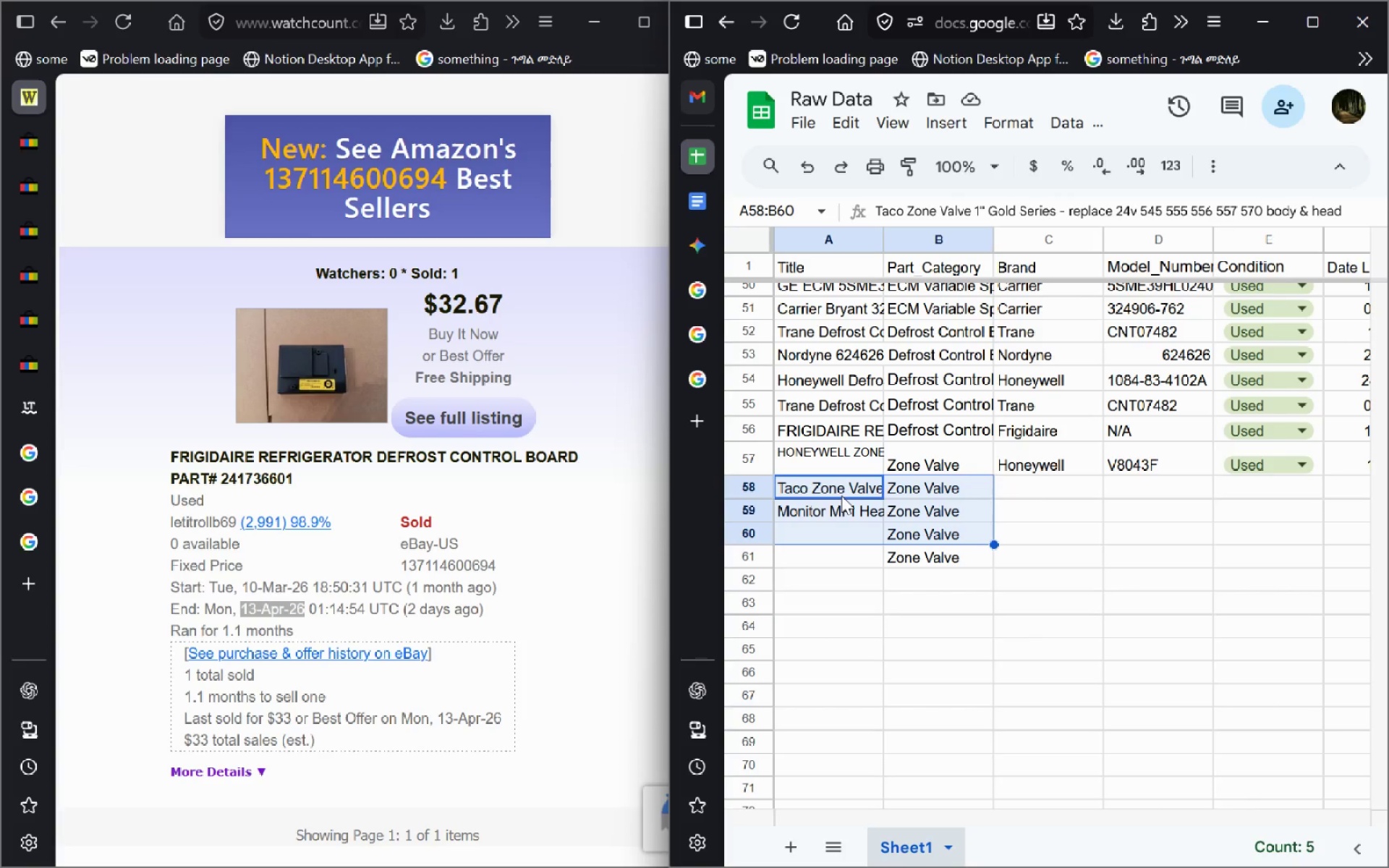 
key(Shift+ArrowDown)
 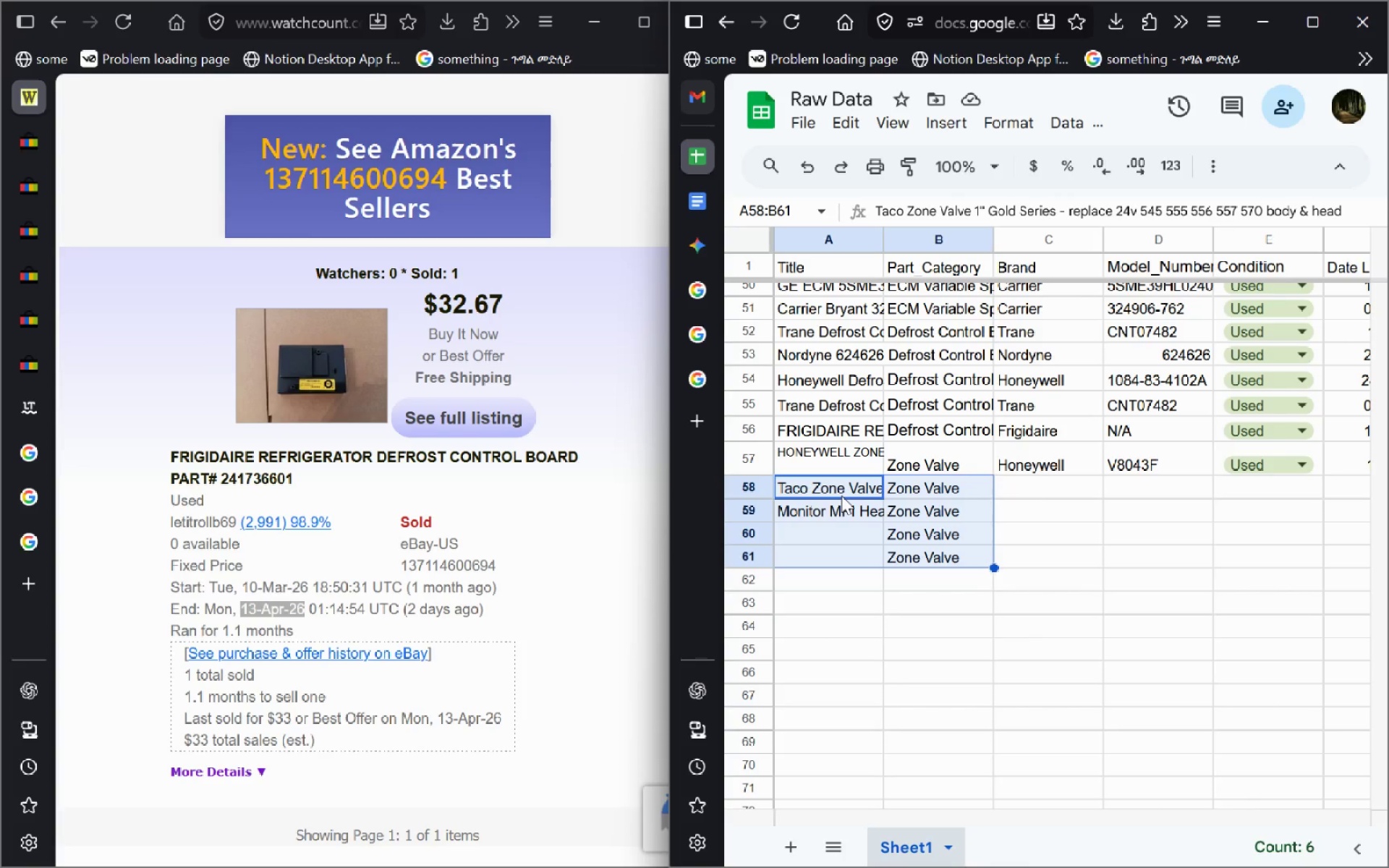 
key(Control+X)
 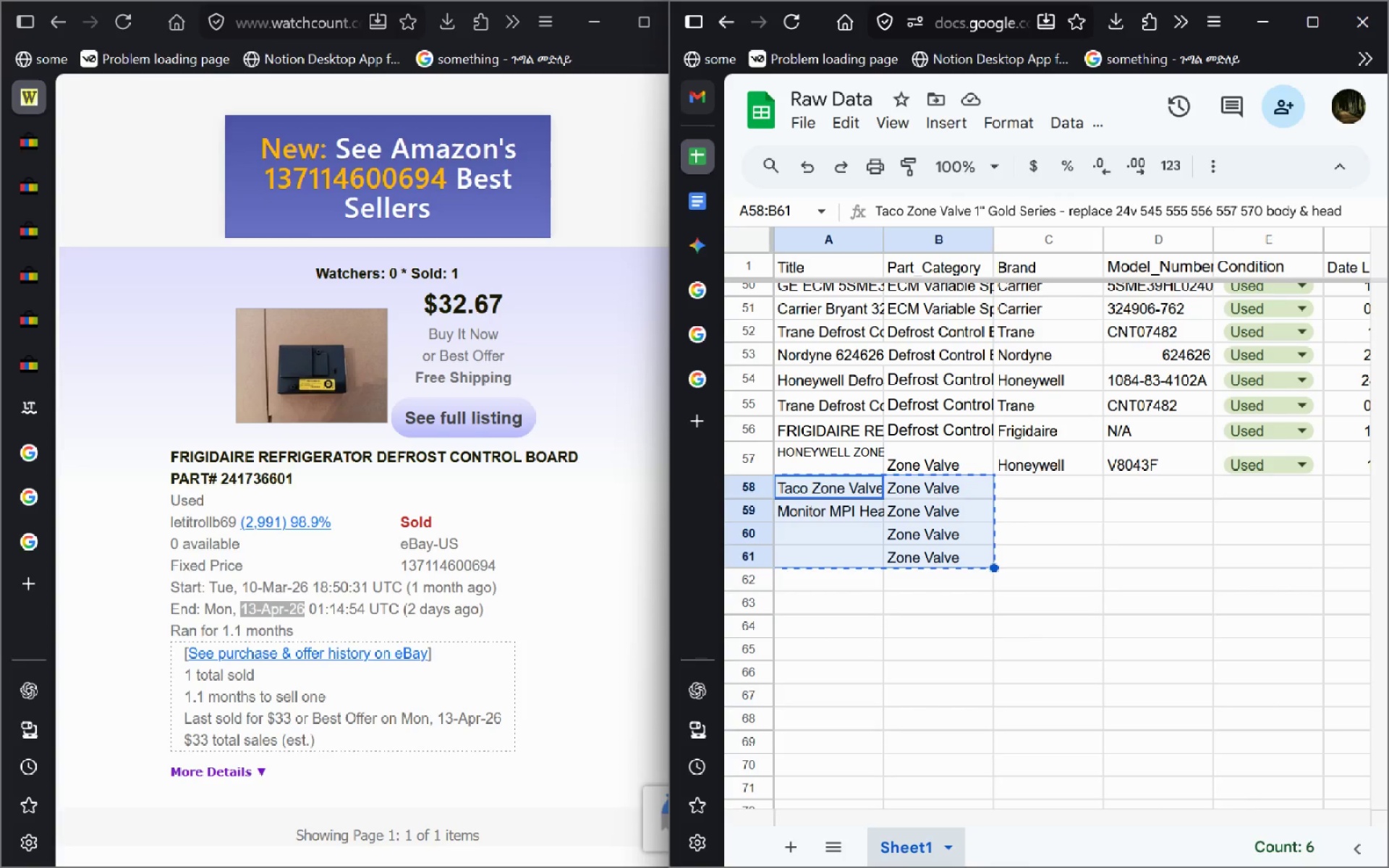 
key(Delete)
 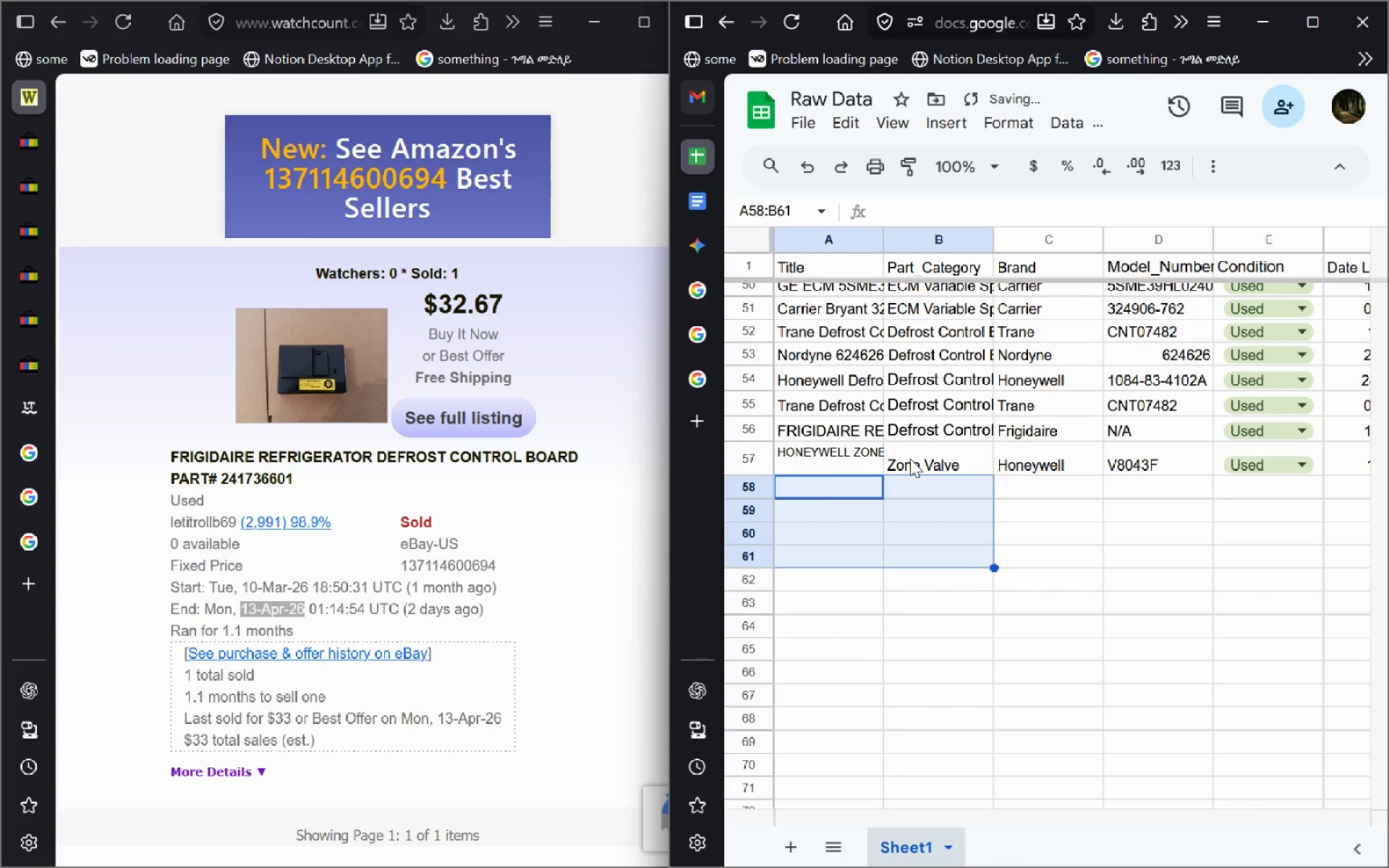 
left_click([1053, 515])
 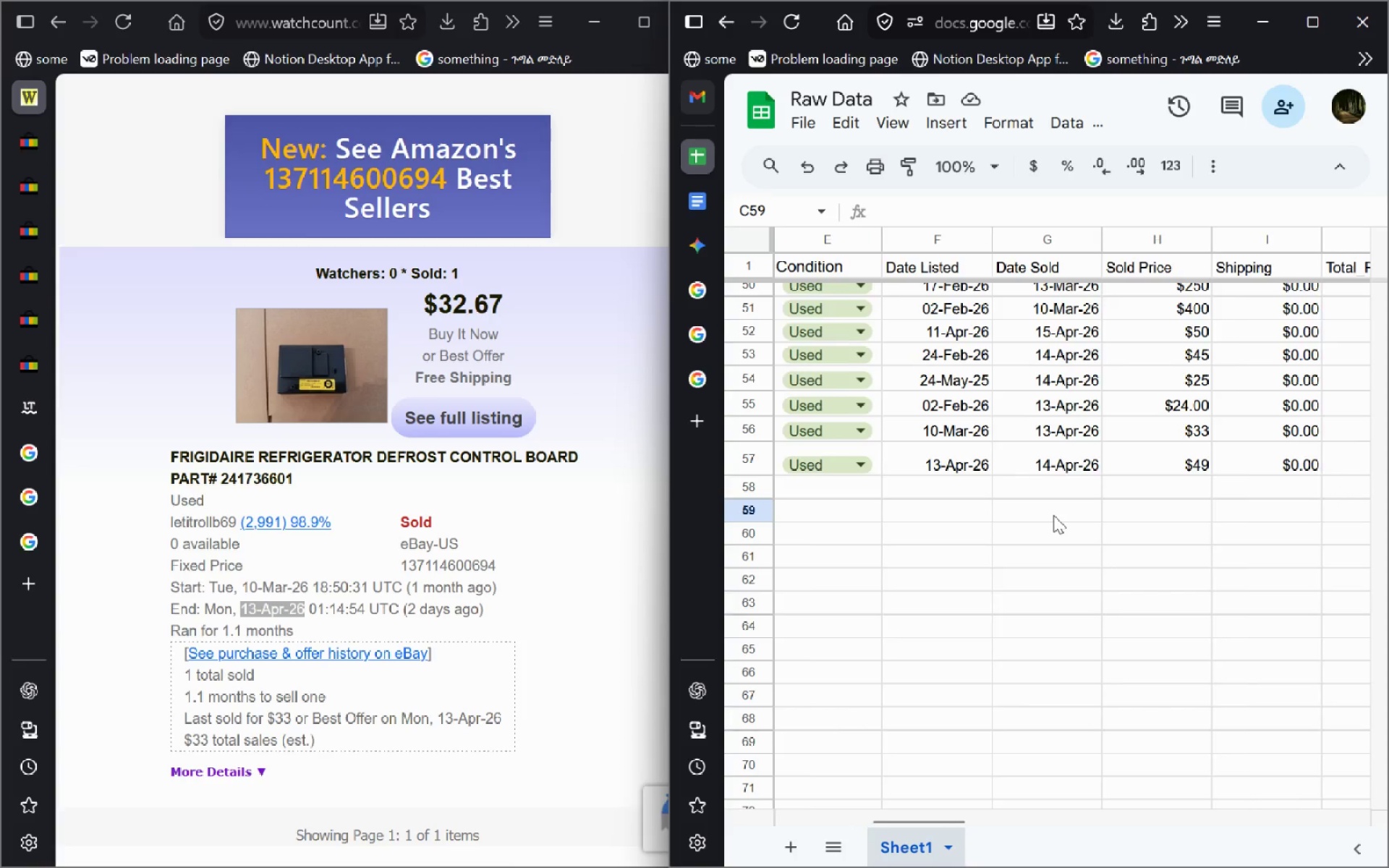 
wait(7.08)
 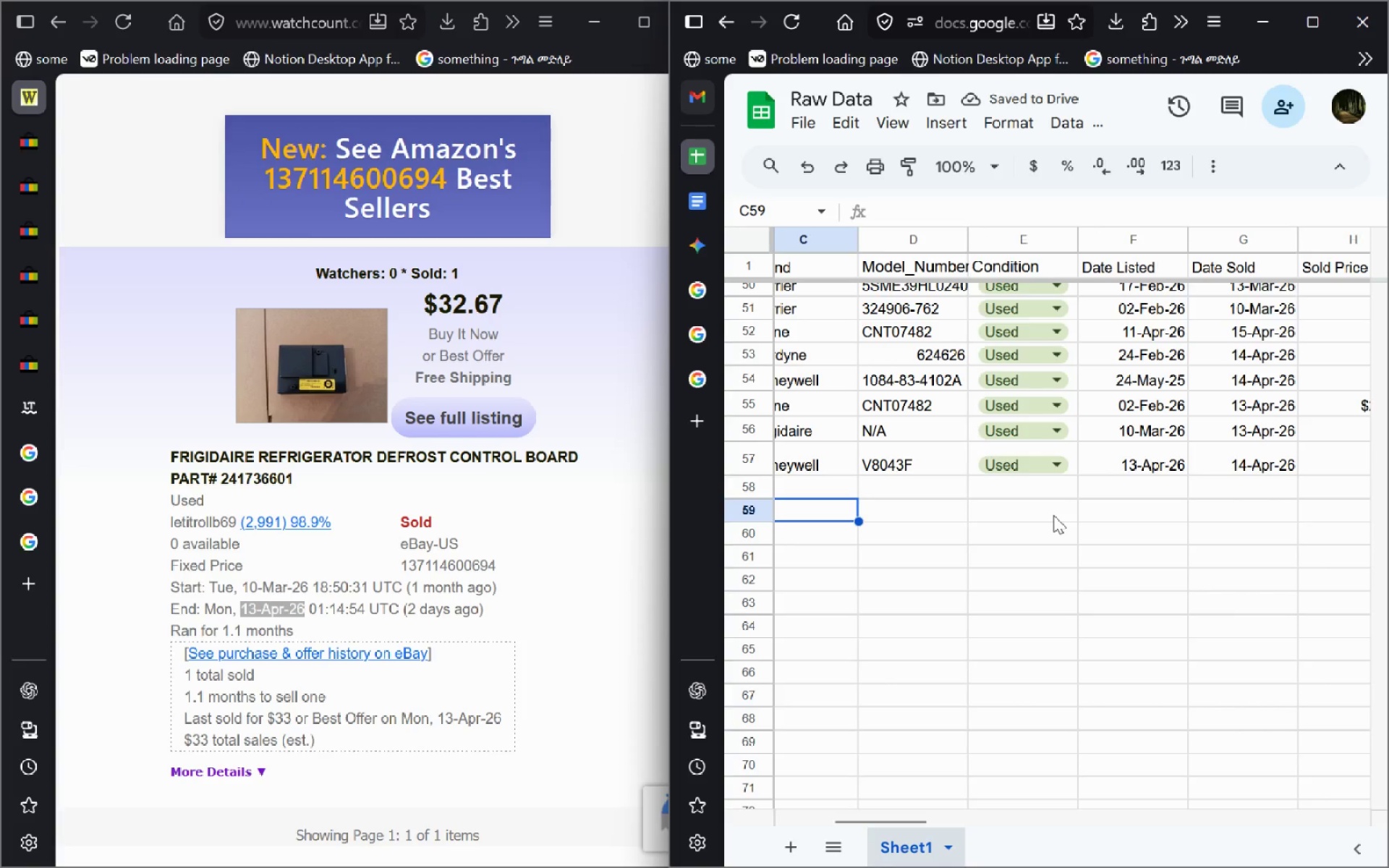 
left_click([1131, 491])
 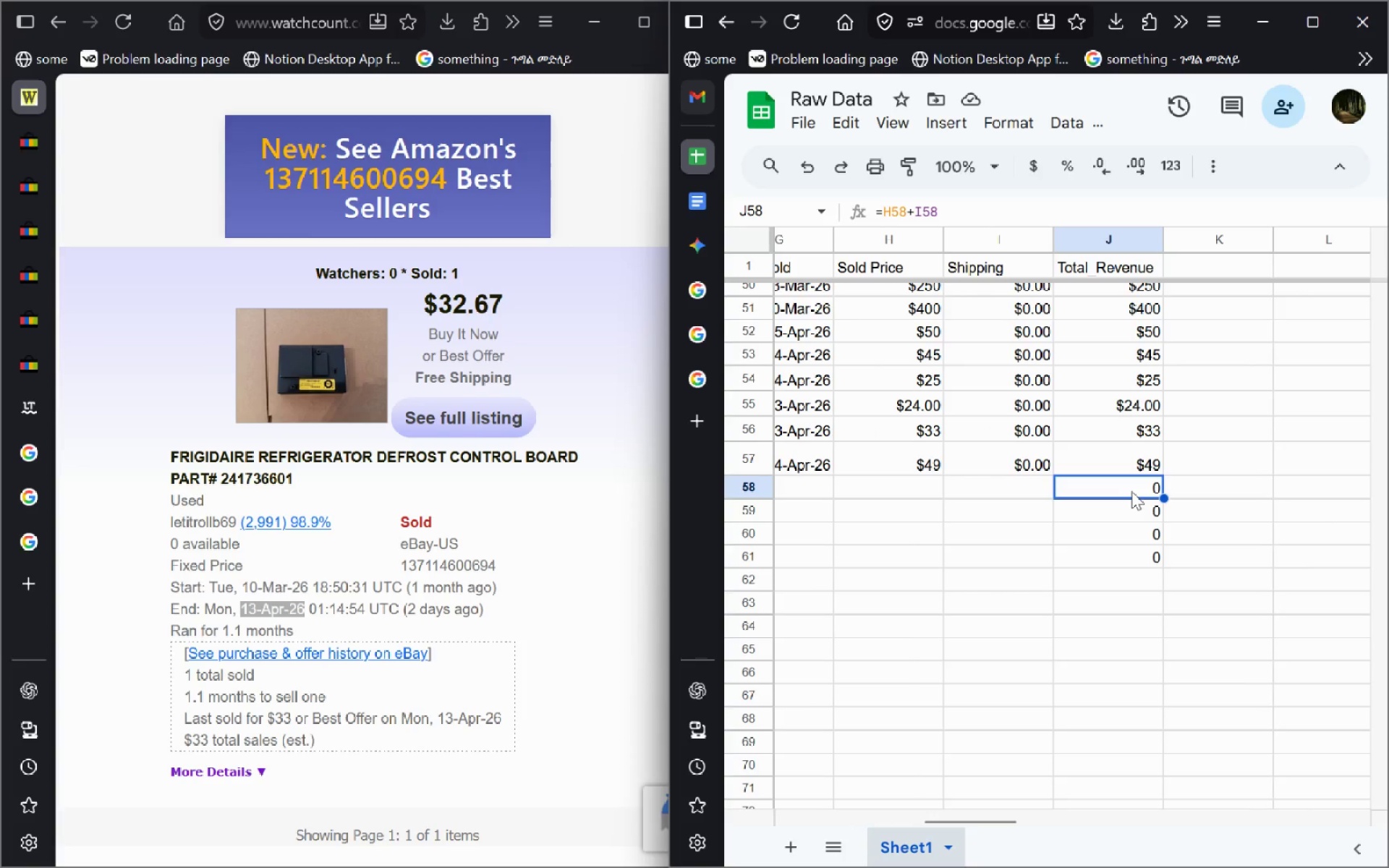 
key(Shift+ArrowDown)
 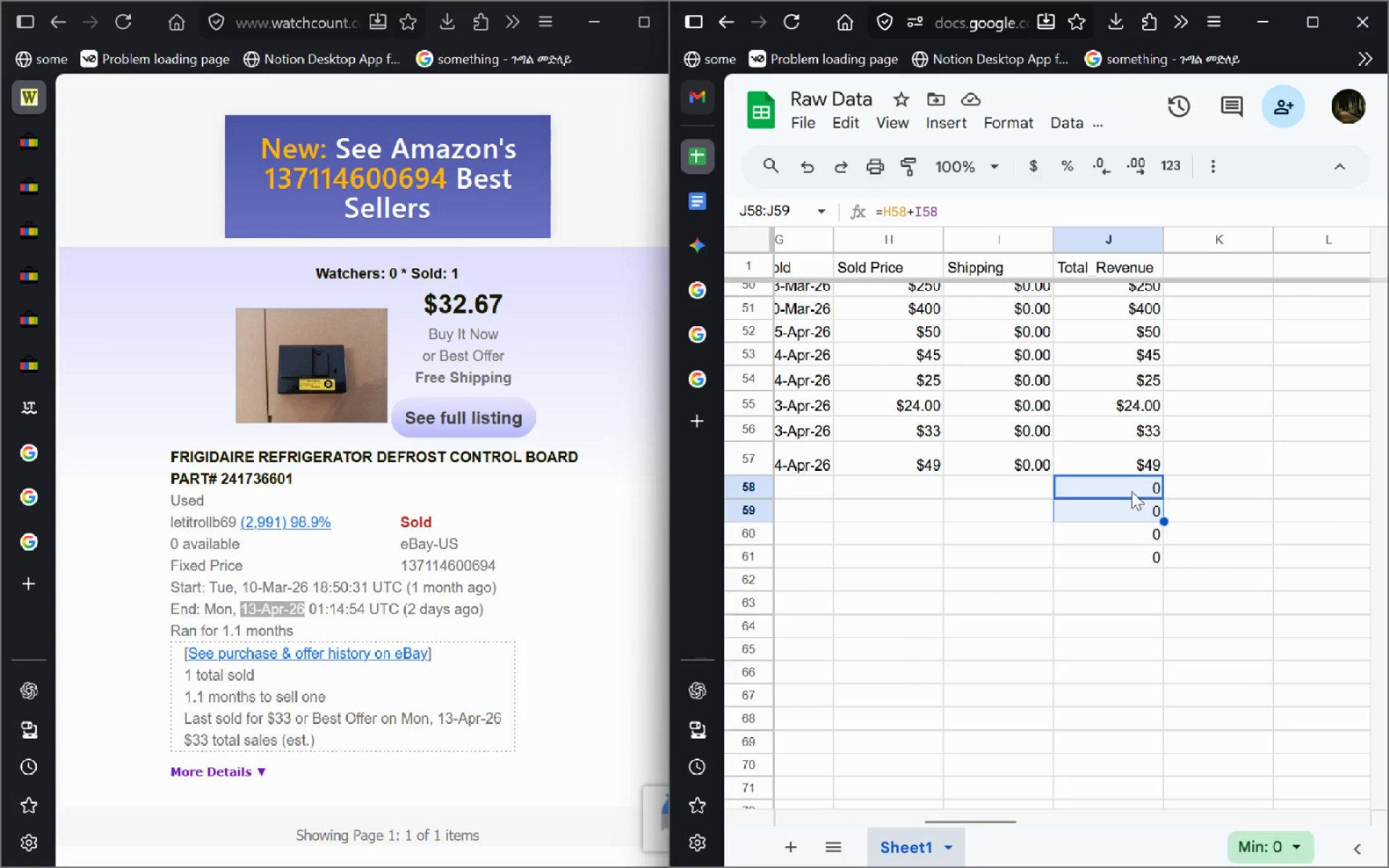 
key(Shift+ArrowDown)
 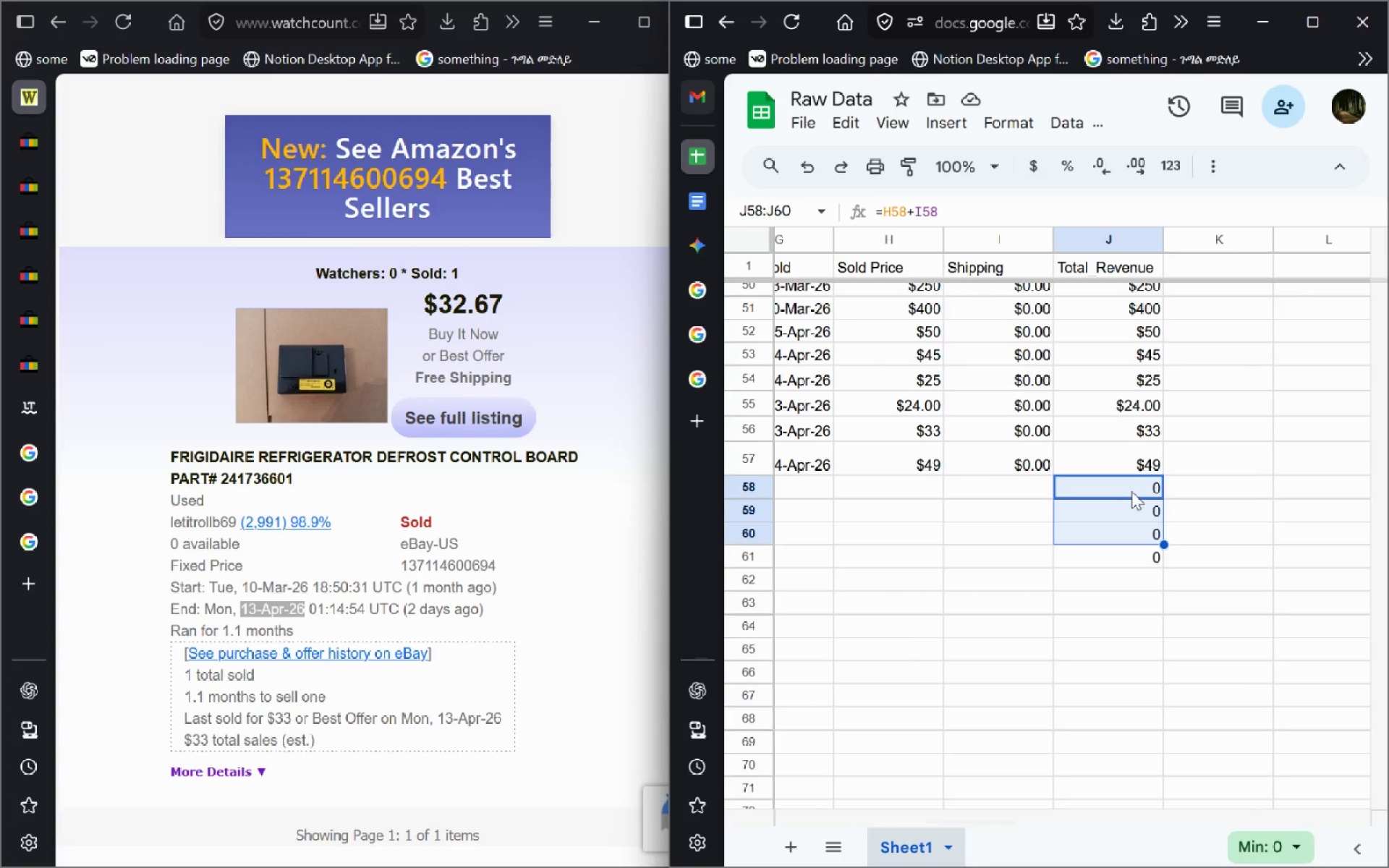 
key(Shift+ArrowDown)
 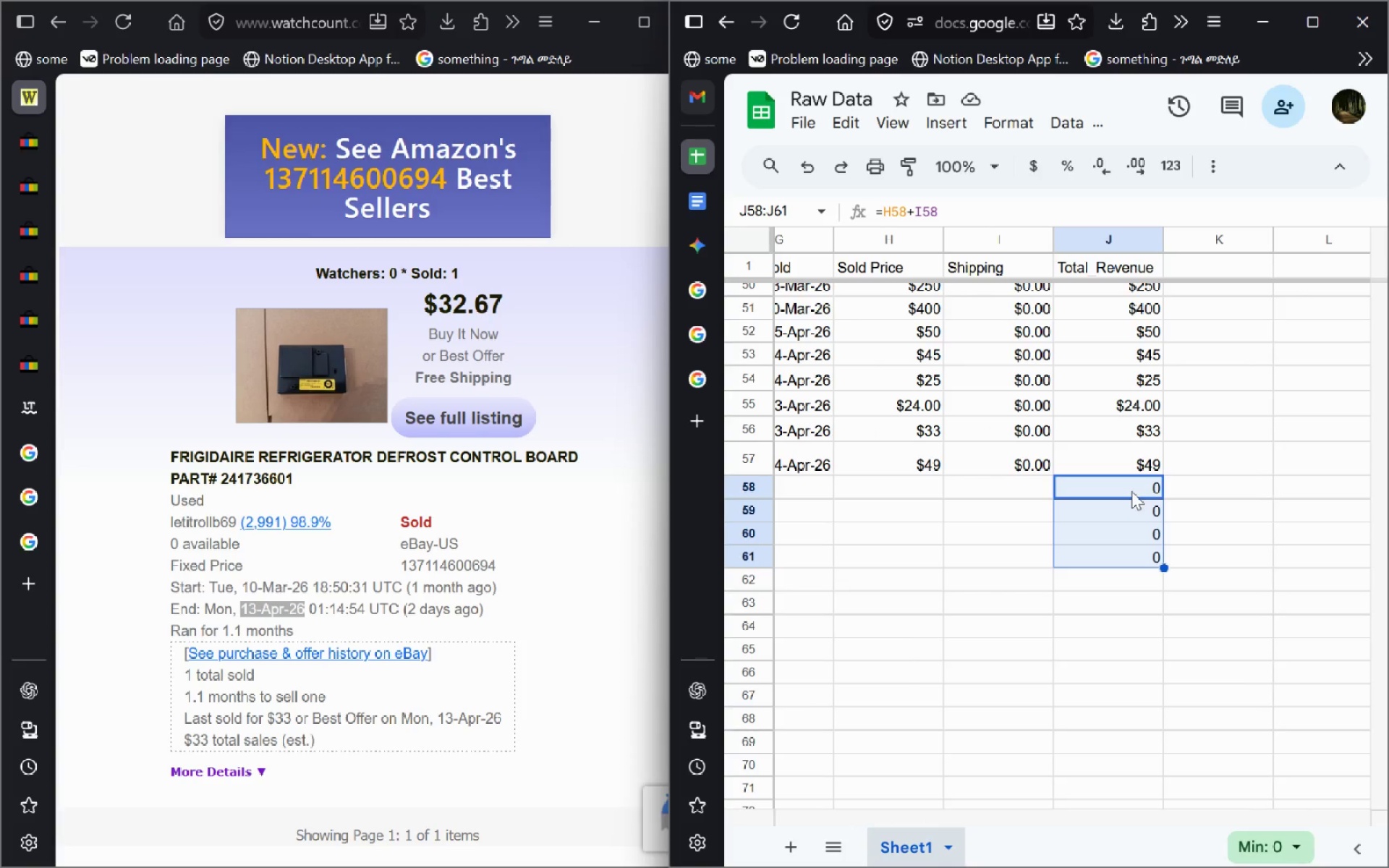 
key(Backspace)
 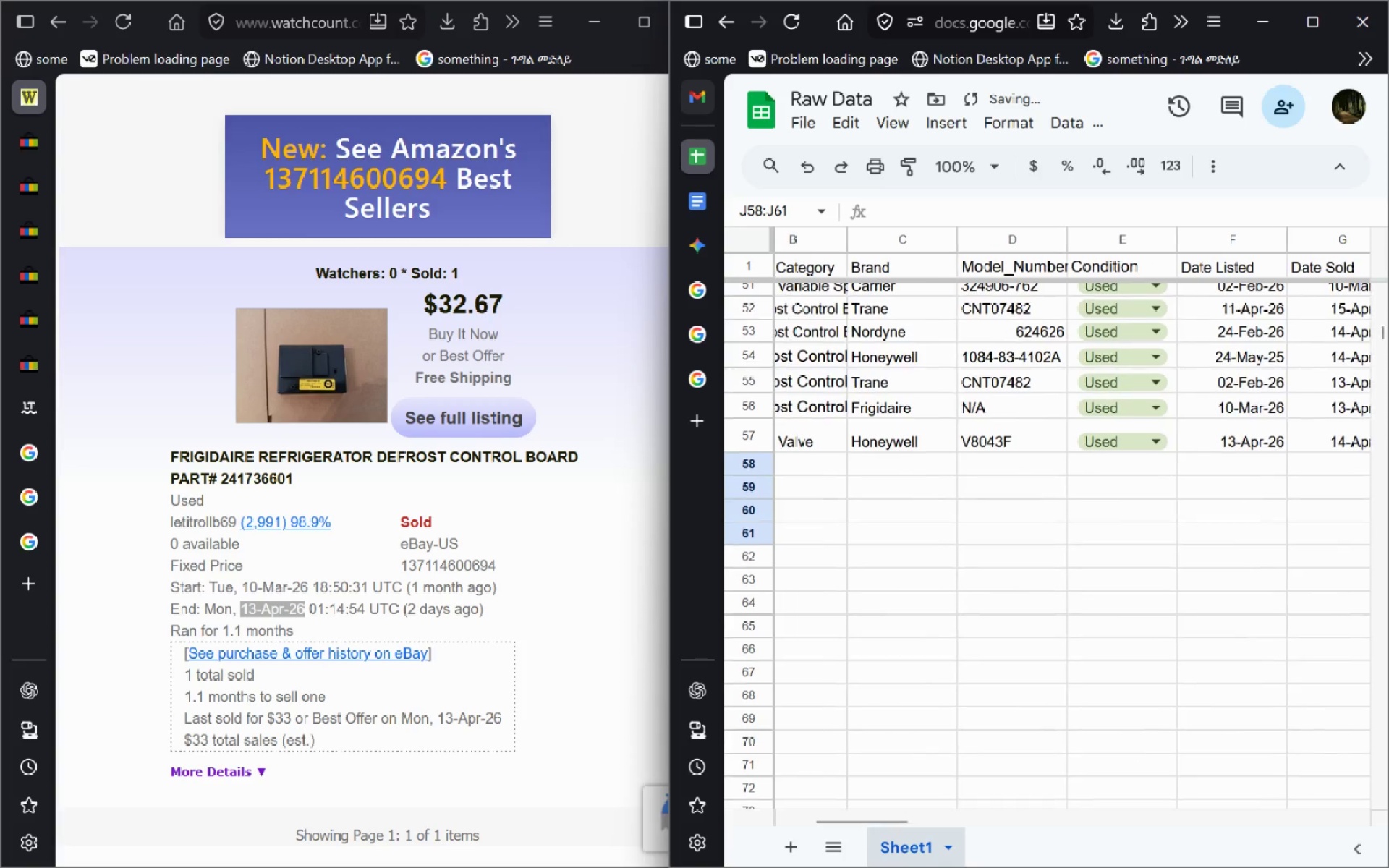 
mouse_move([985, 545])
 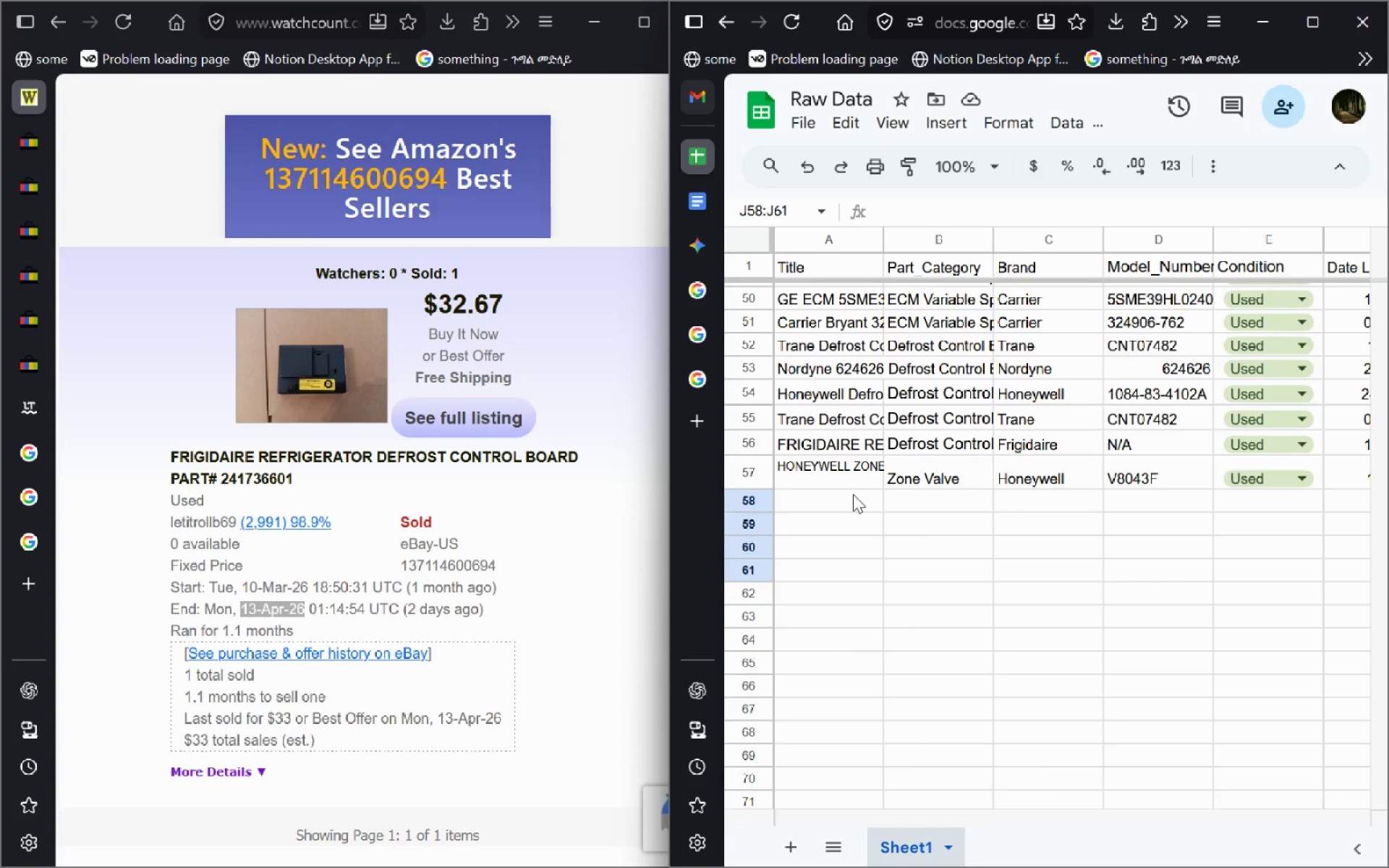 
wait(18.35)
 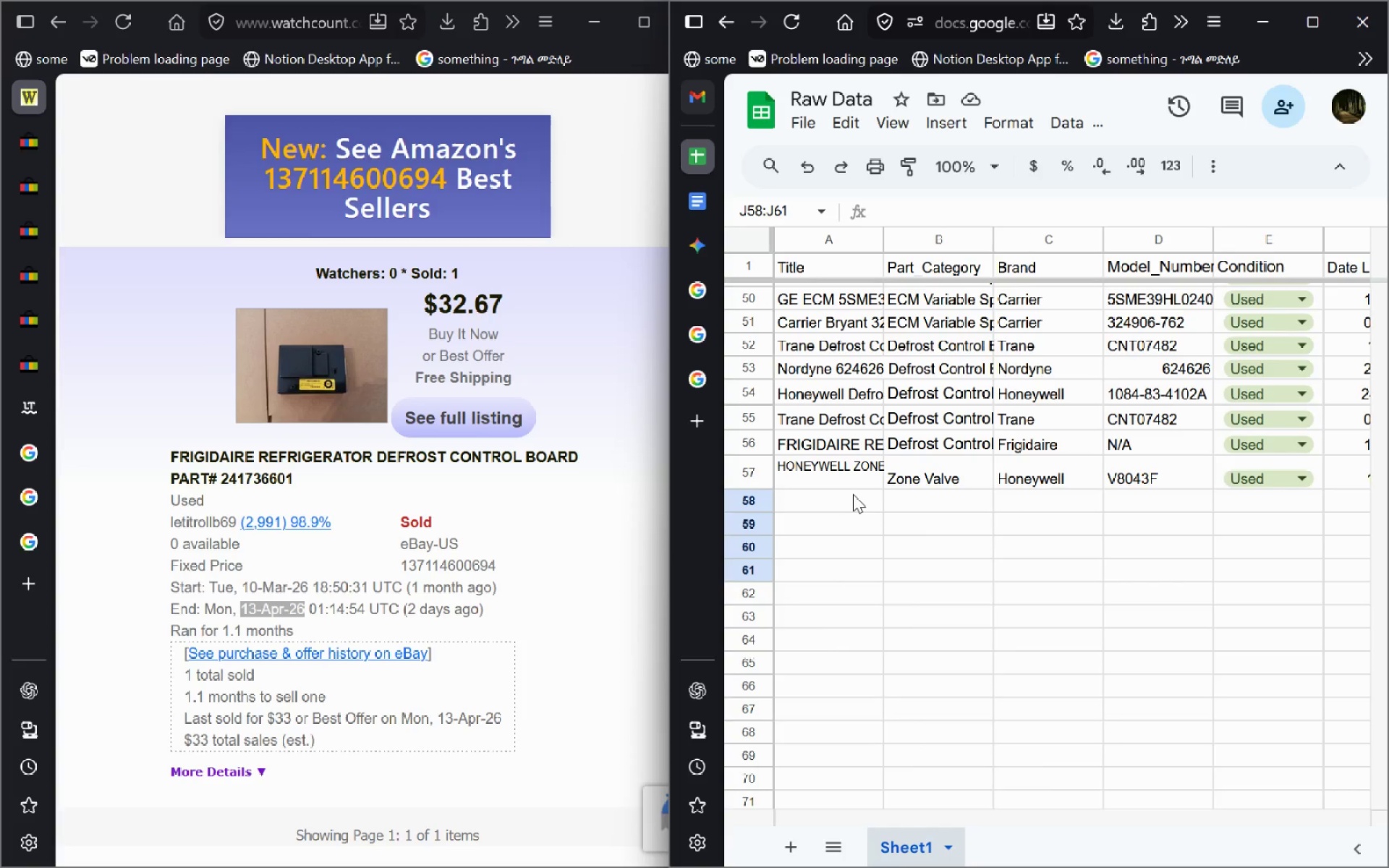 
left_click([980, 507])
 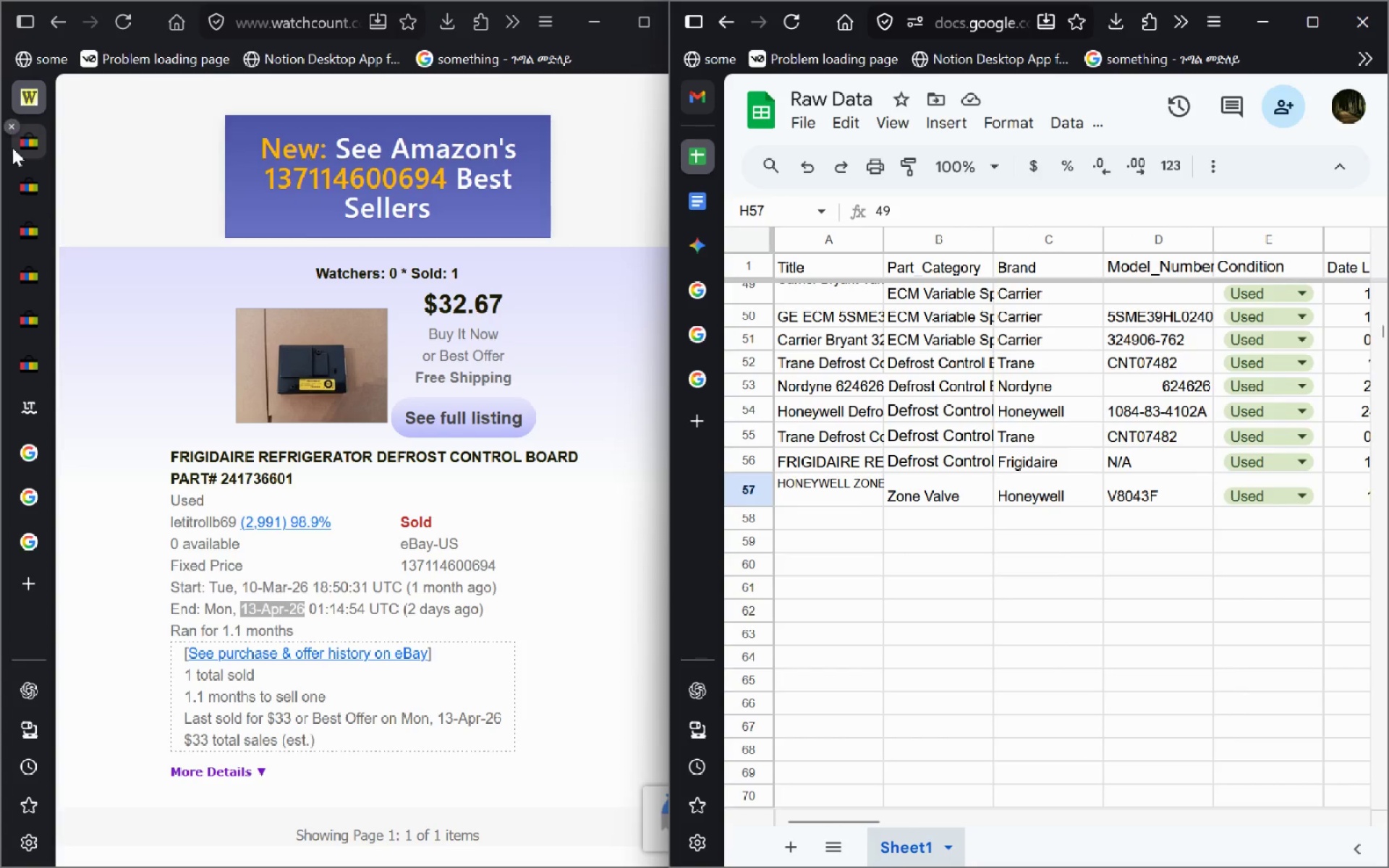 
left_click([30, 151])
 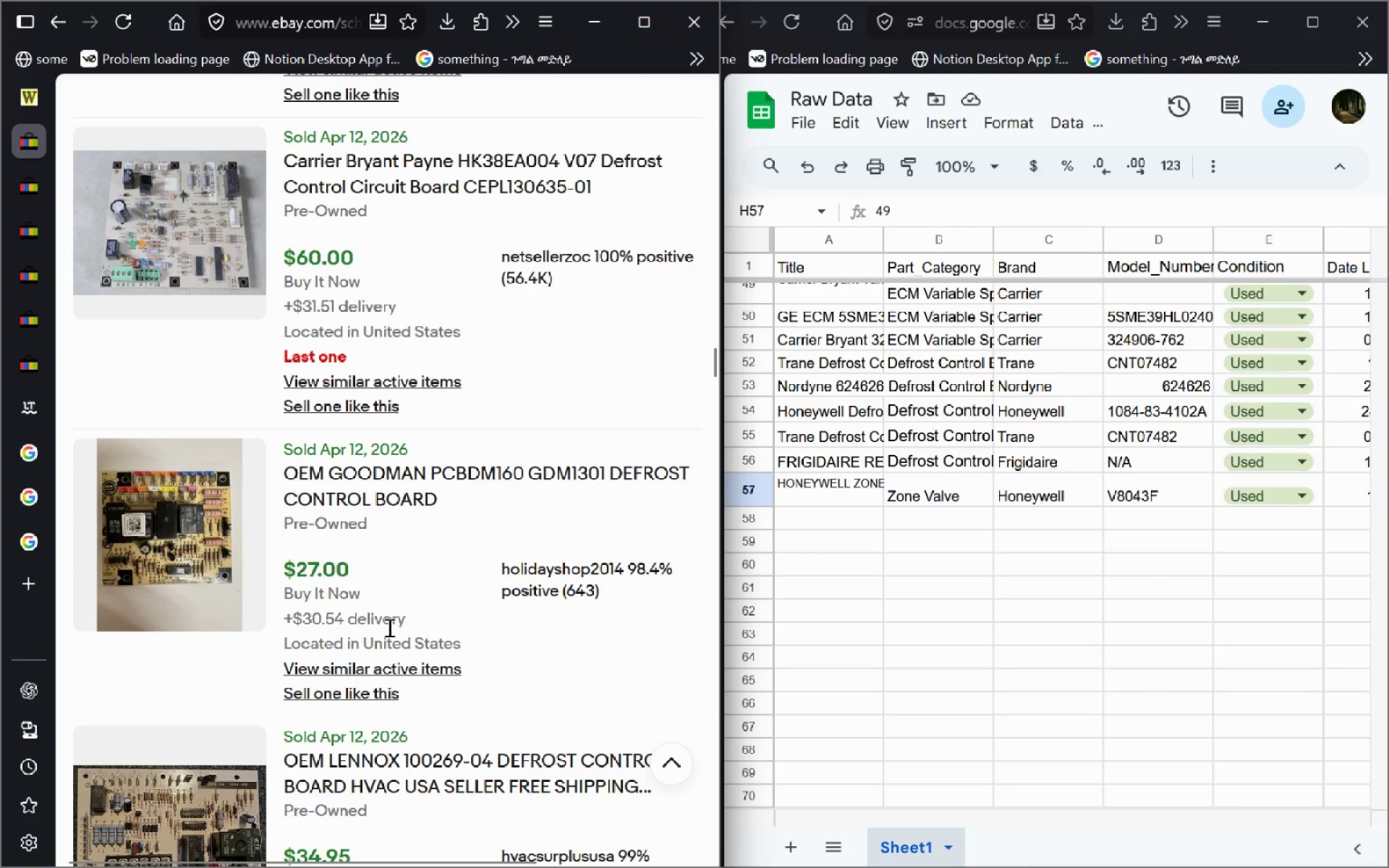 
wait(6.81)
 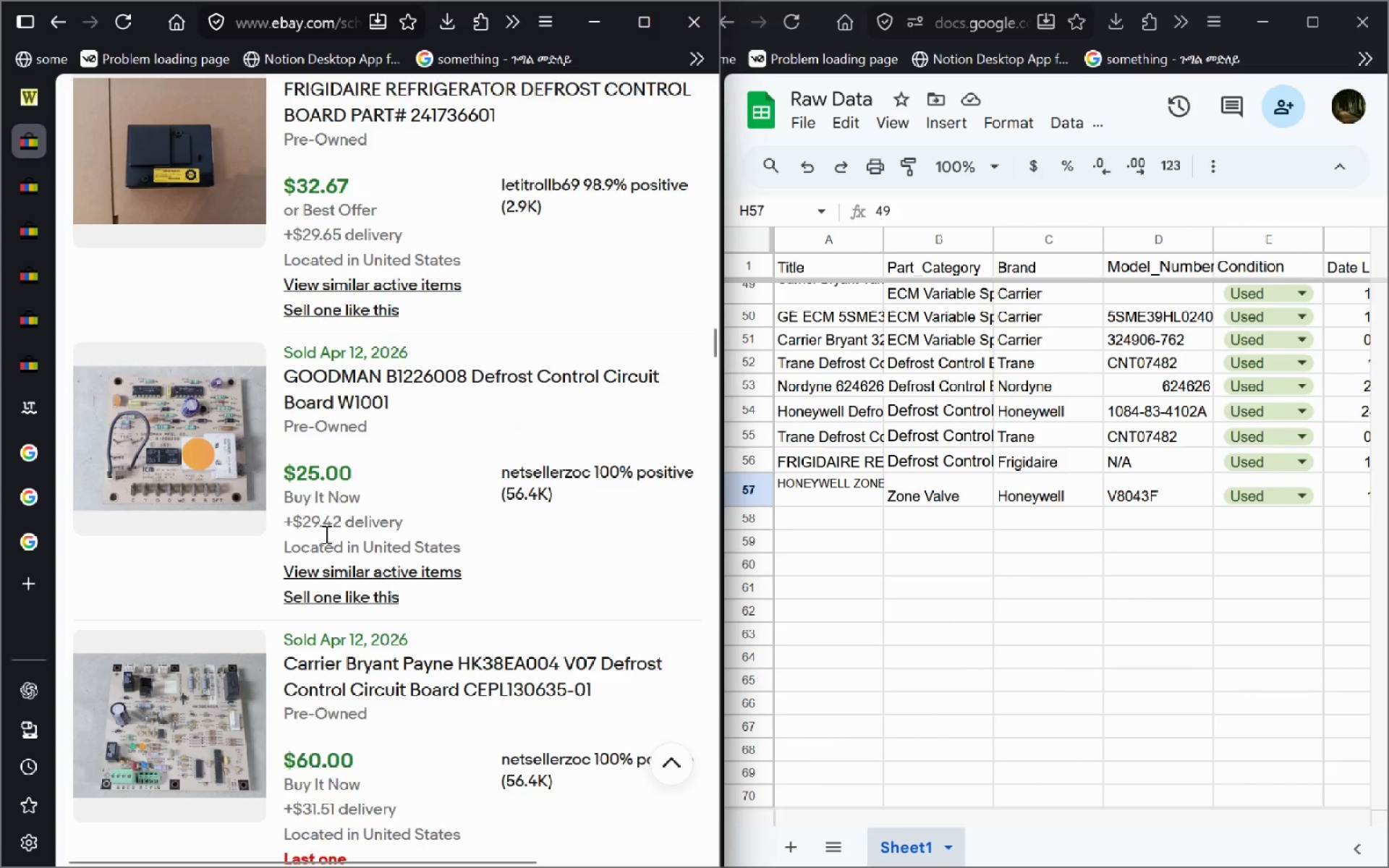 
double_click([922, 487])
 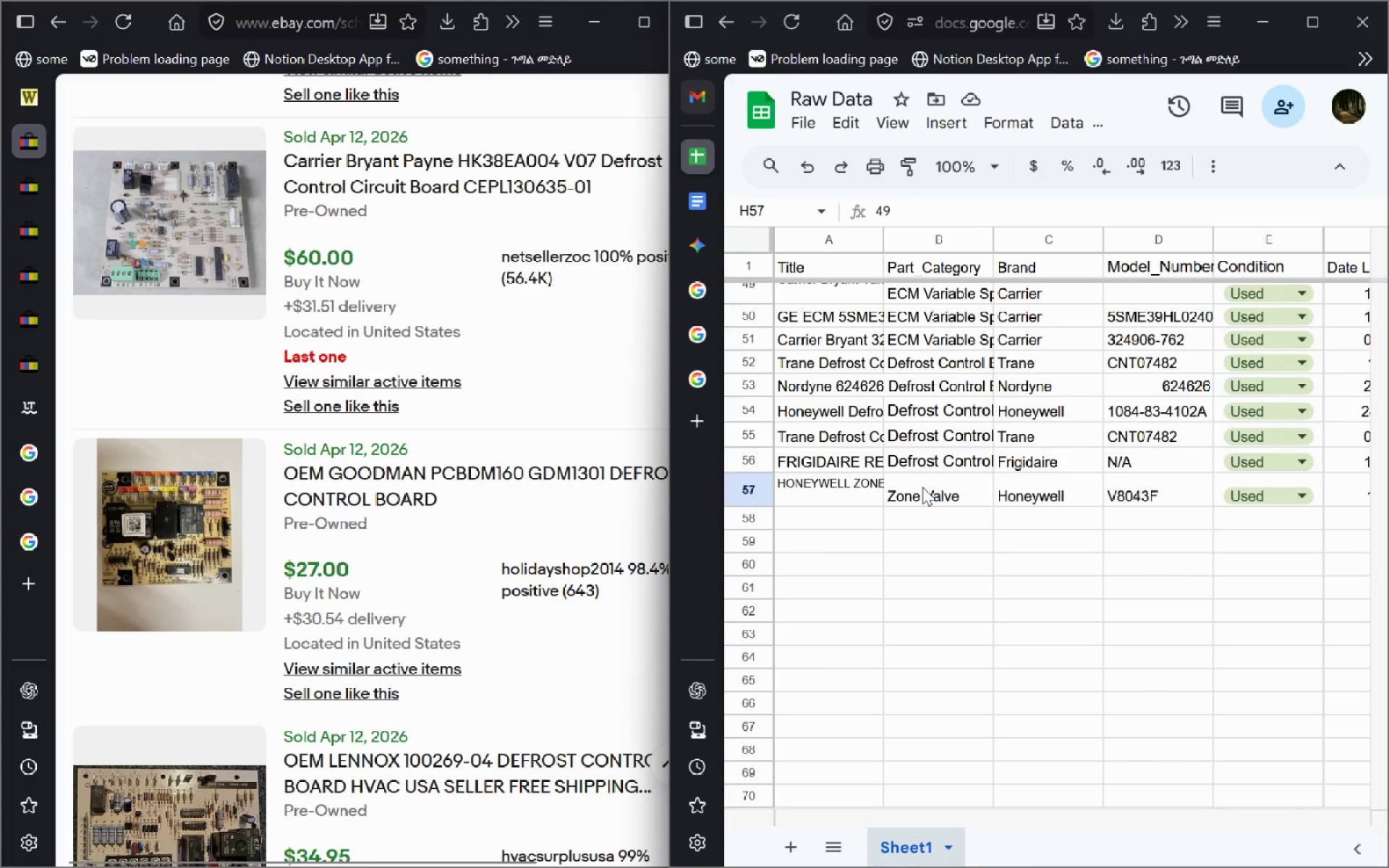 
key(Control+A)
 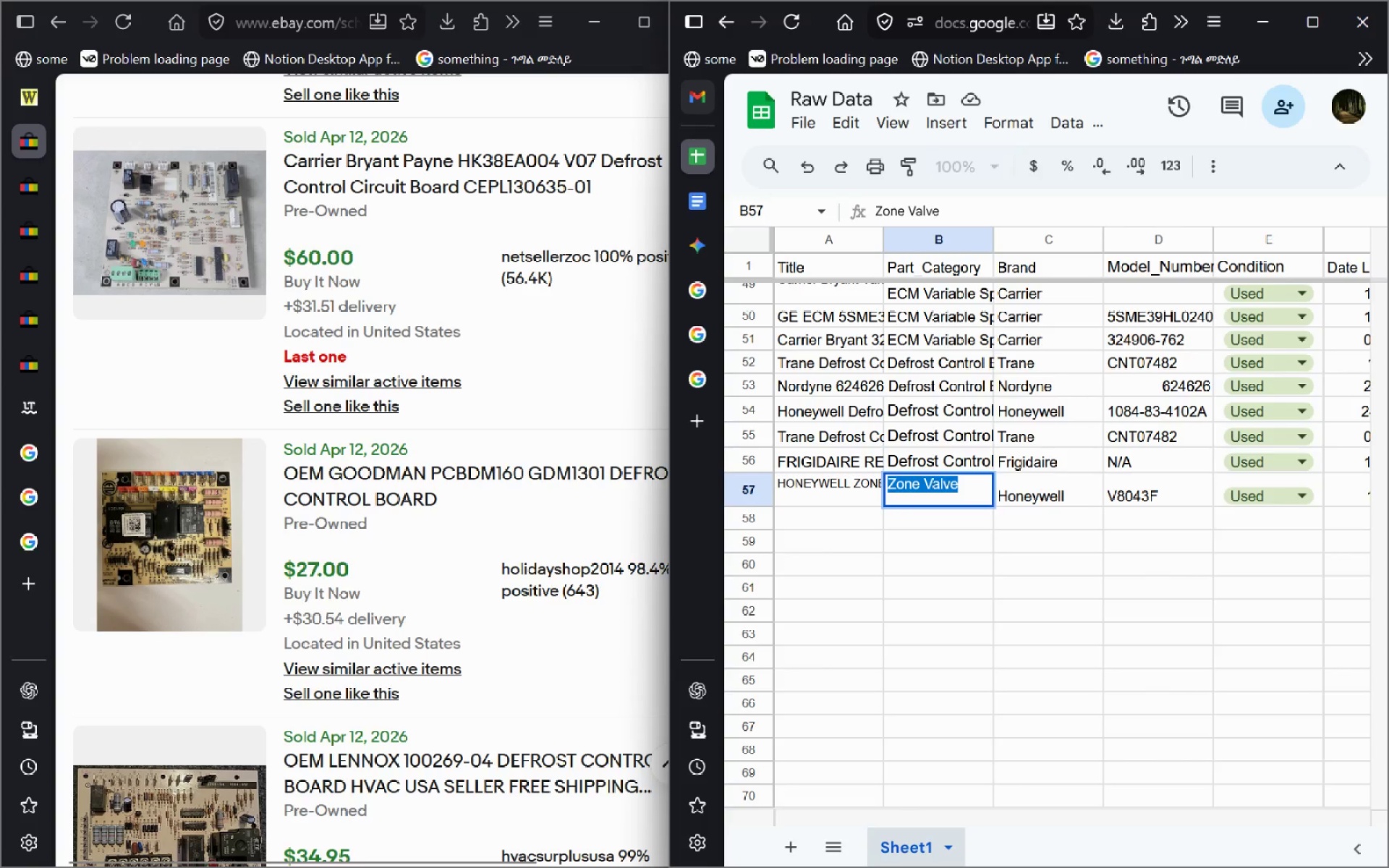 
key(Control+C)
 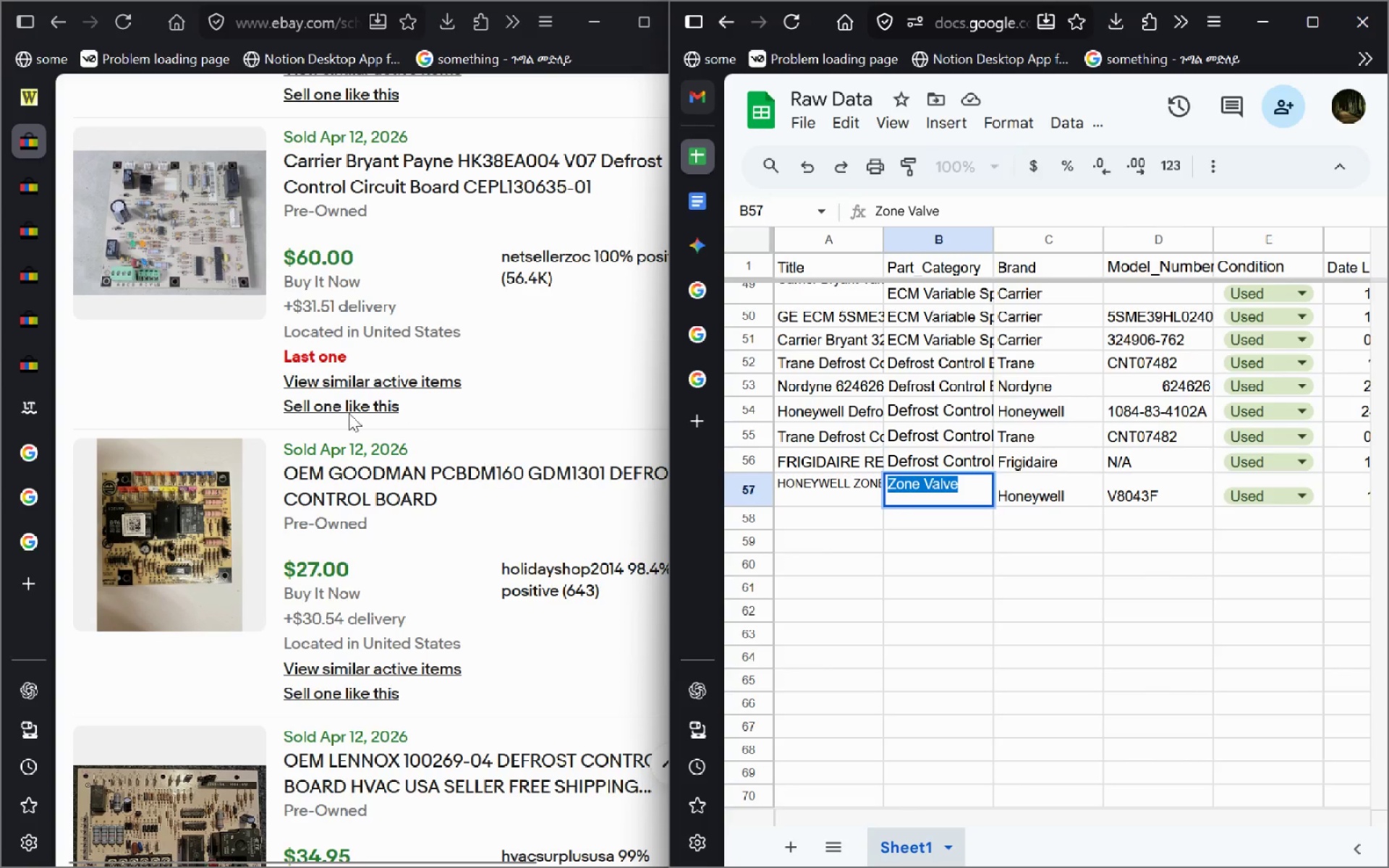 
left_click([349, 413])
 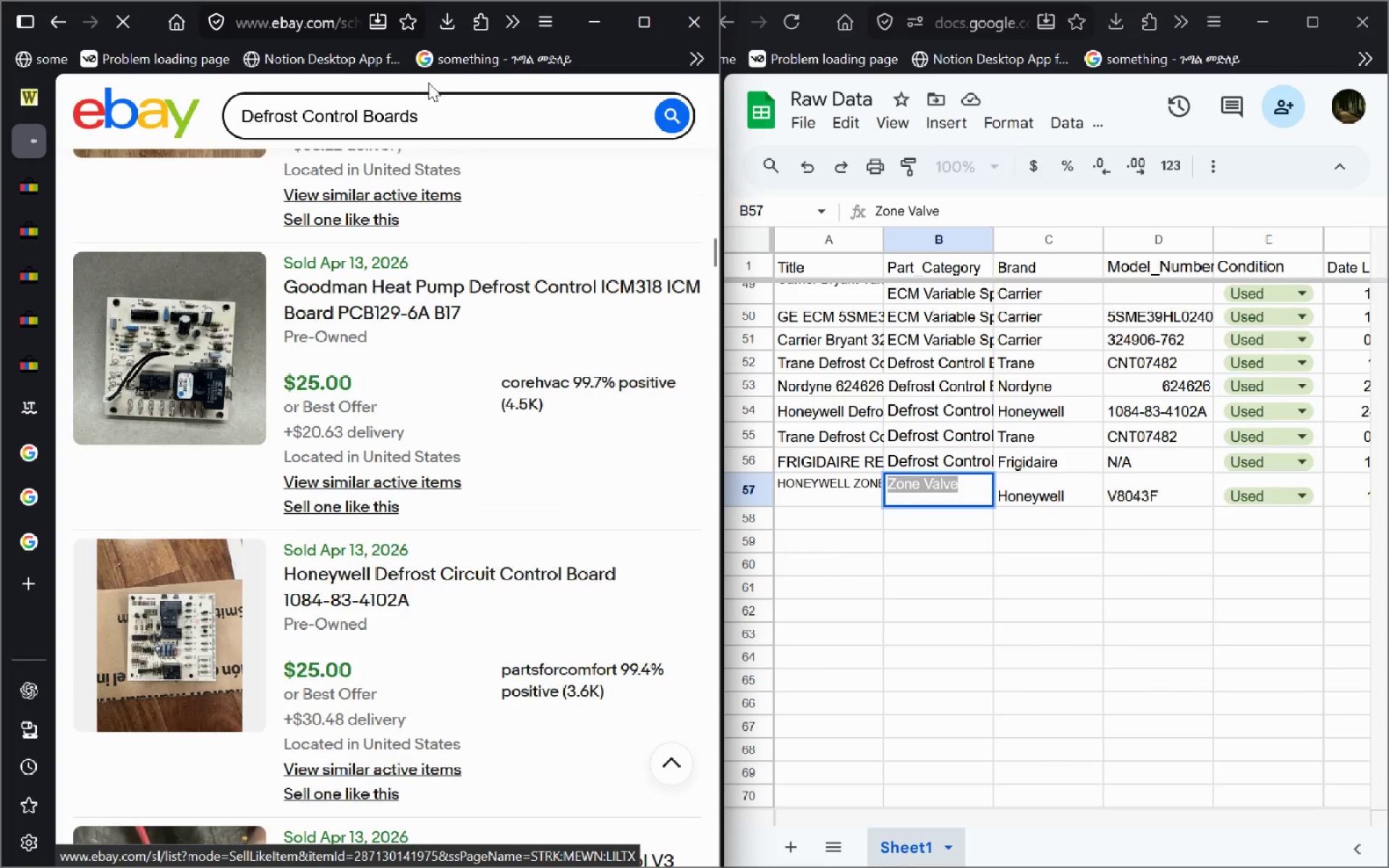 
left_click([409, 113])
 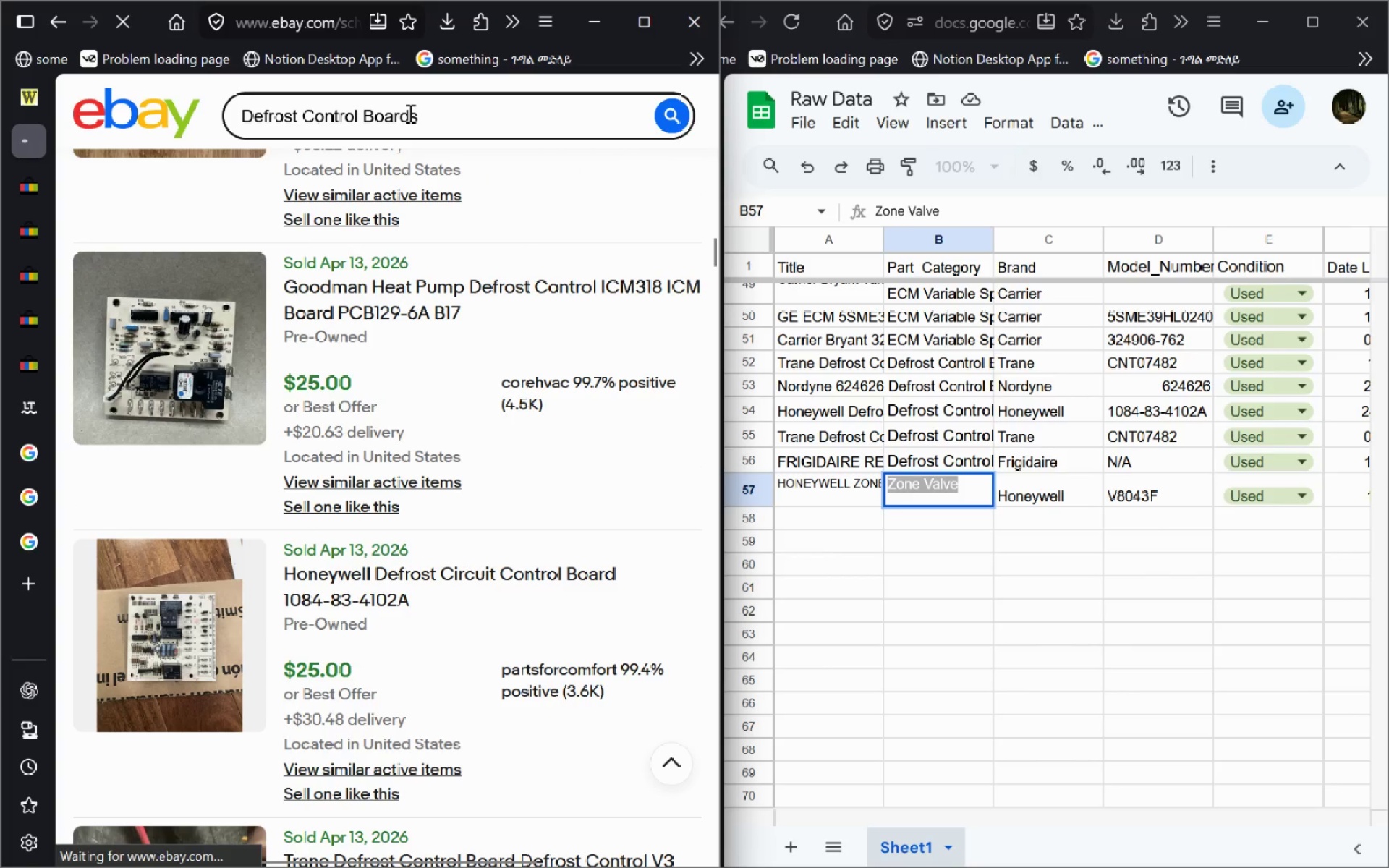 
key(Control+A)
 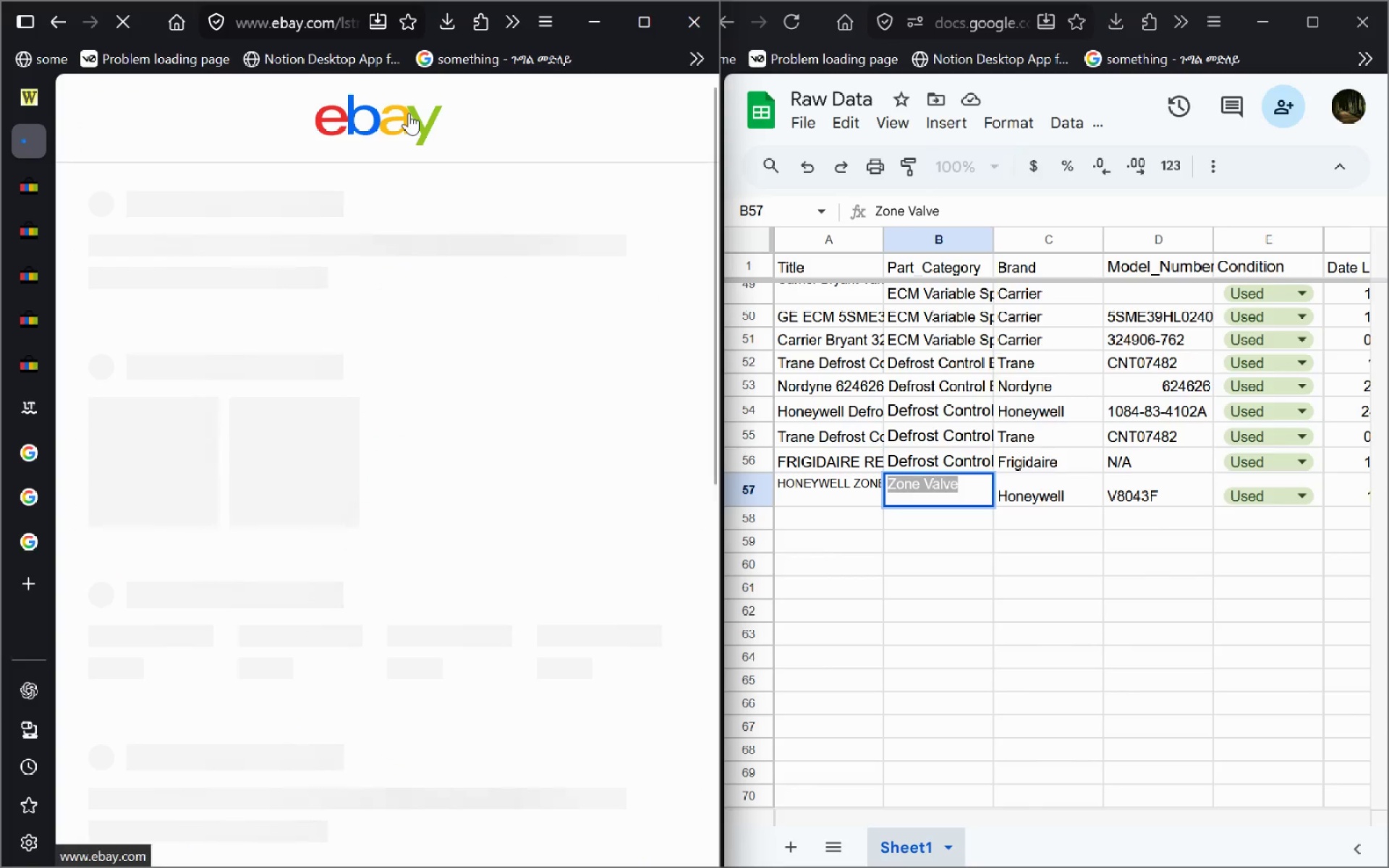 
key(Alt+ArrowLeft)
 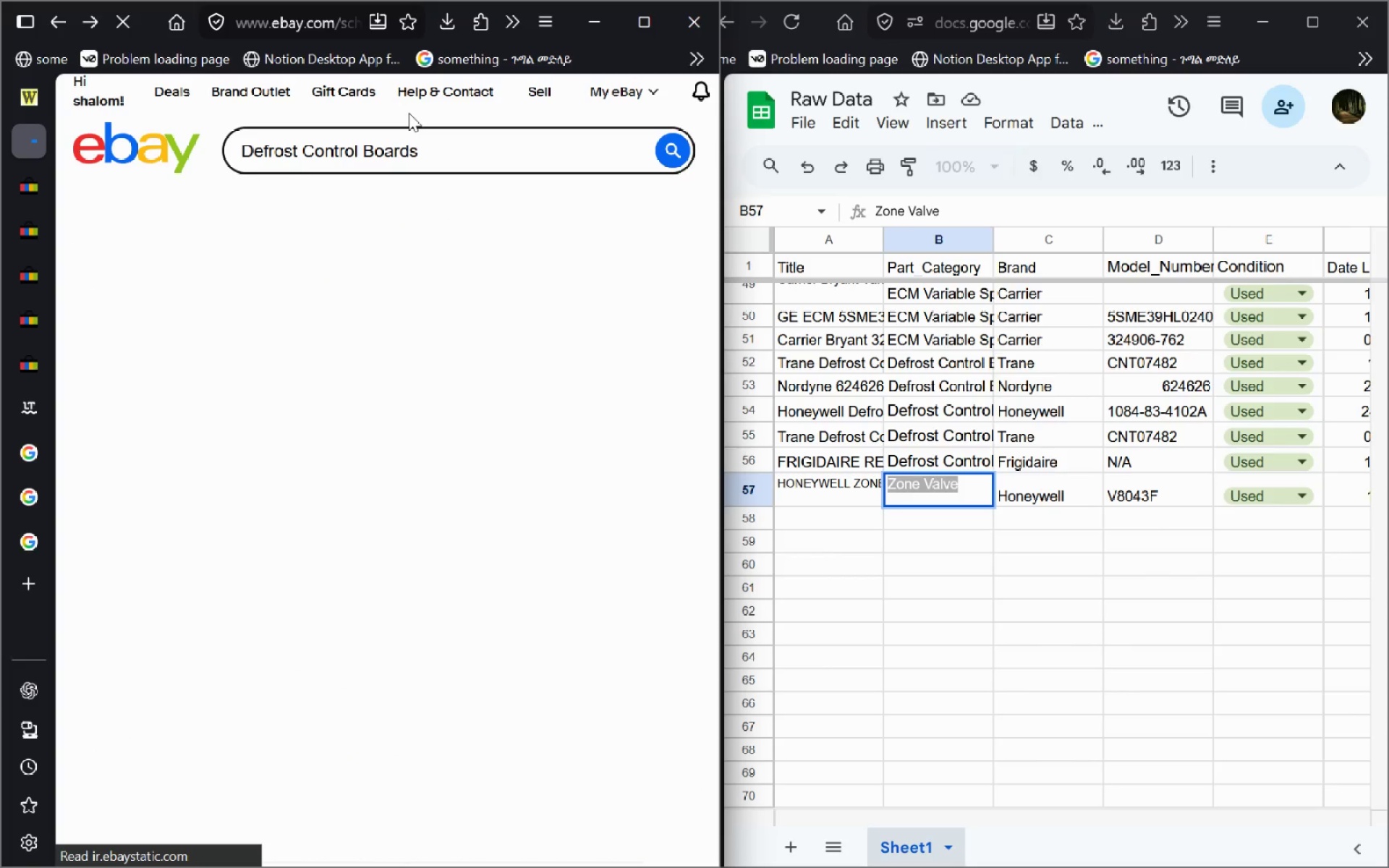 
left_click([425, 158])
 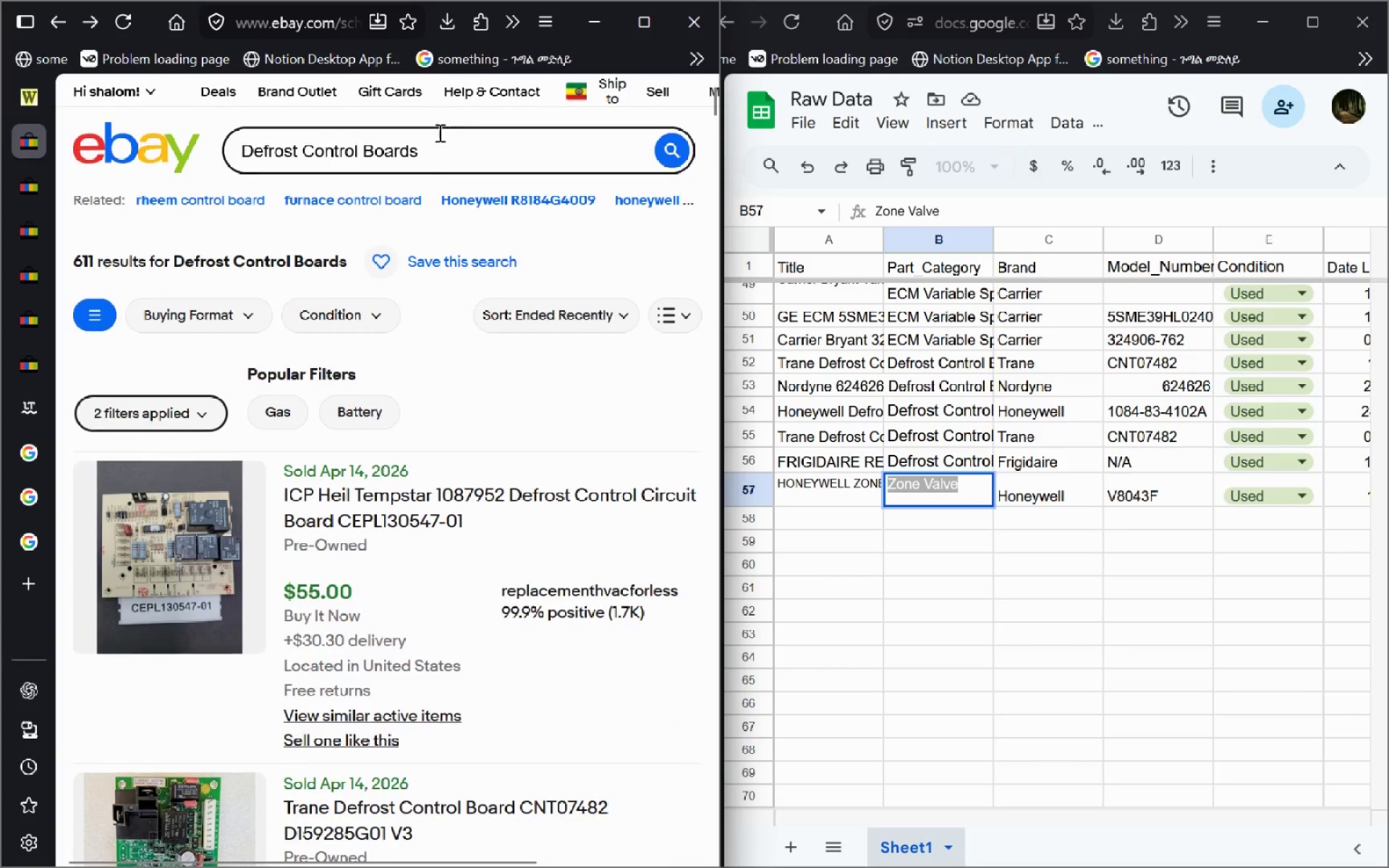 
left_click([407, 171])
 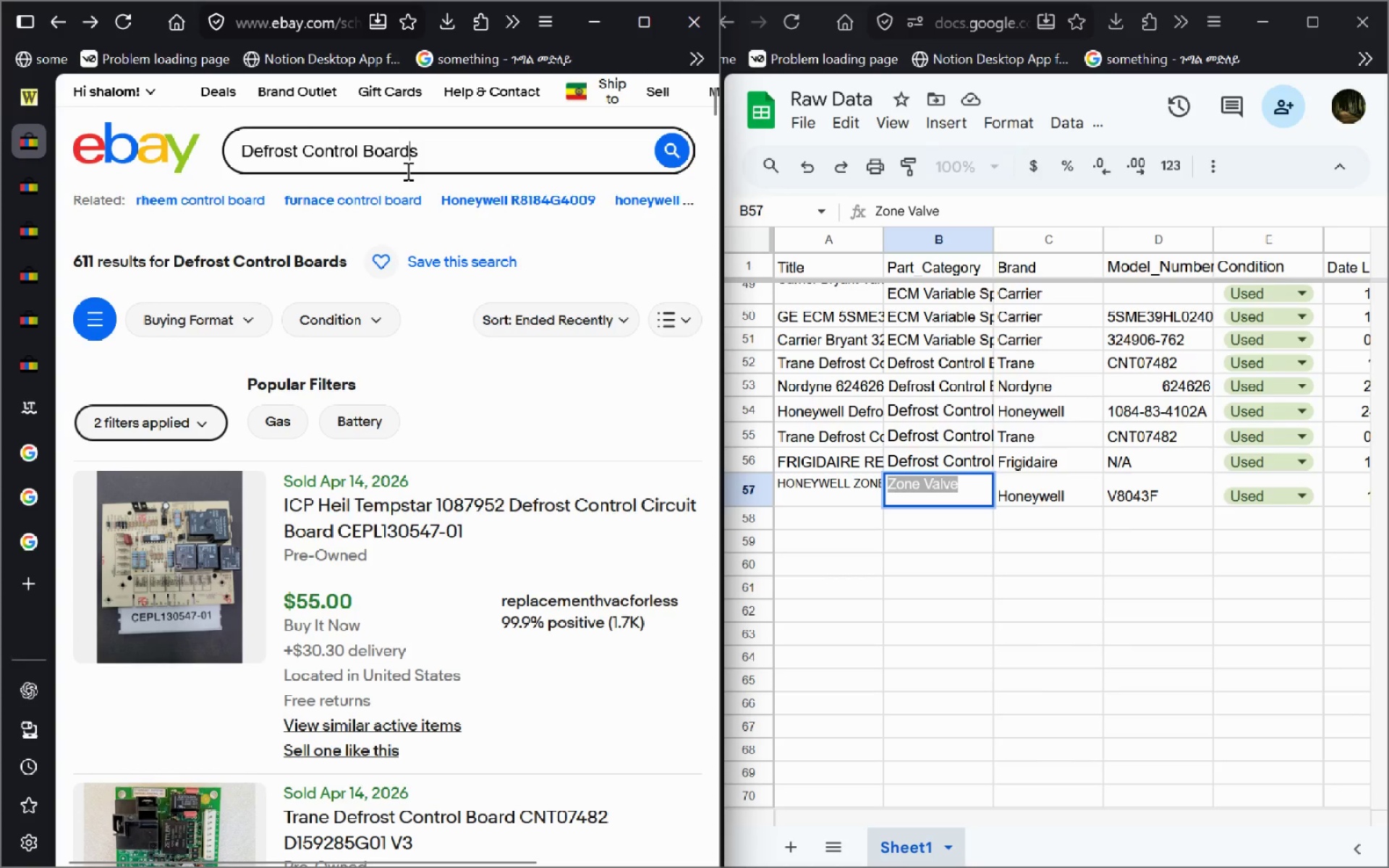 
key(Control+A)
 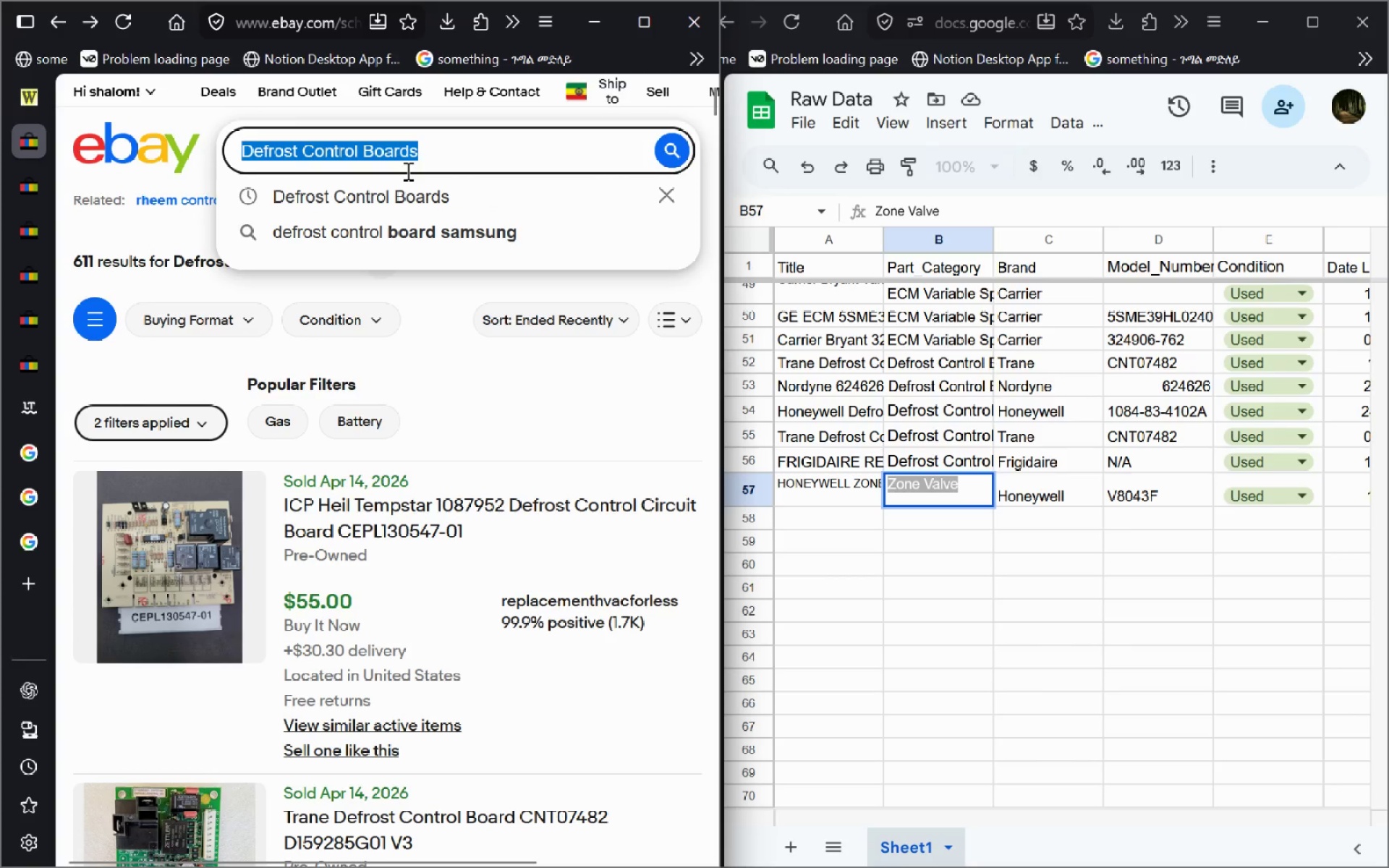 
key(Control+V)
 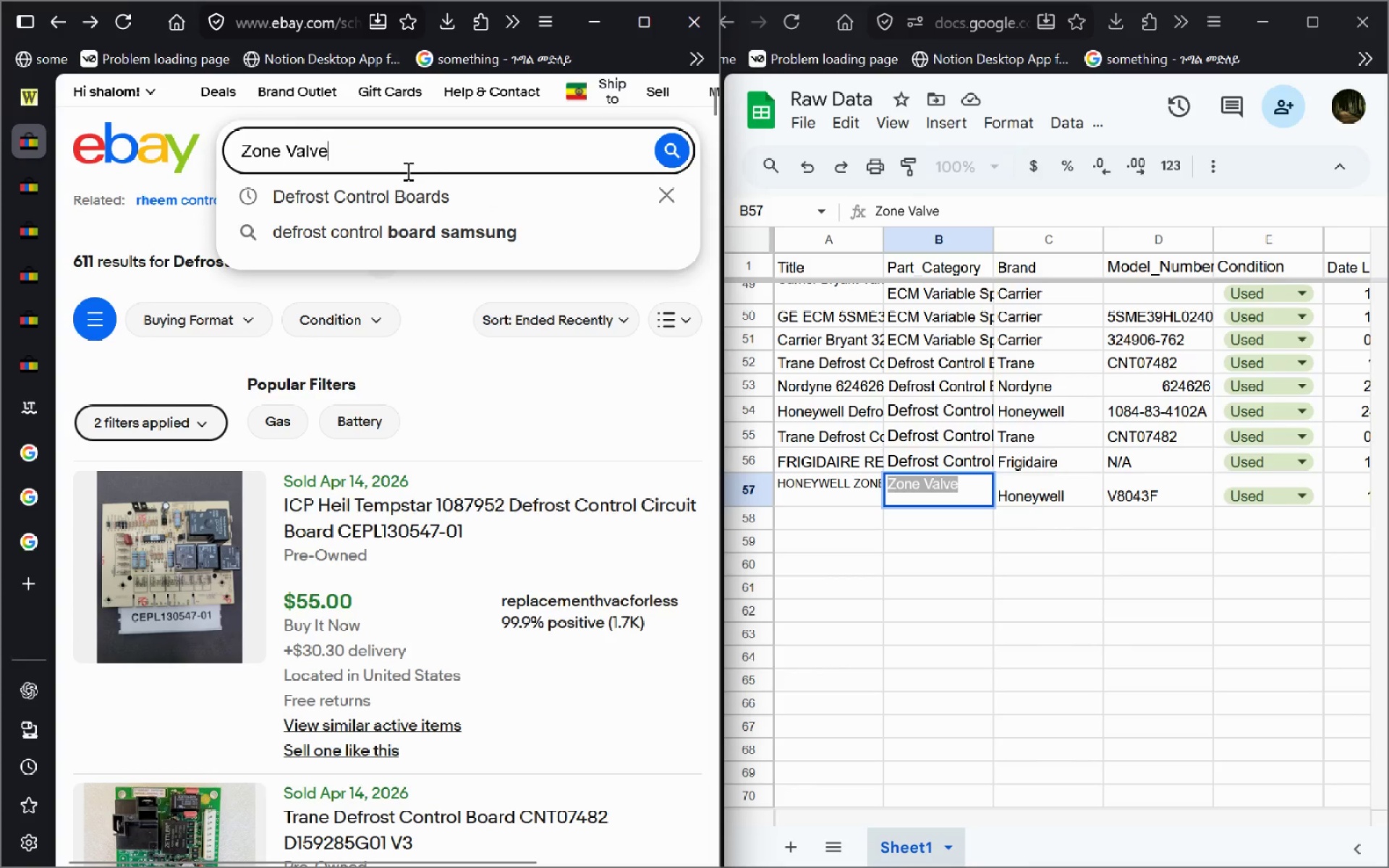 
key(Enter)
 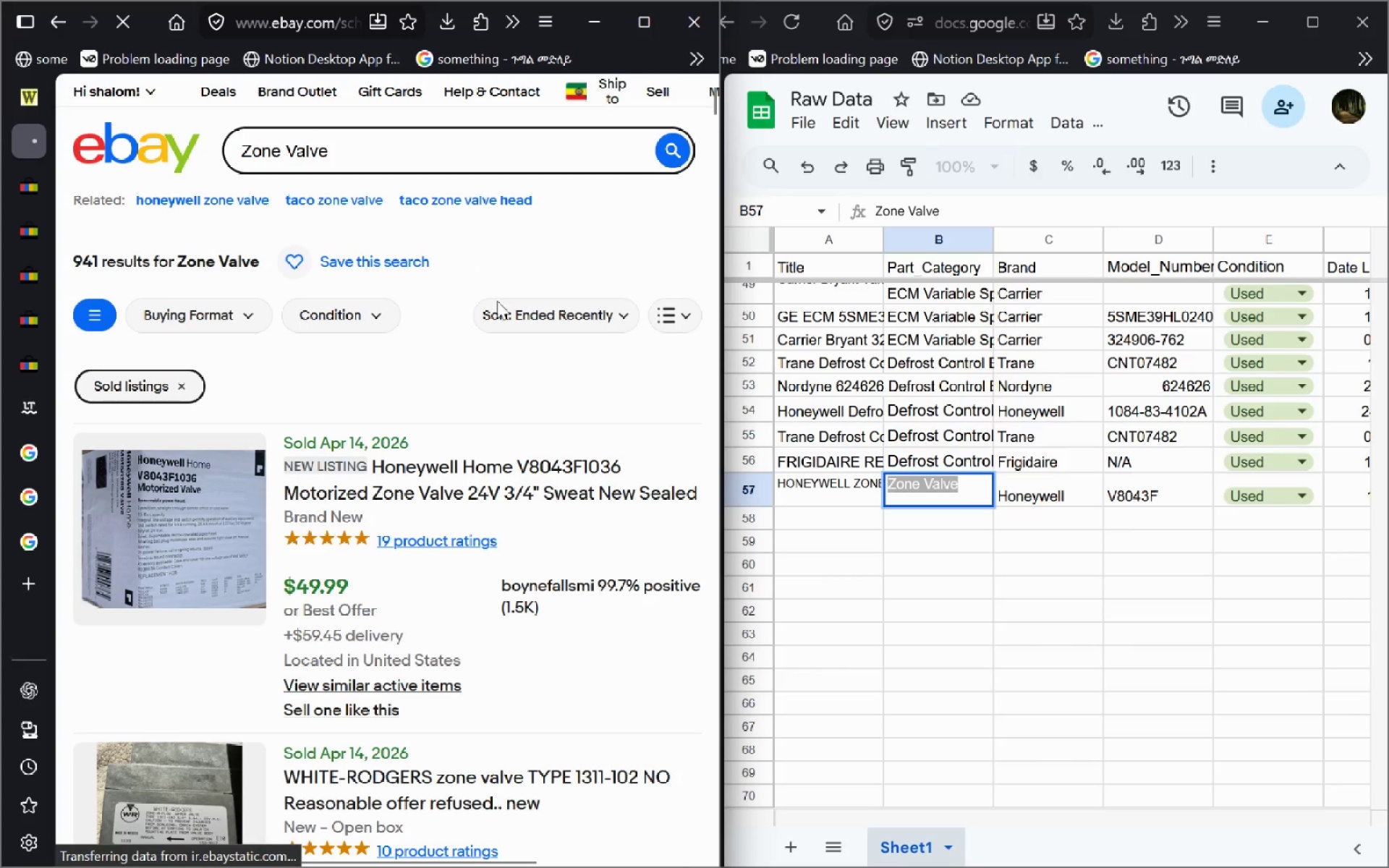 
left_click([526, 417])
 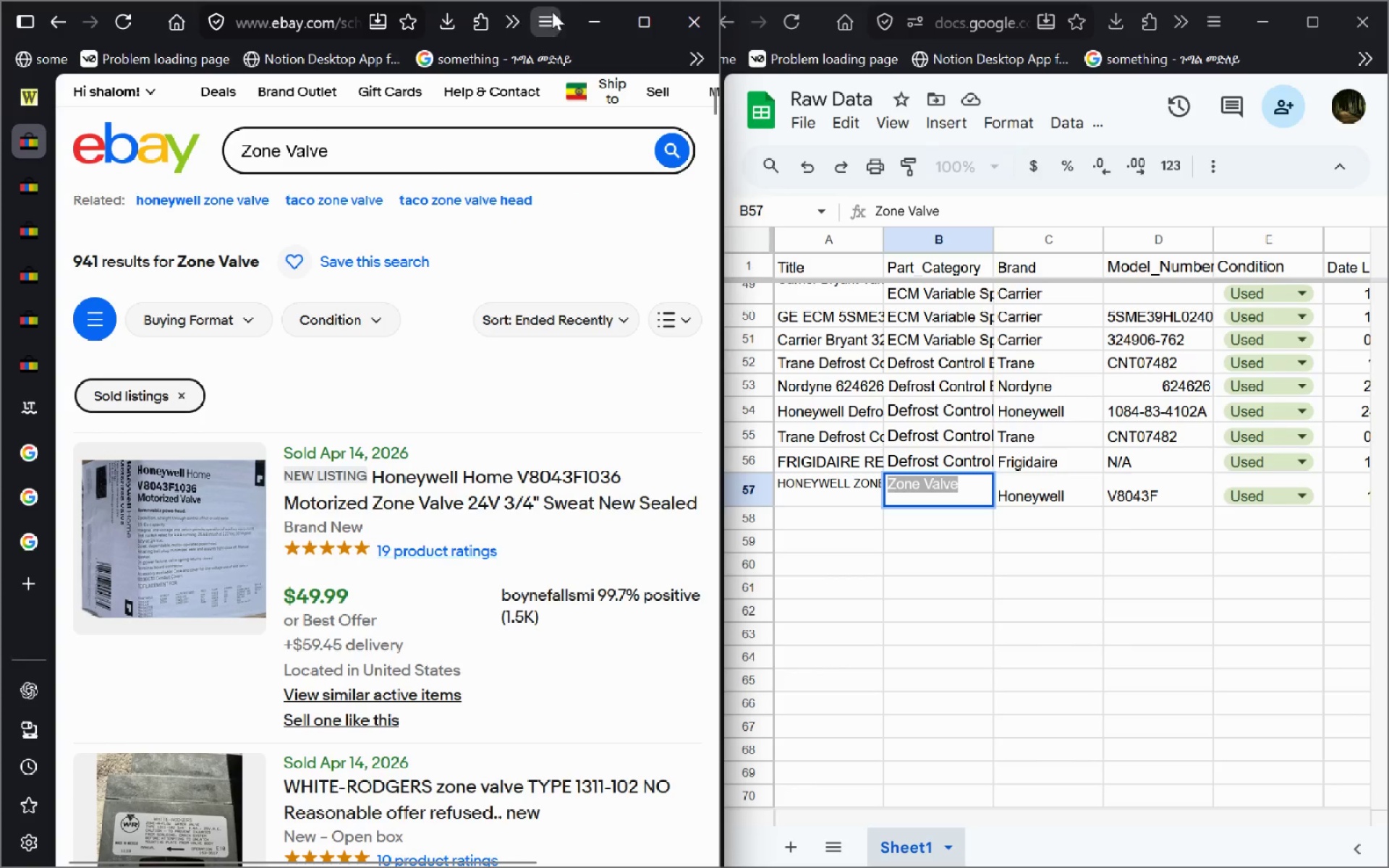 
left_click([632, 17])
 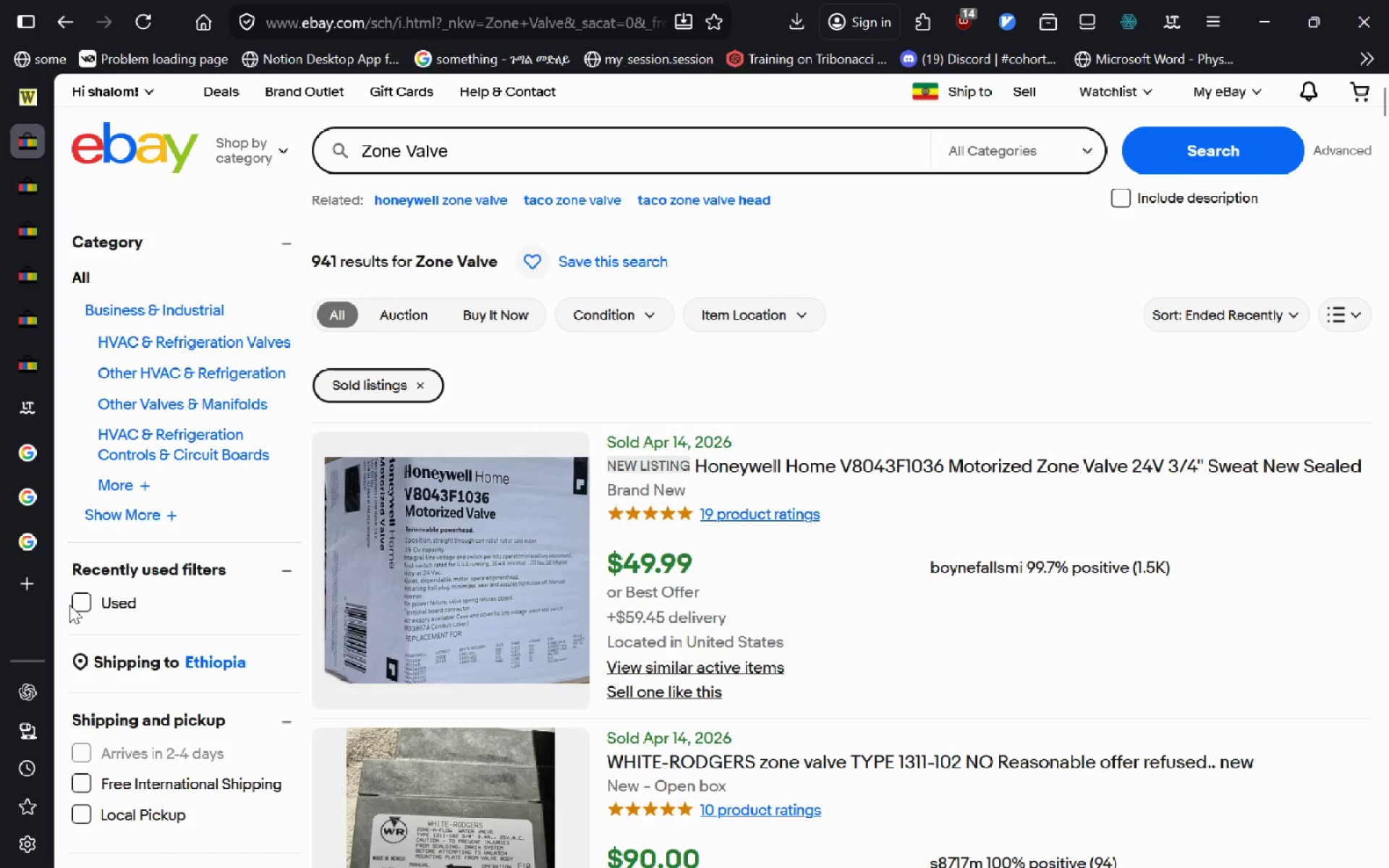 
left_click([84, 608])
 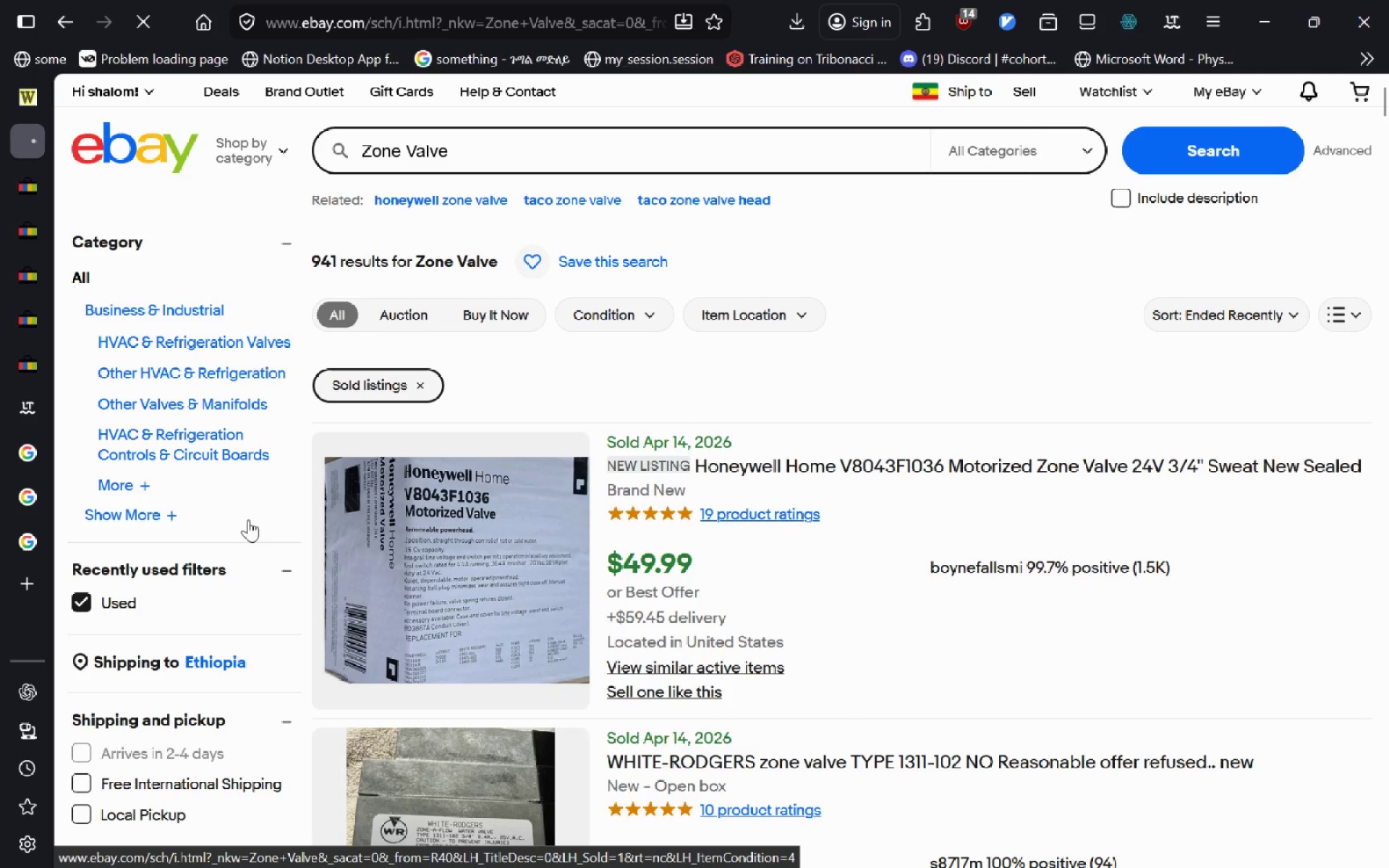 
mouse_move([572, 405])
 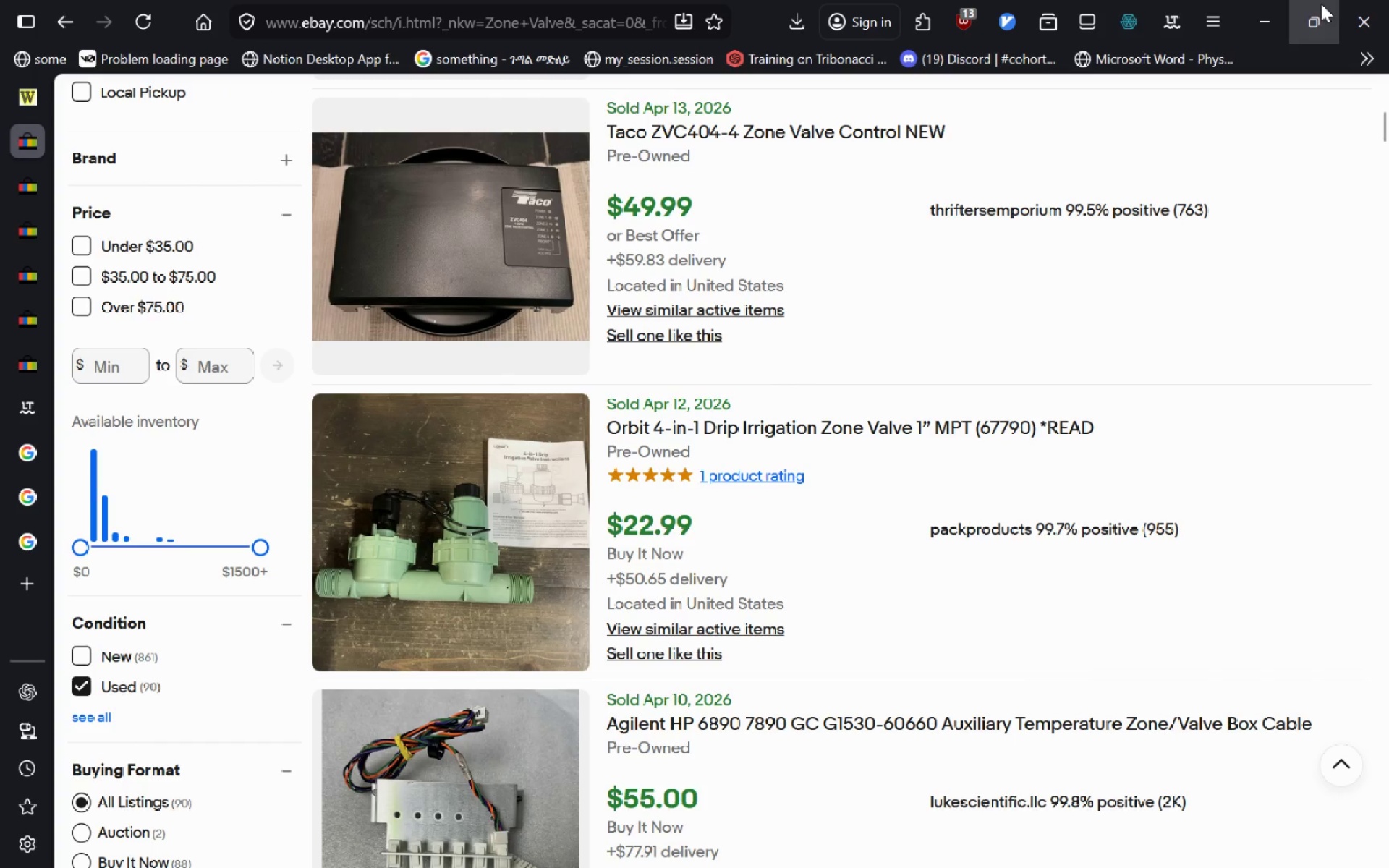 
left_click([1321, 4])
 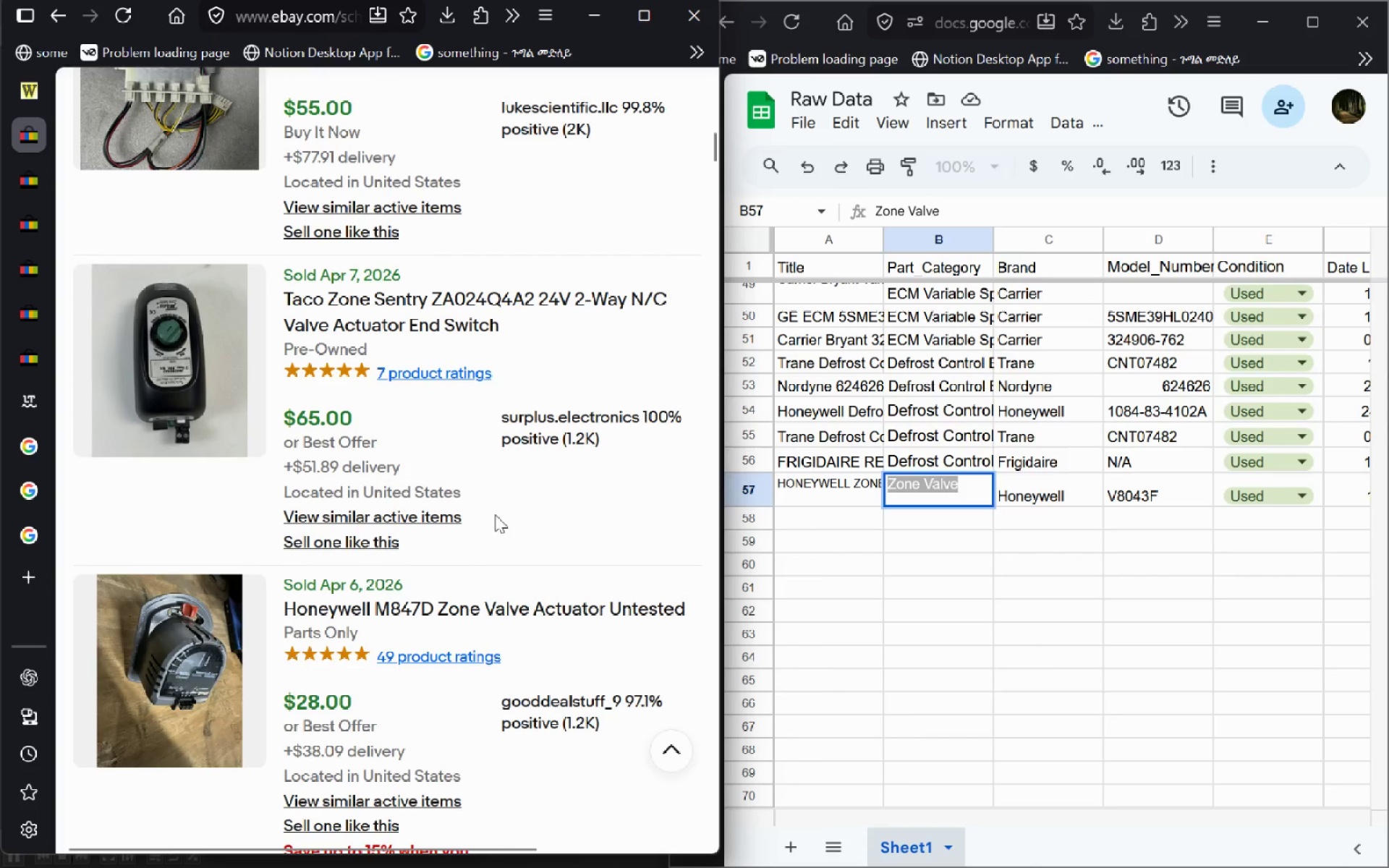 
left_click([470, 613])
 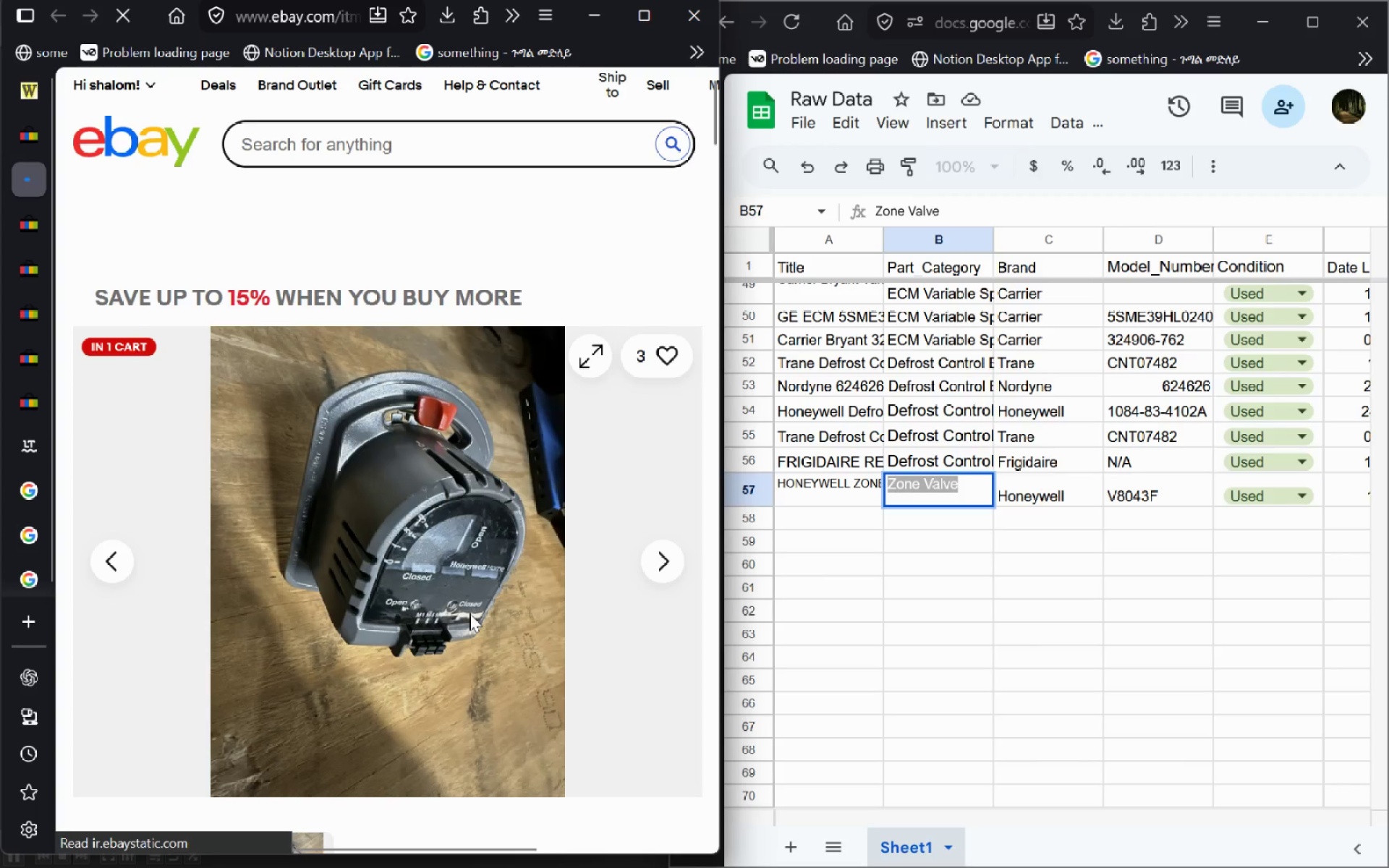 
key(Control+W)
 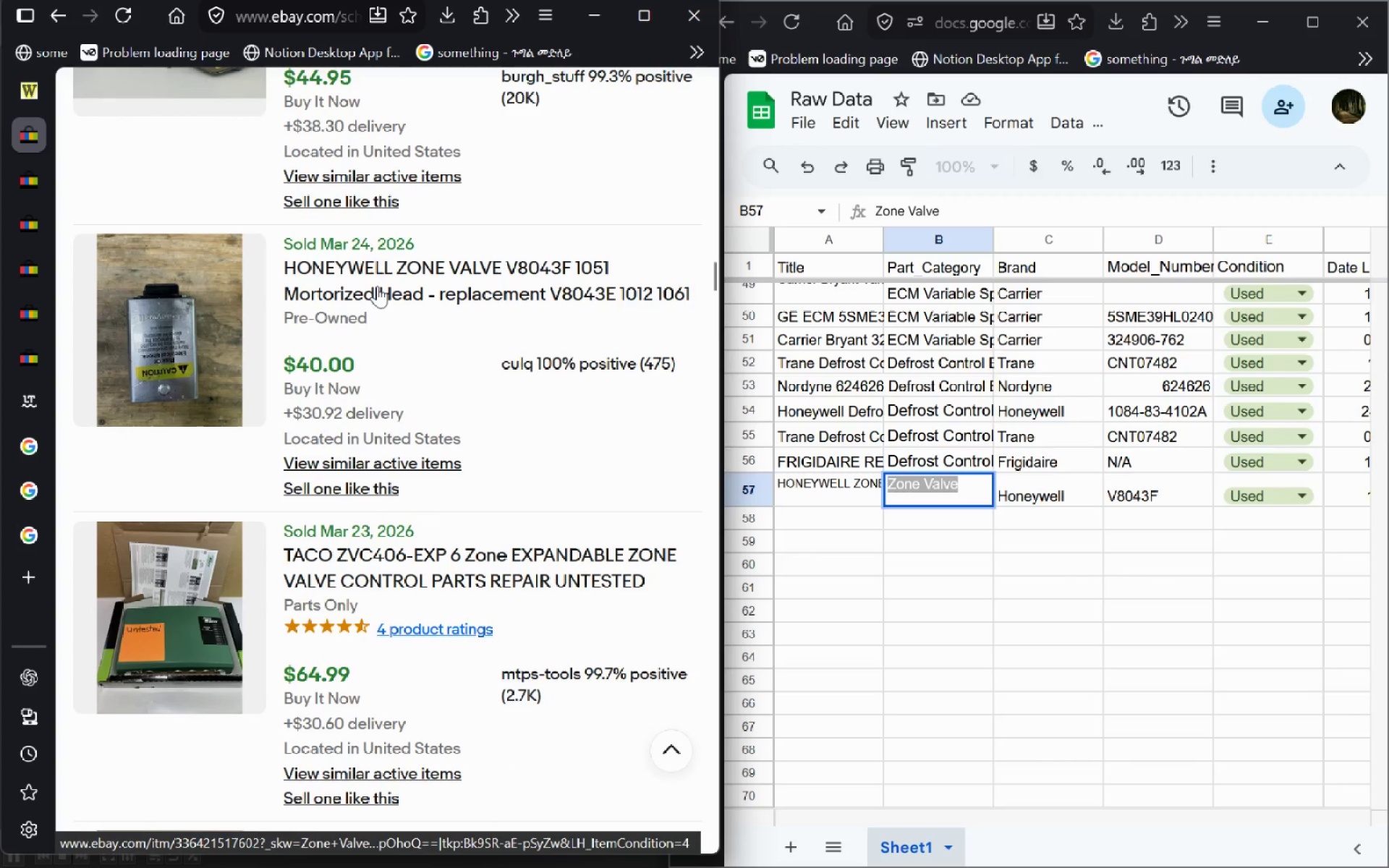 
wait(16.14)
 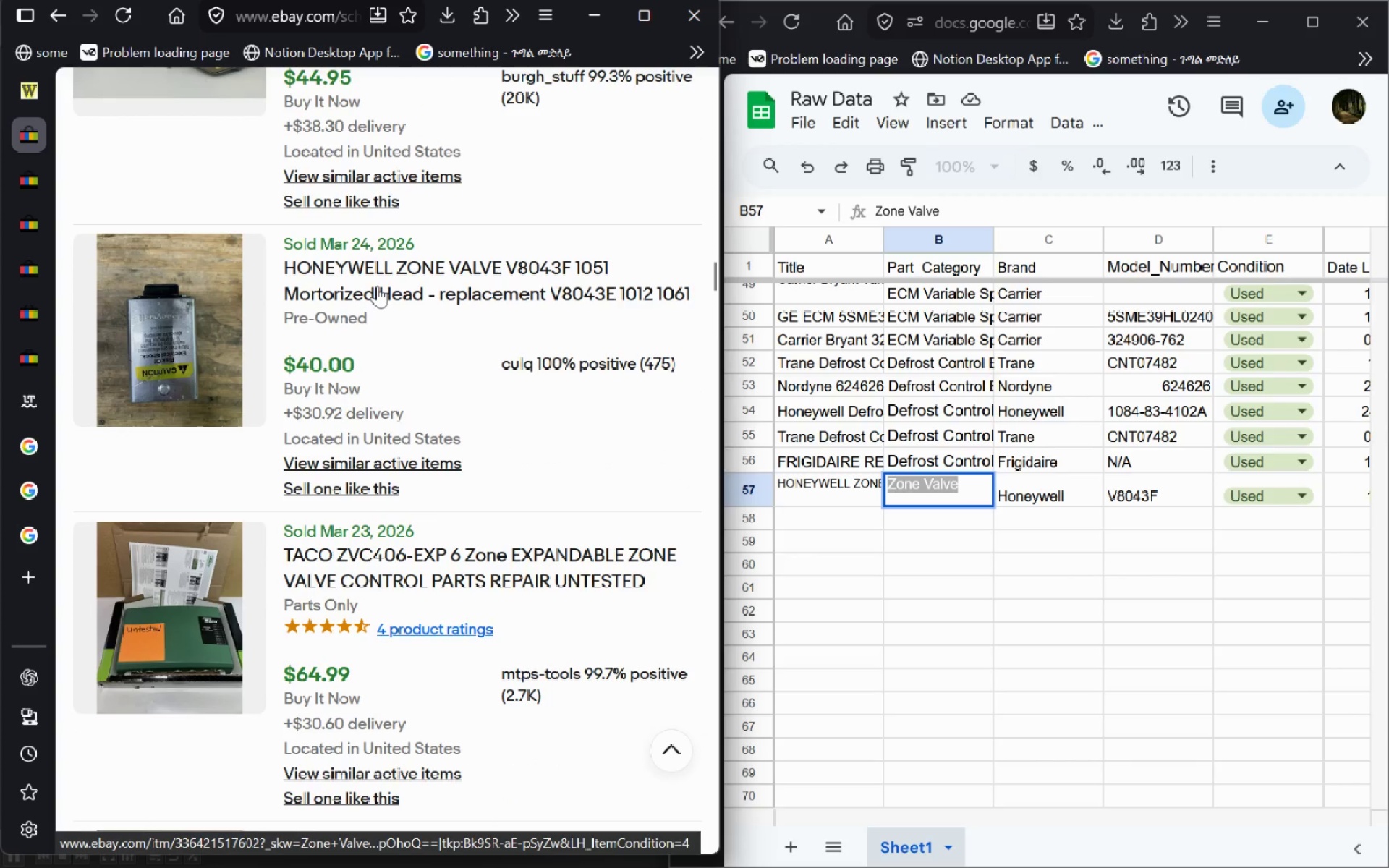 
left_click([377, 286])
 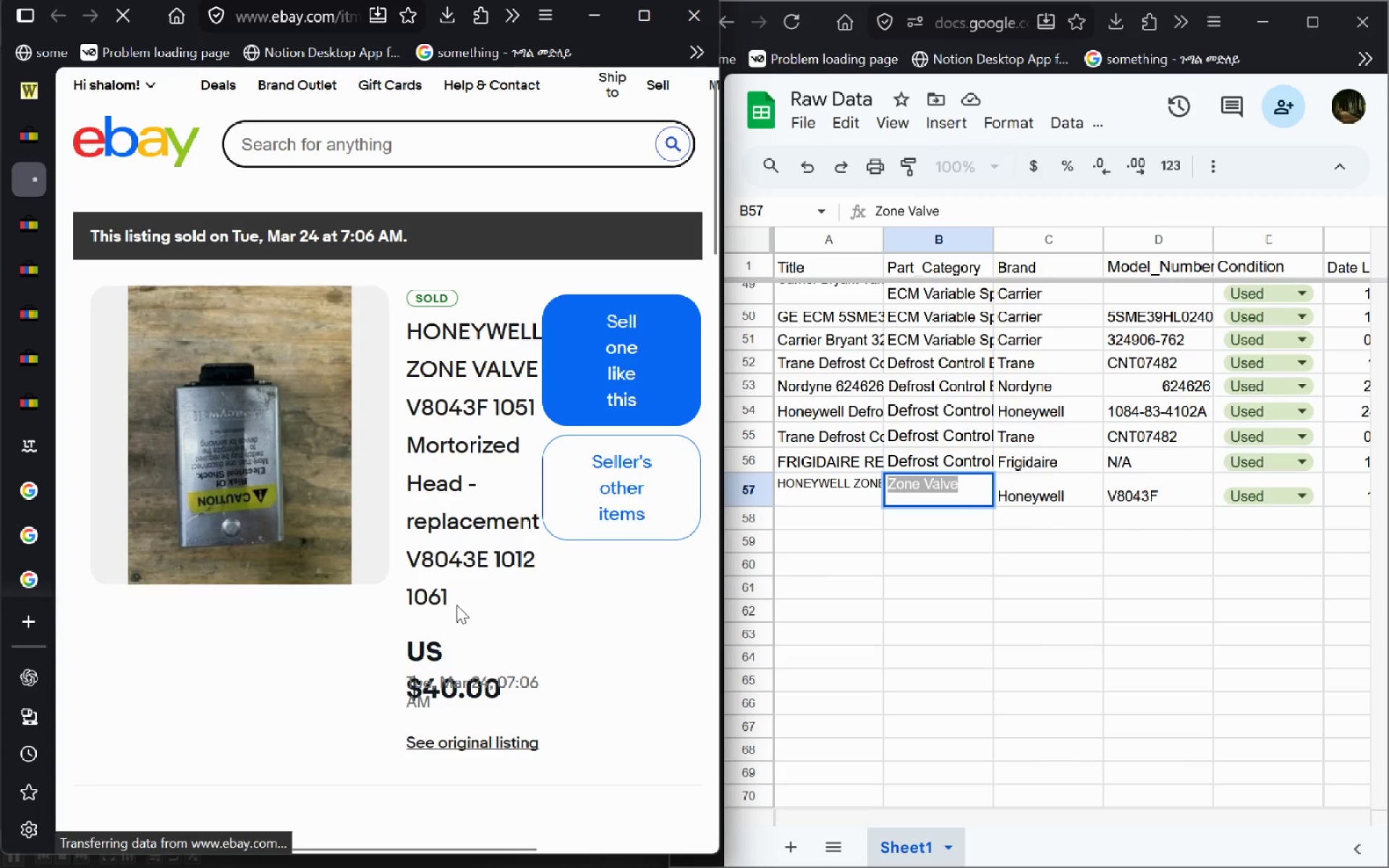 
wait(5.73)
 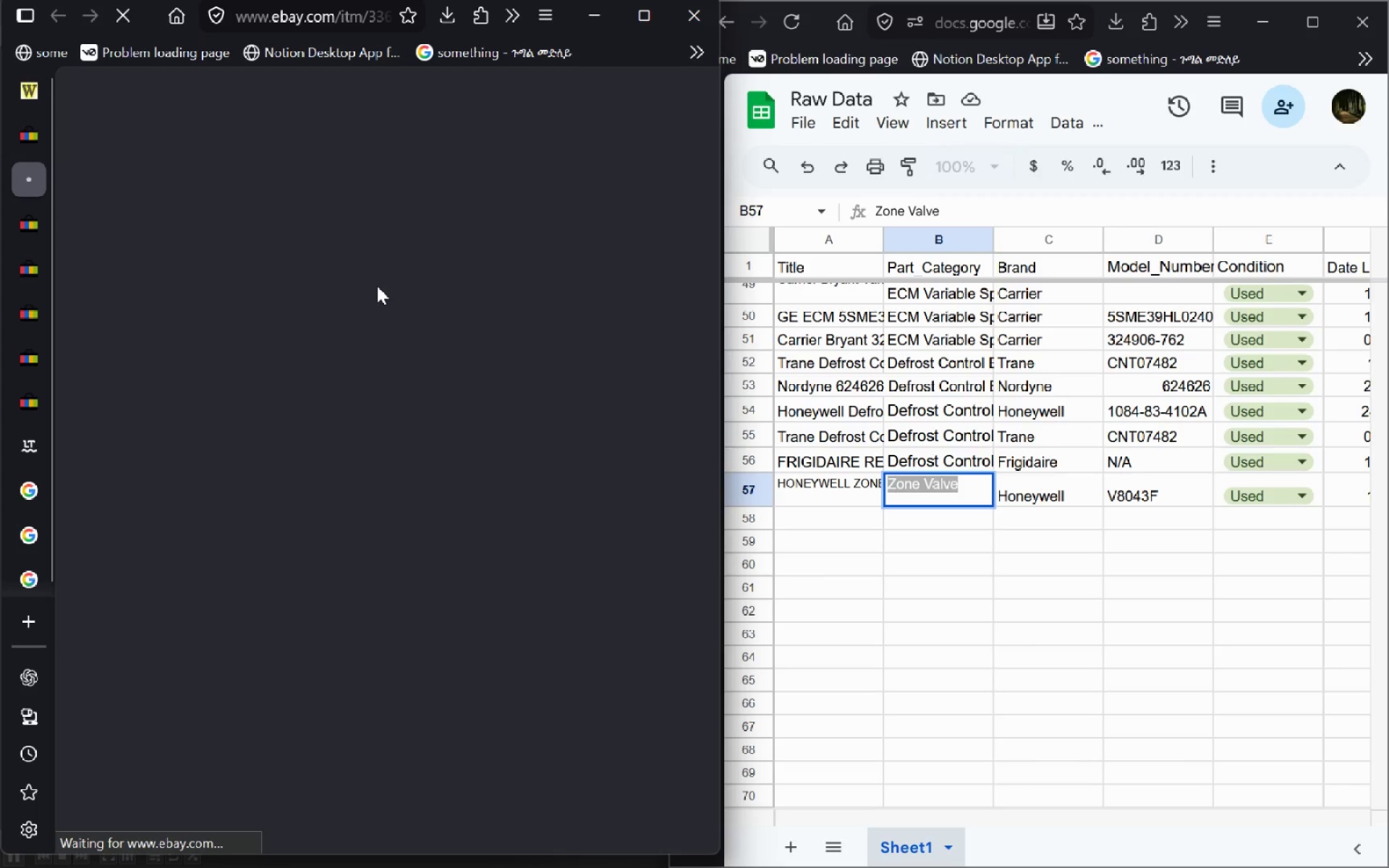 
left_click([471, 738])
 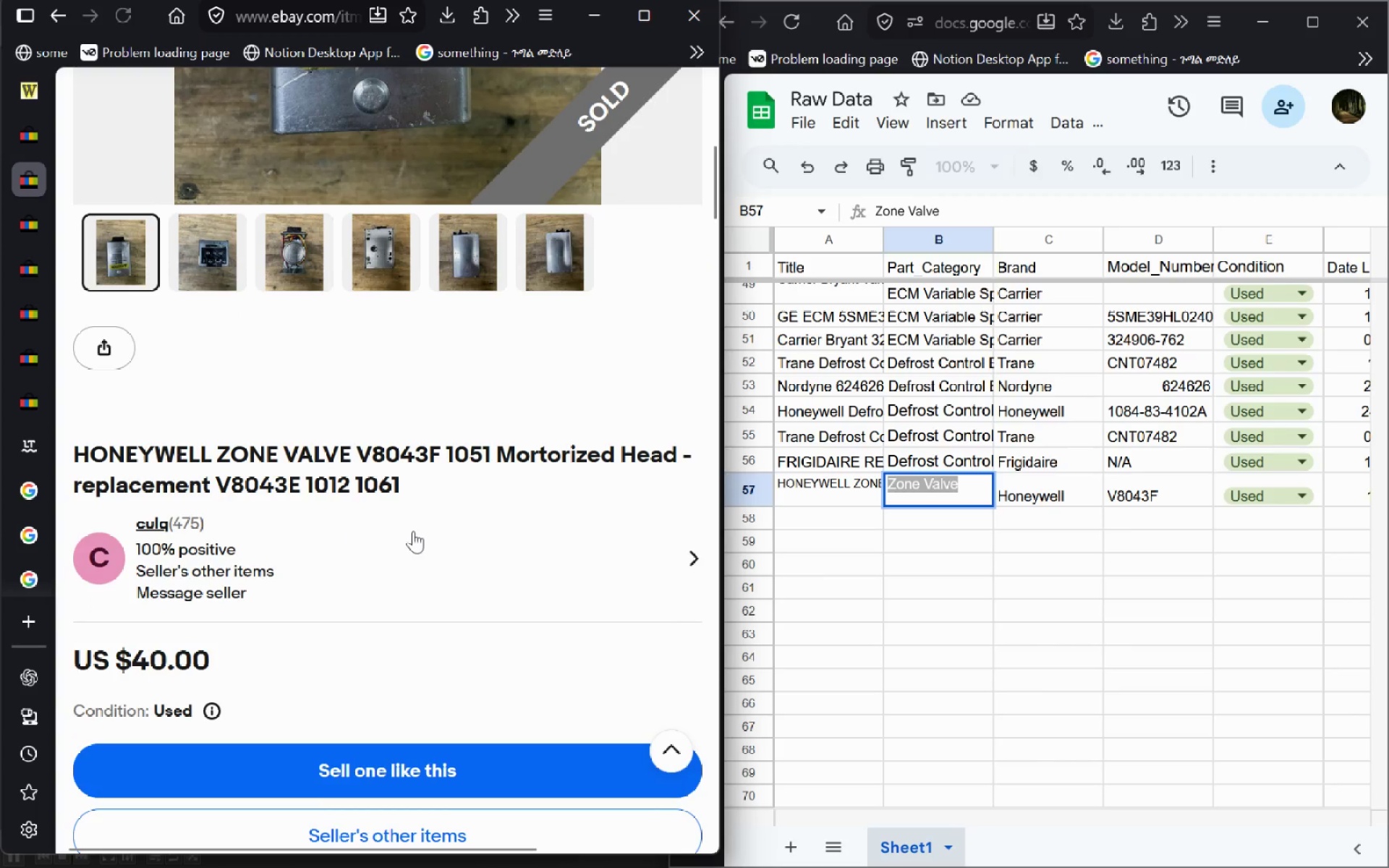 
left_click_drag(start_coordinate=[409, 496], to_coordinate=[75, 455])
 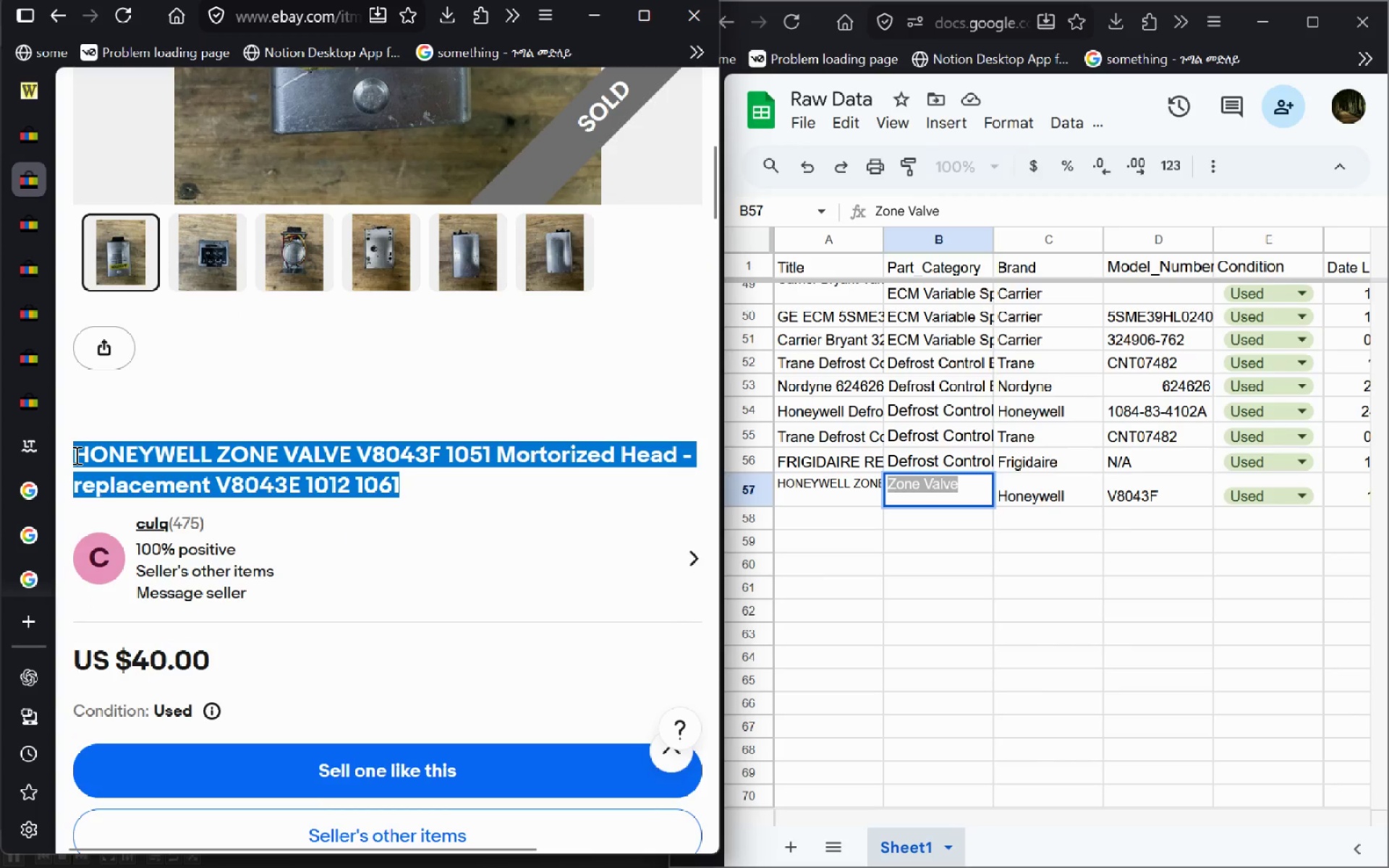 
key(Control+C)
 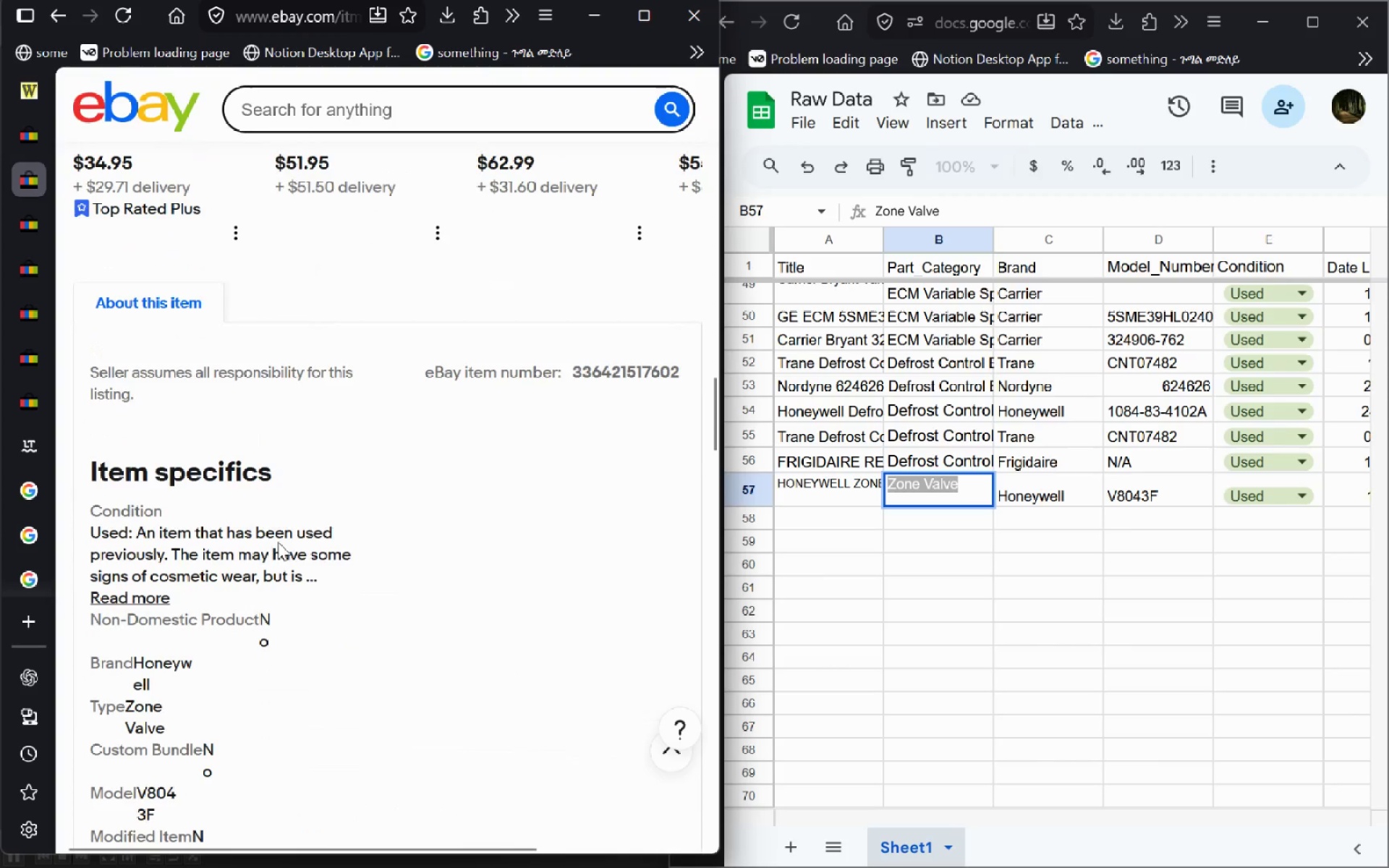 
left_click_drag(start_coordinate=[570, 375], to_coordinate=[689, 372])
 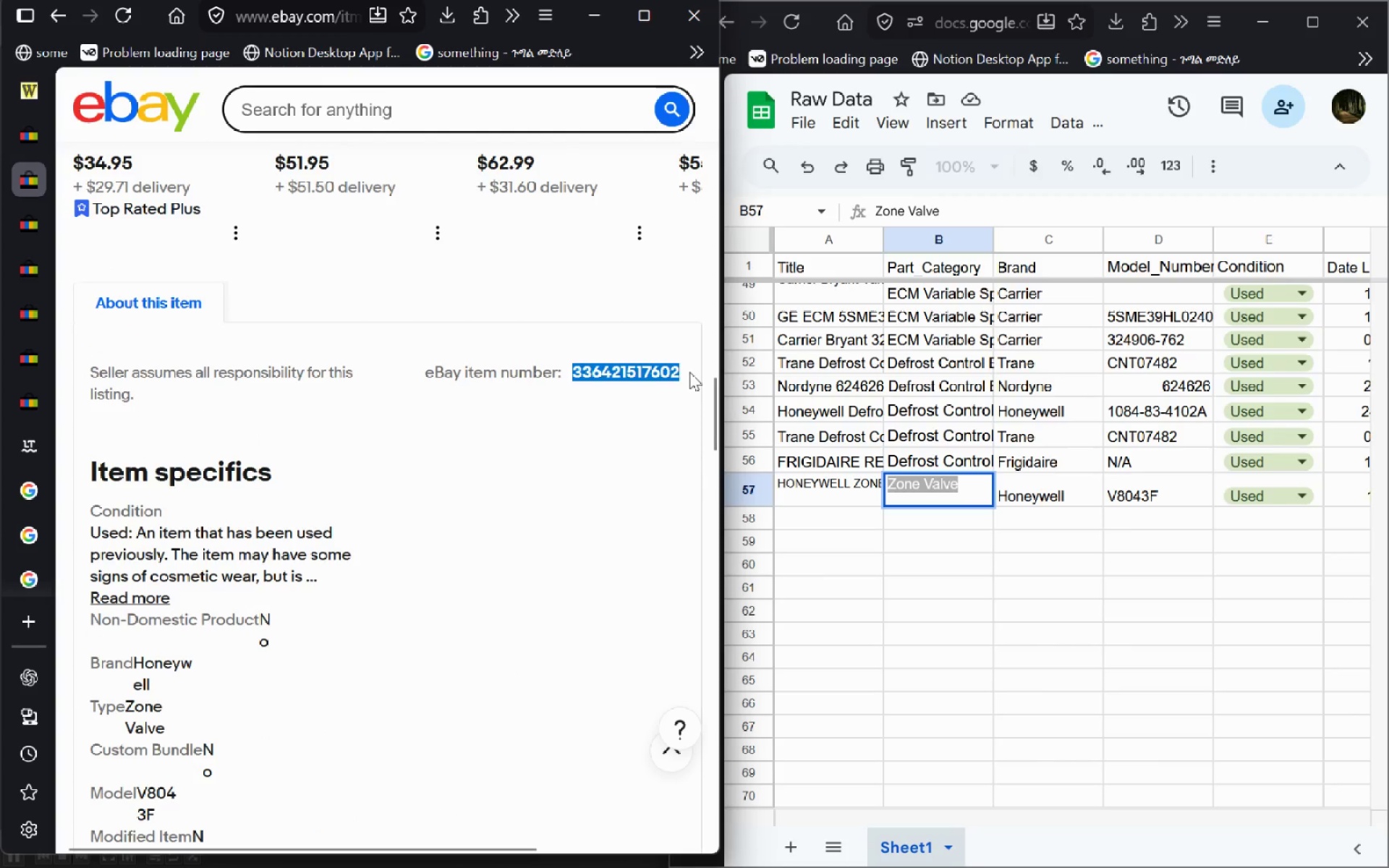 
key(Control+C)
 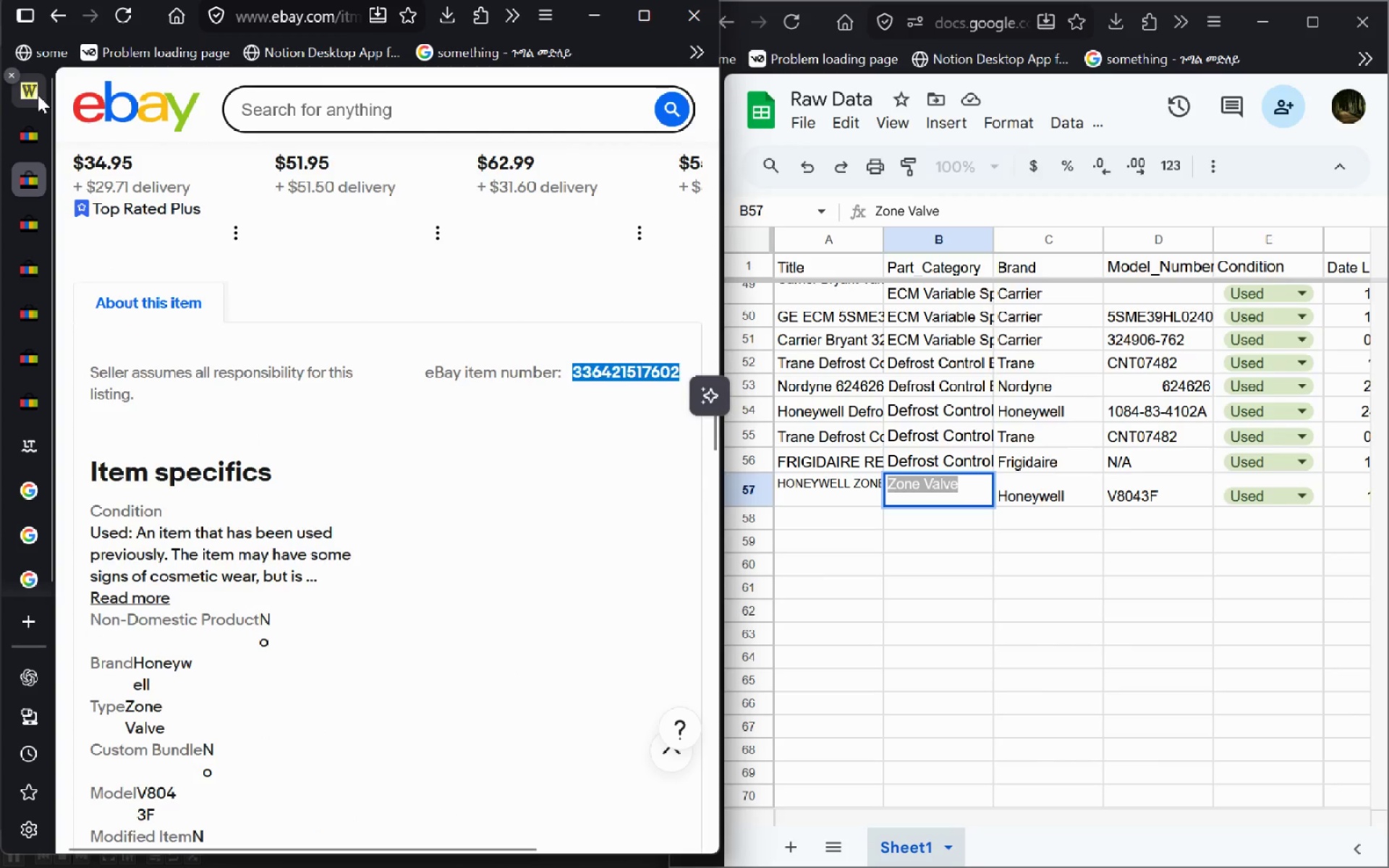 
left_click([38, 95])
 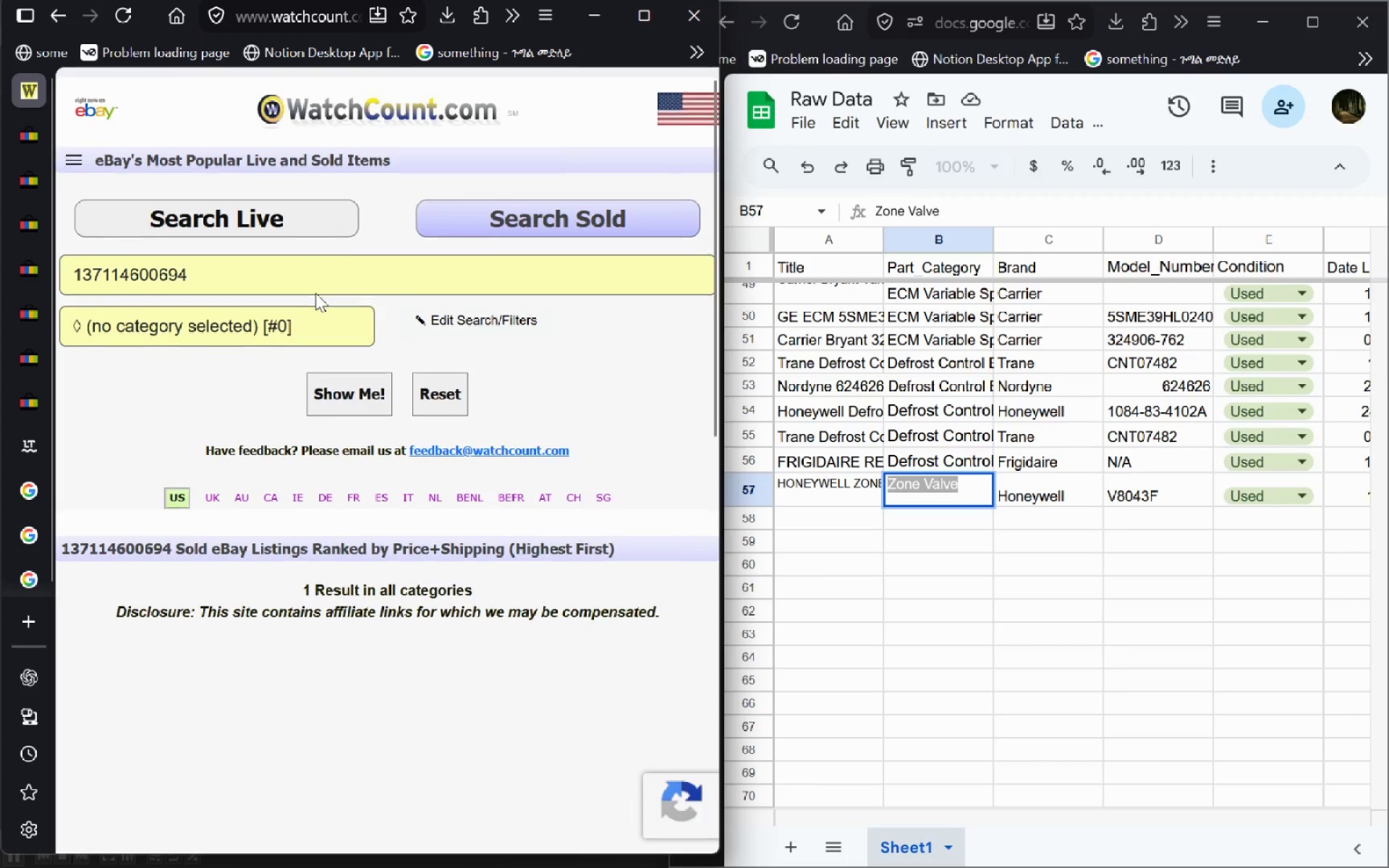 
left_click([268, 264])
 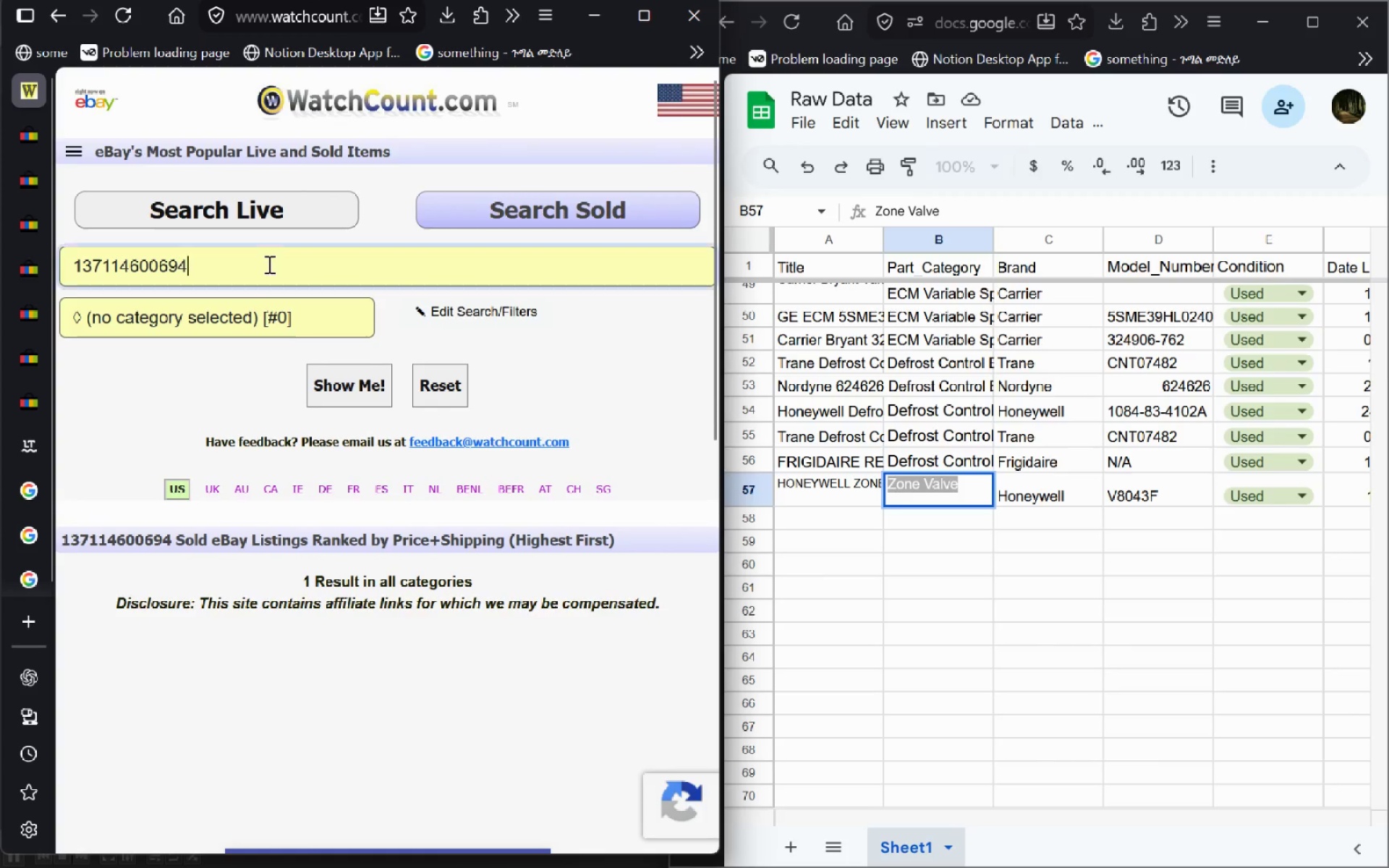 
key(Control+A)
 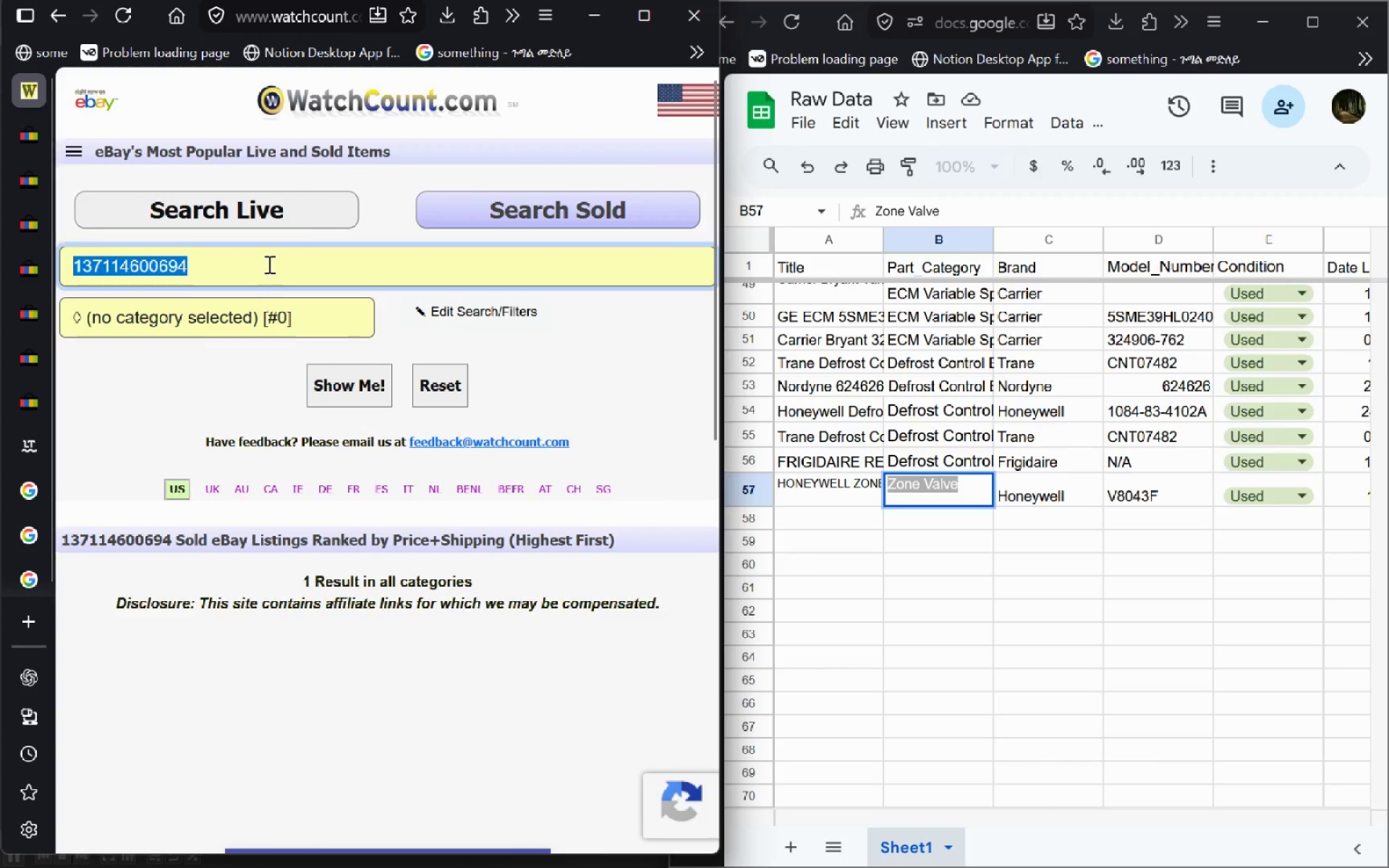 
key(Control+V)
 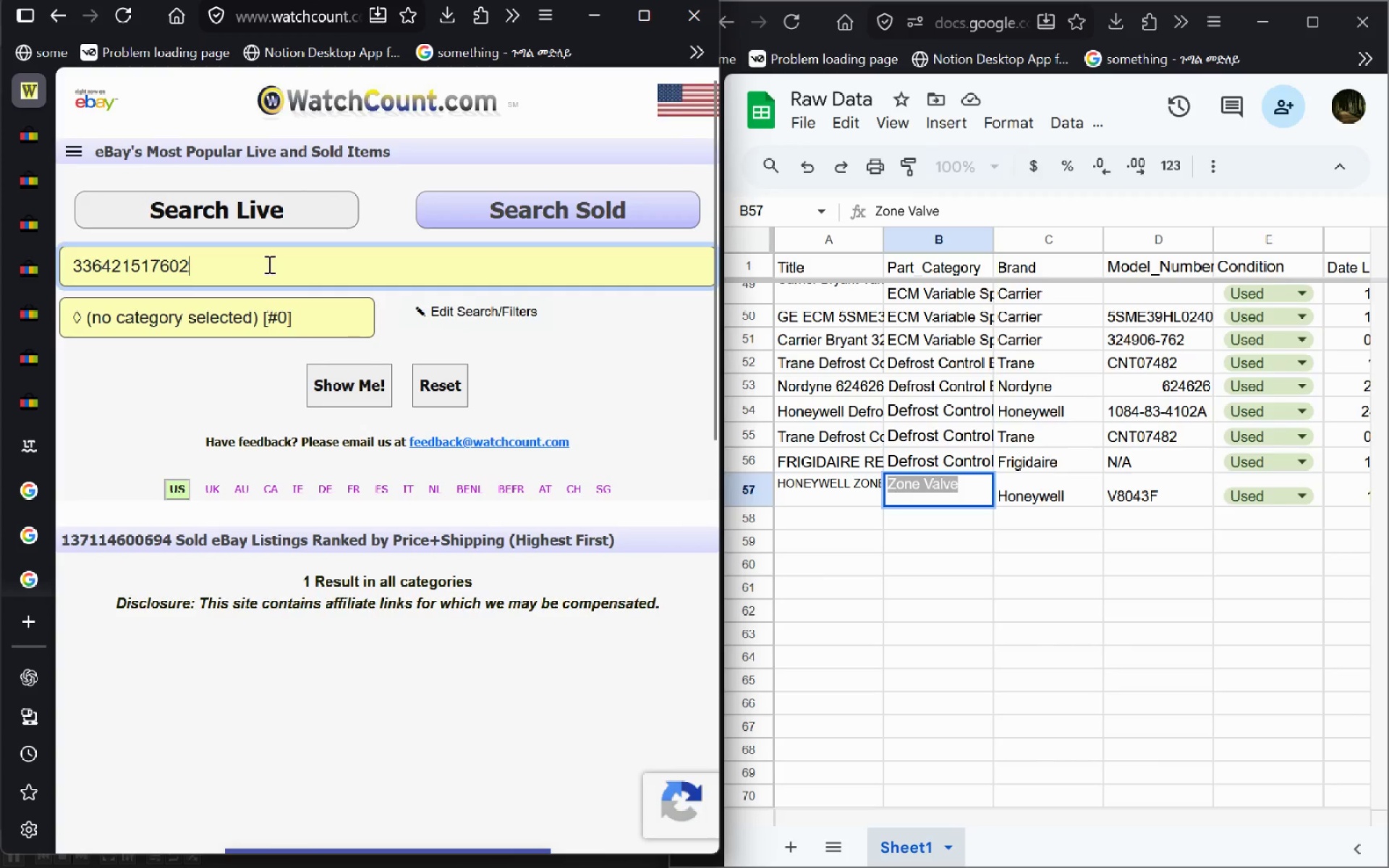 
key(Enter)
 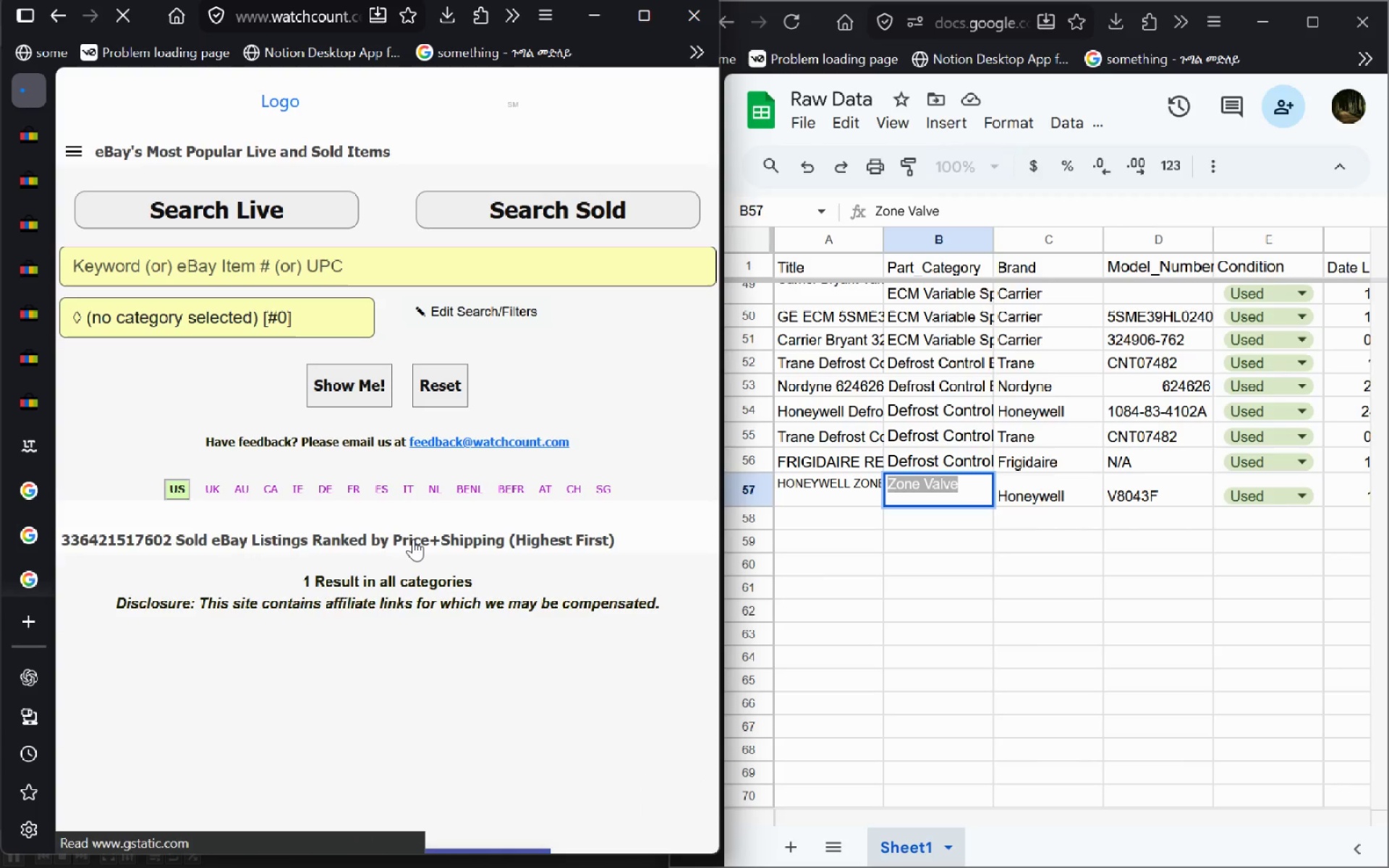 
wait(8.56)
 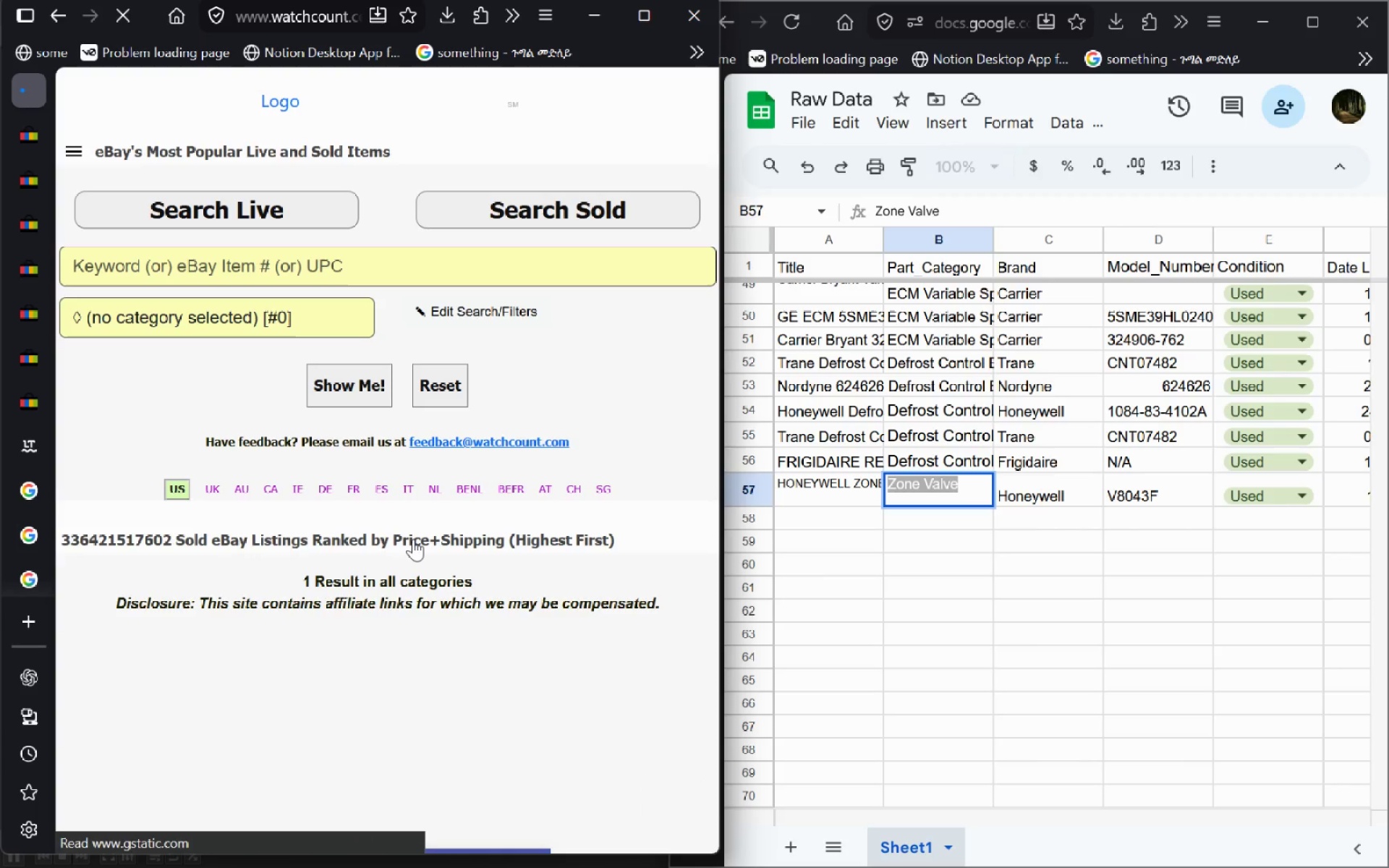 
double_click([812, 486])
 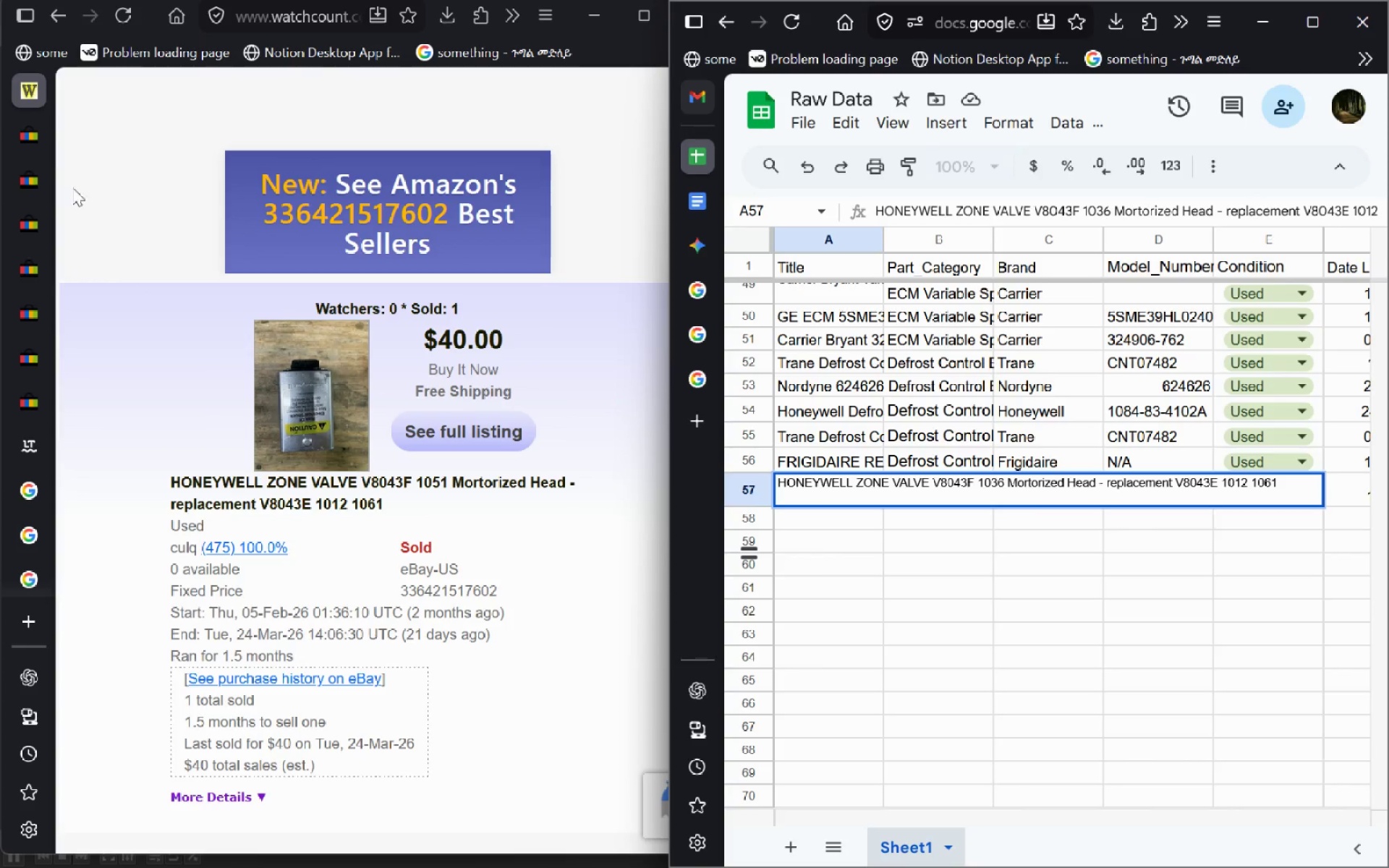 
left_click([33, 200])
 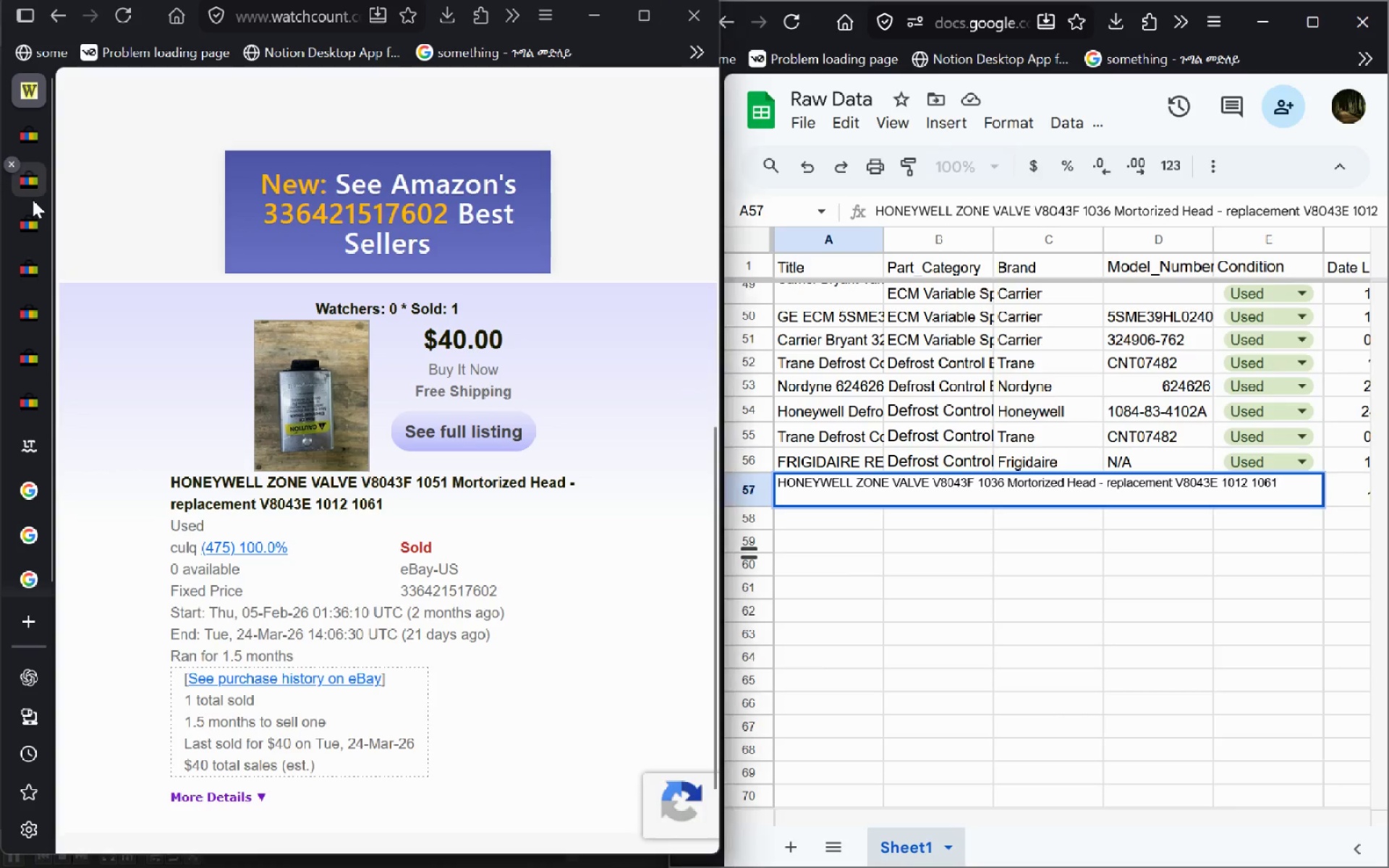 
key(Control+W)
 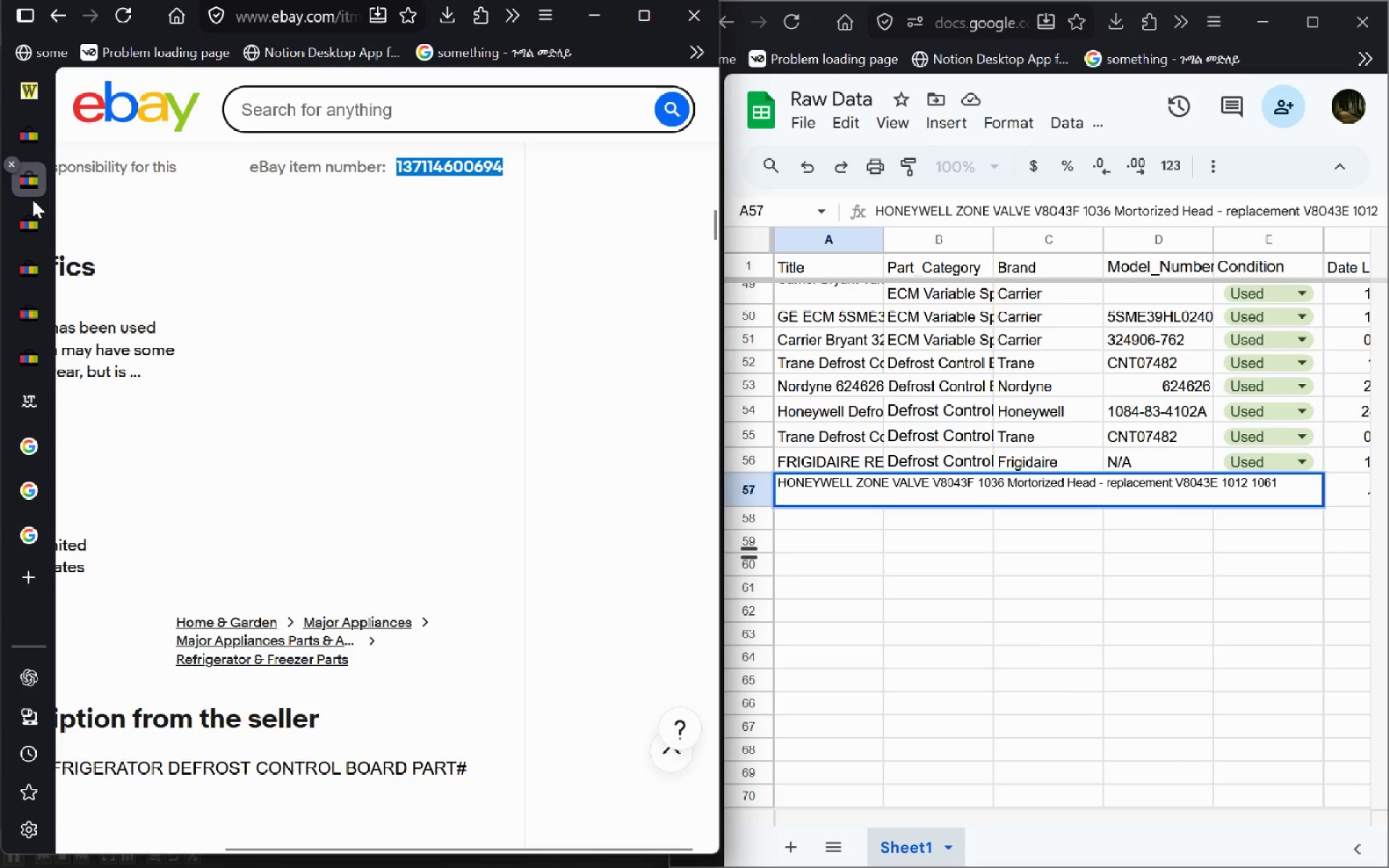 
key(Control+W)
 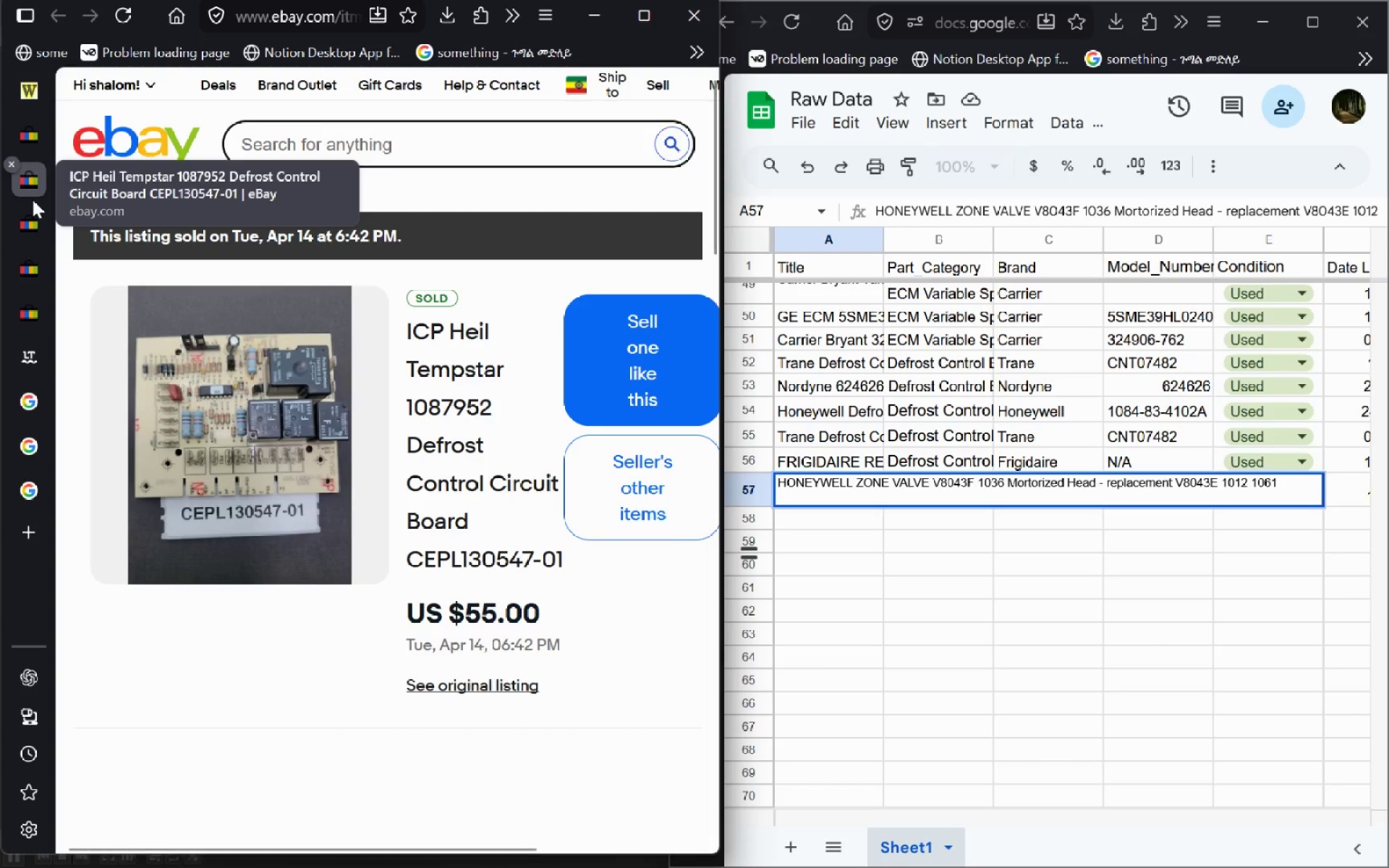 
key(Control+W)
 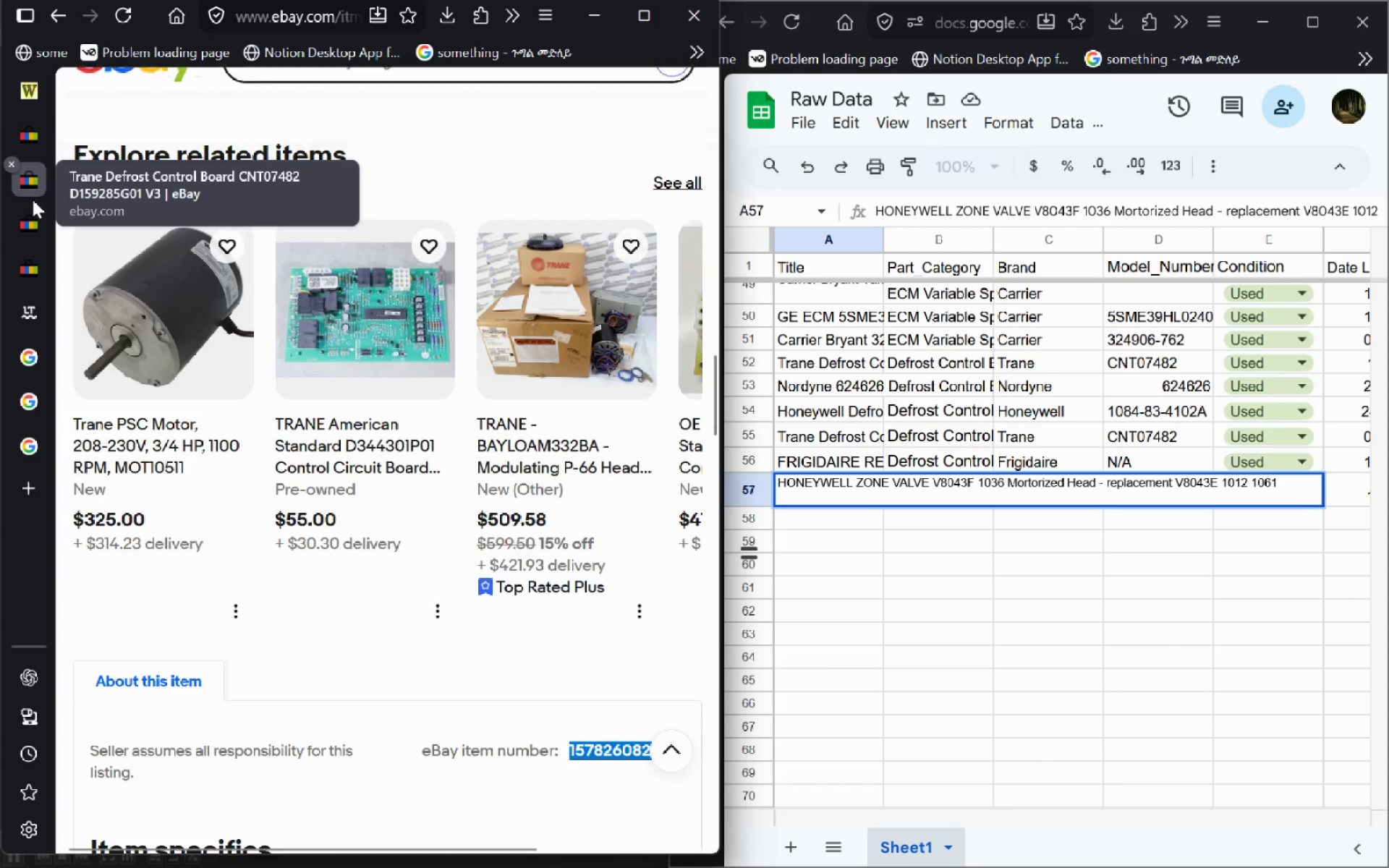 
key(Control+W)
 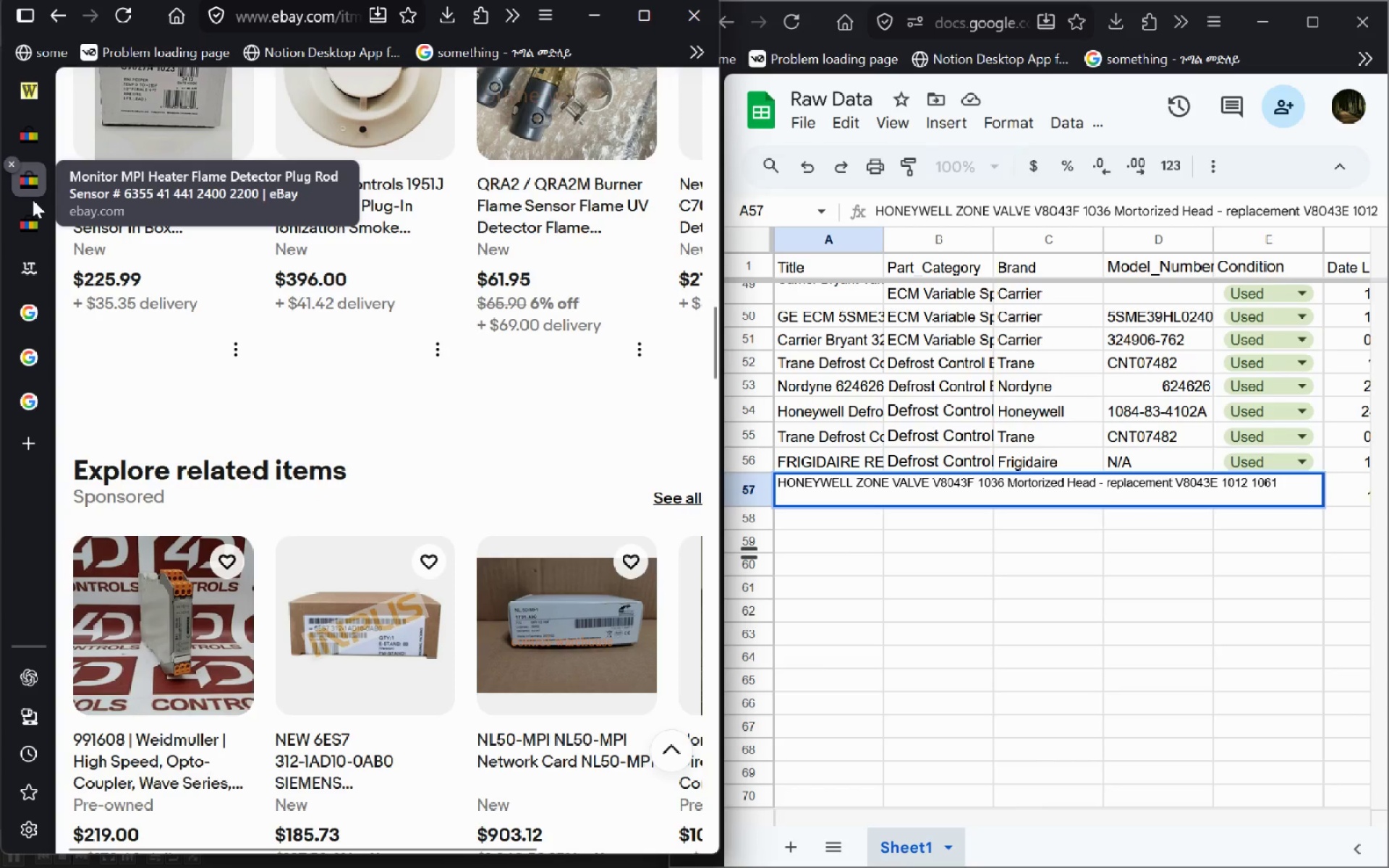 
key(Control+W)
 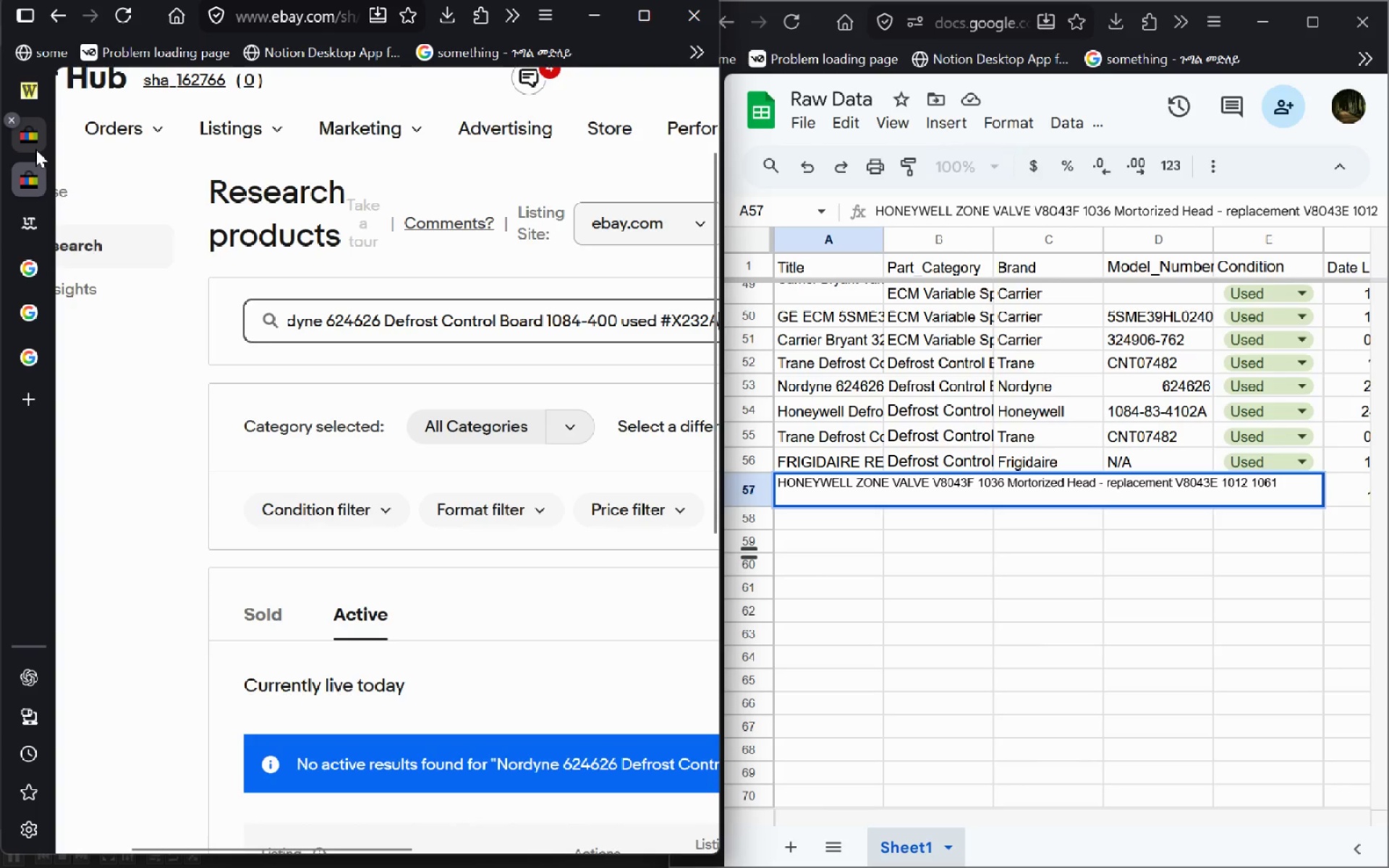 
left_click([35, 149])
 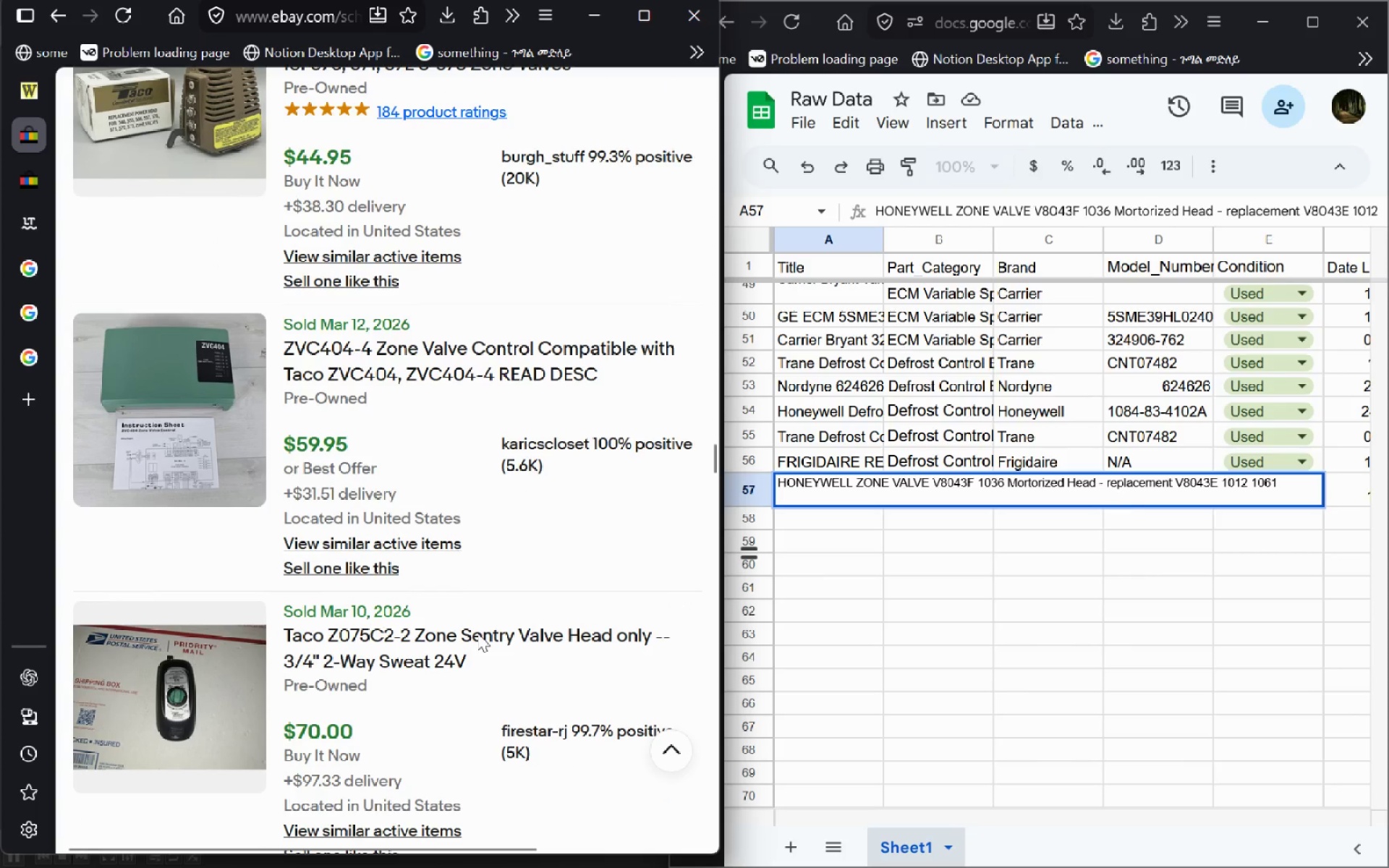 
wait(13.56)
 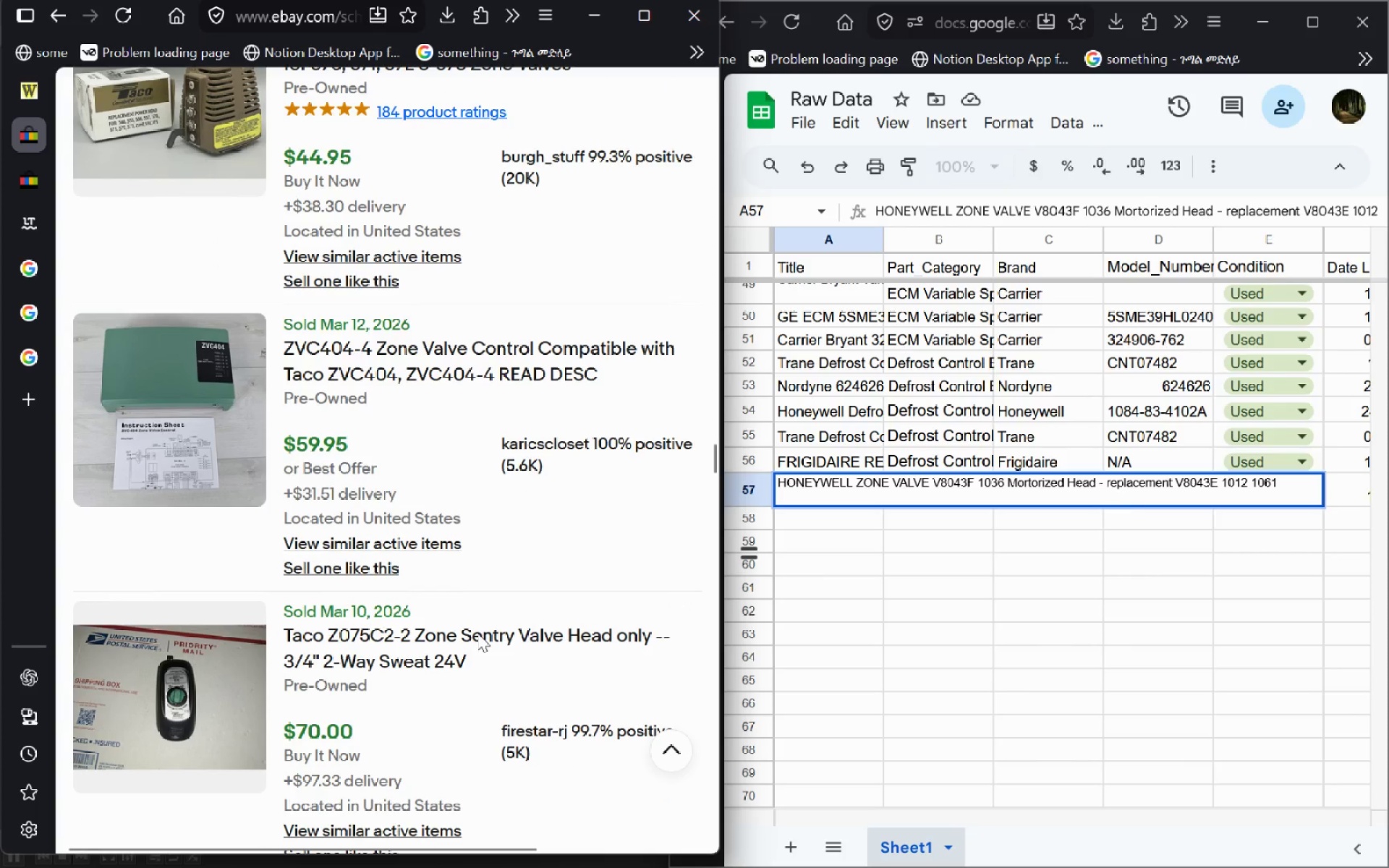 
left_click([407, 506])
 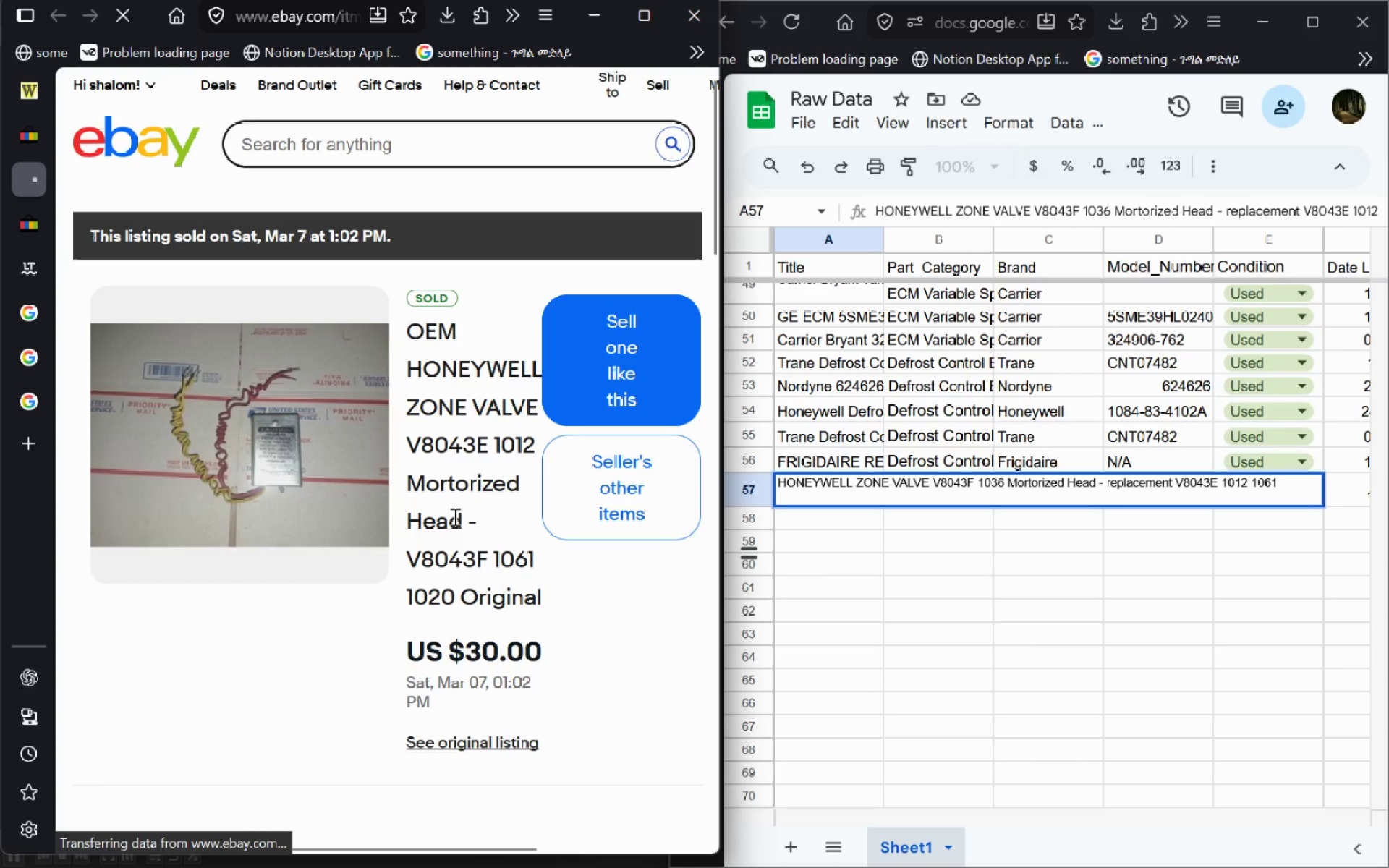 
wait(5.72)
 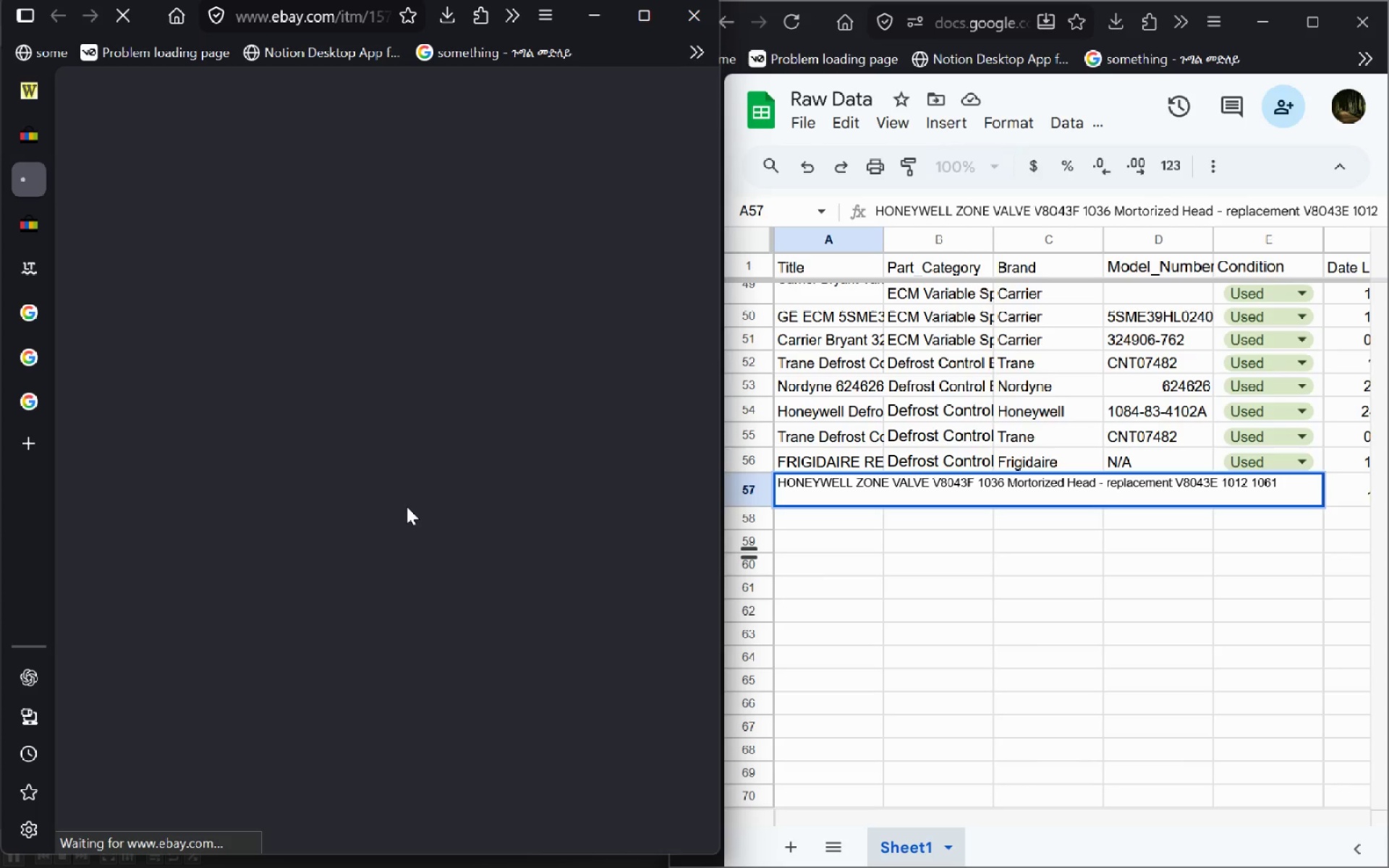 
left_click([527, 605])
 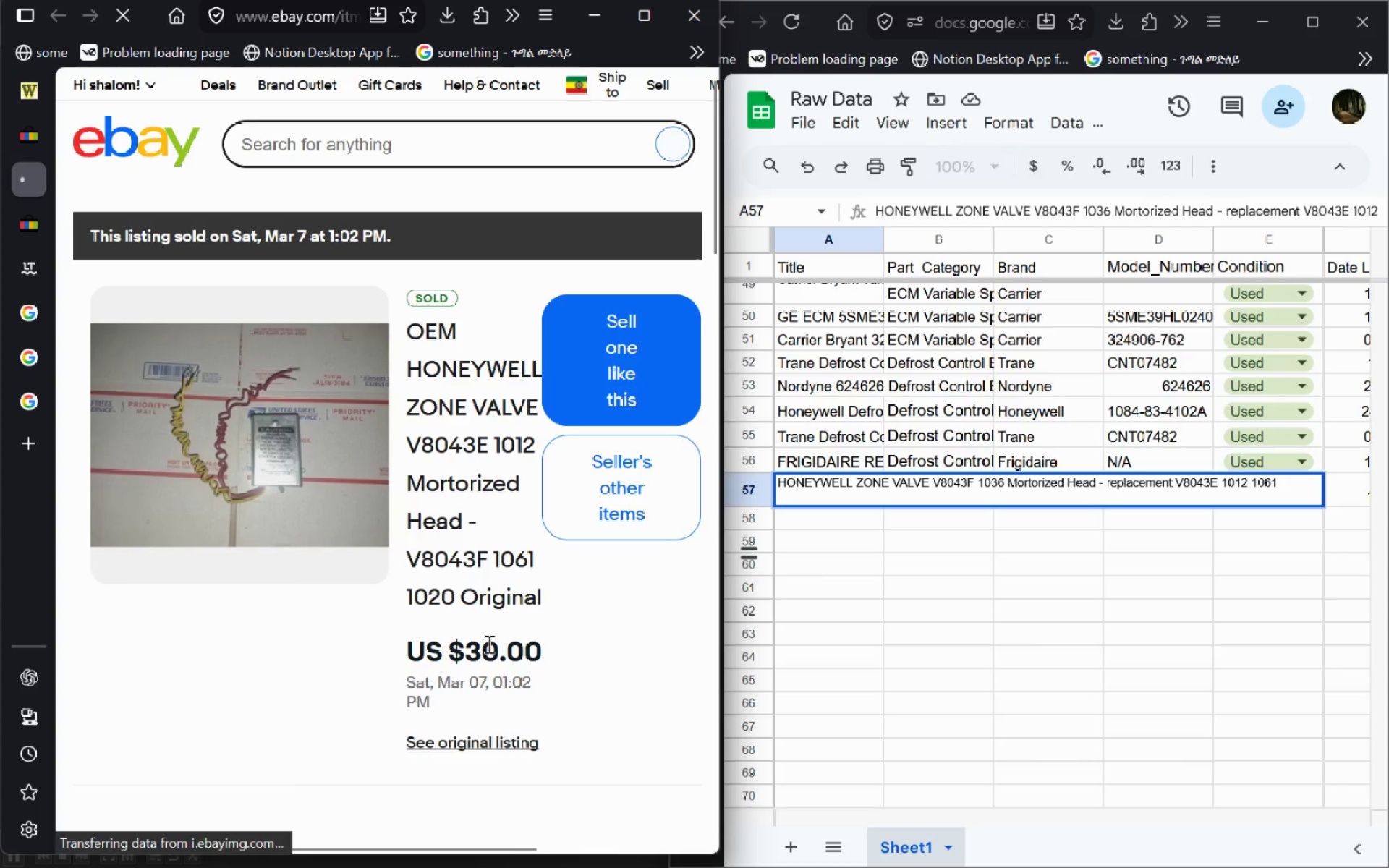 
left_click([470, 733])
 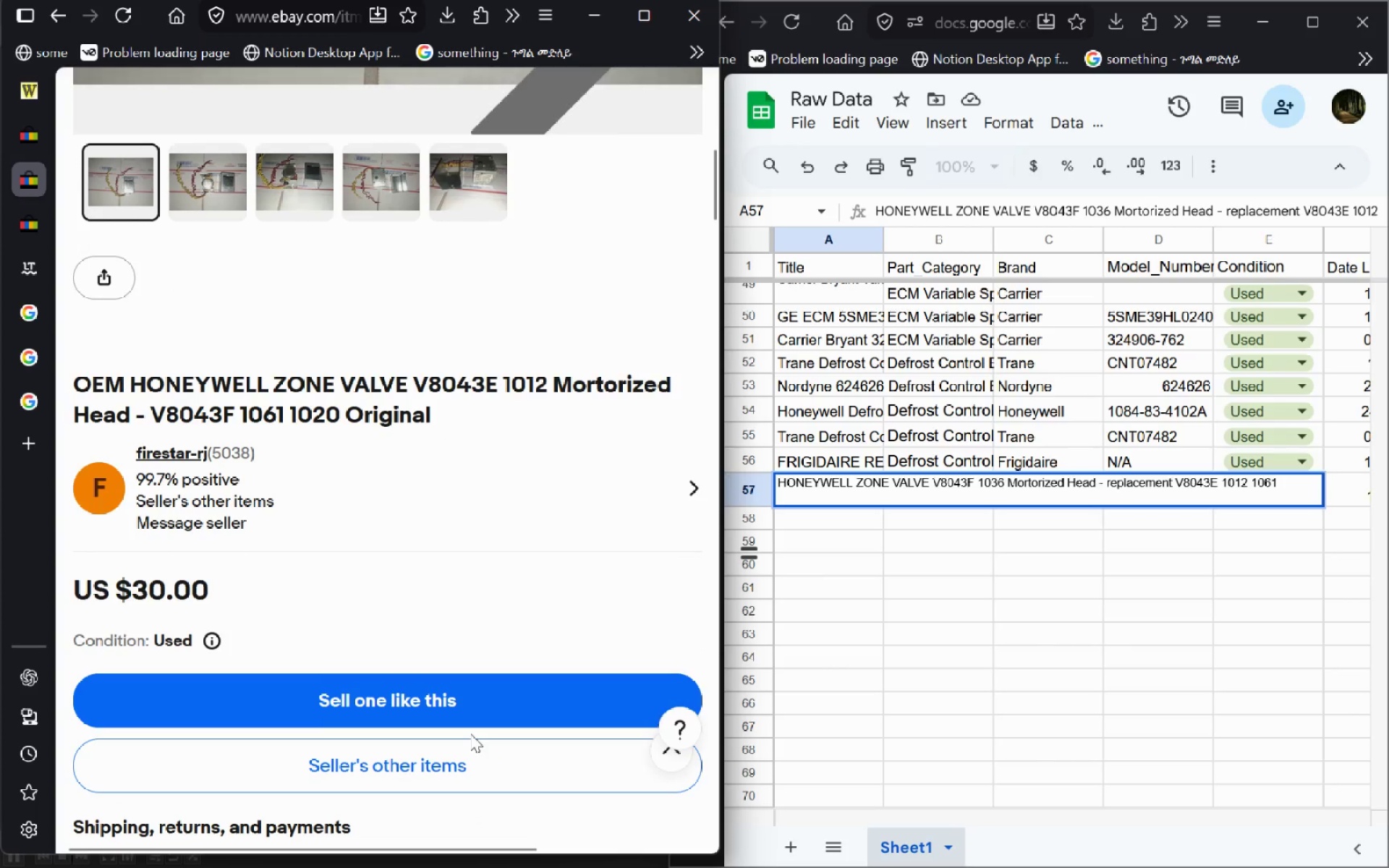 
left_click_drag(start_coordinate=[437, 420], to_coordinate=[72, 368])
 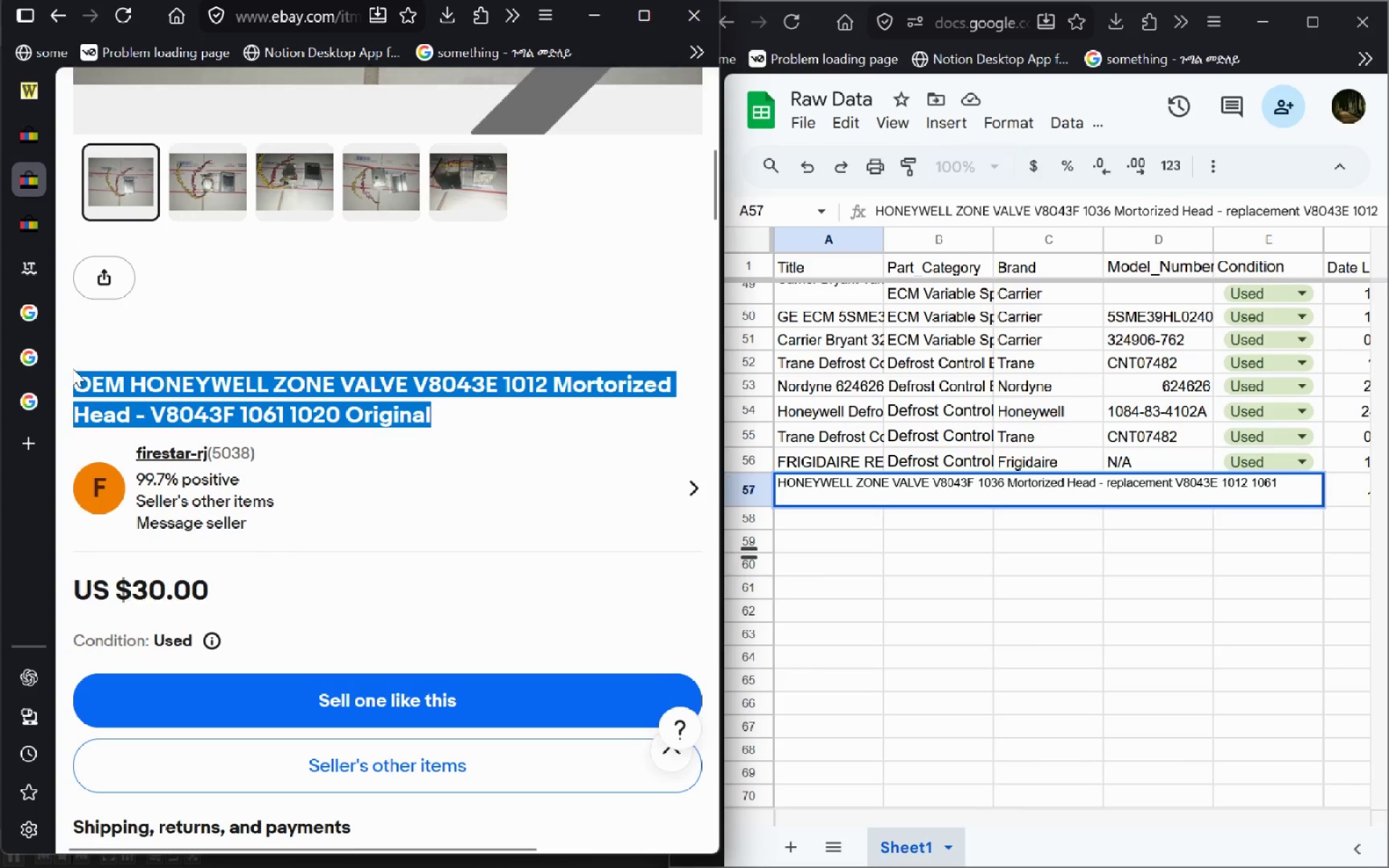 
hold_key(key=ControlLeft, duration=0.7)
 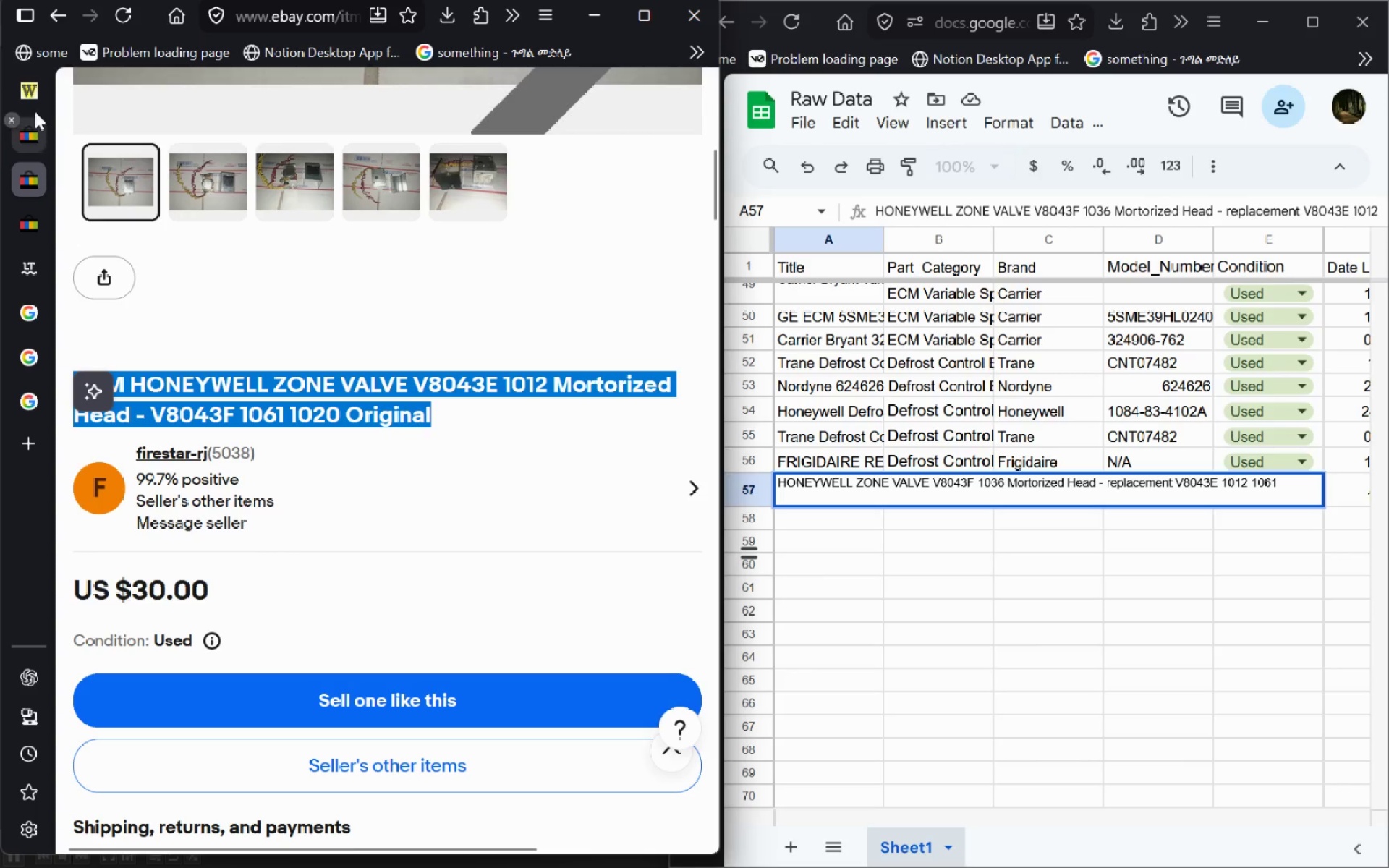 
key(C)
 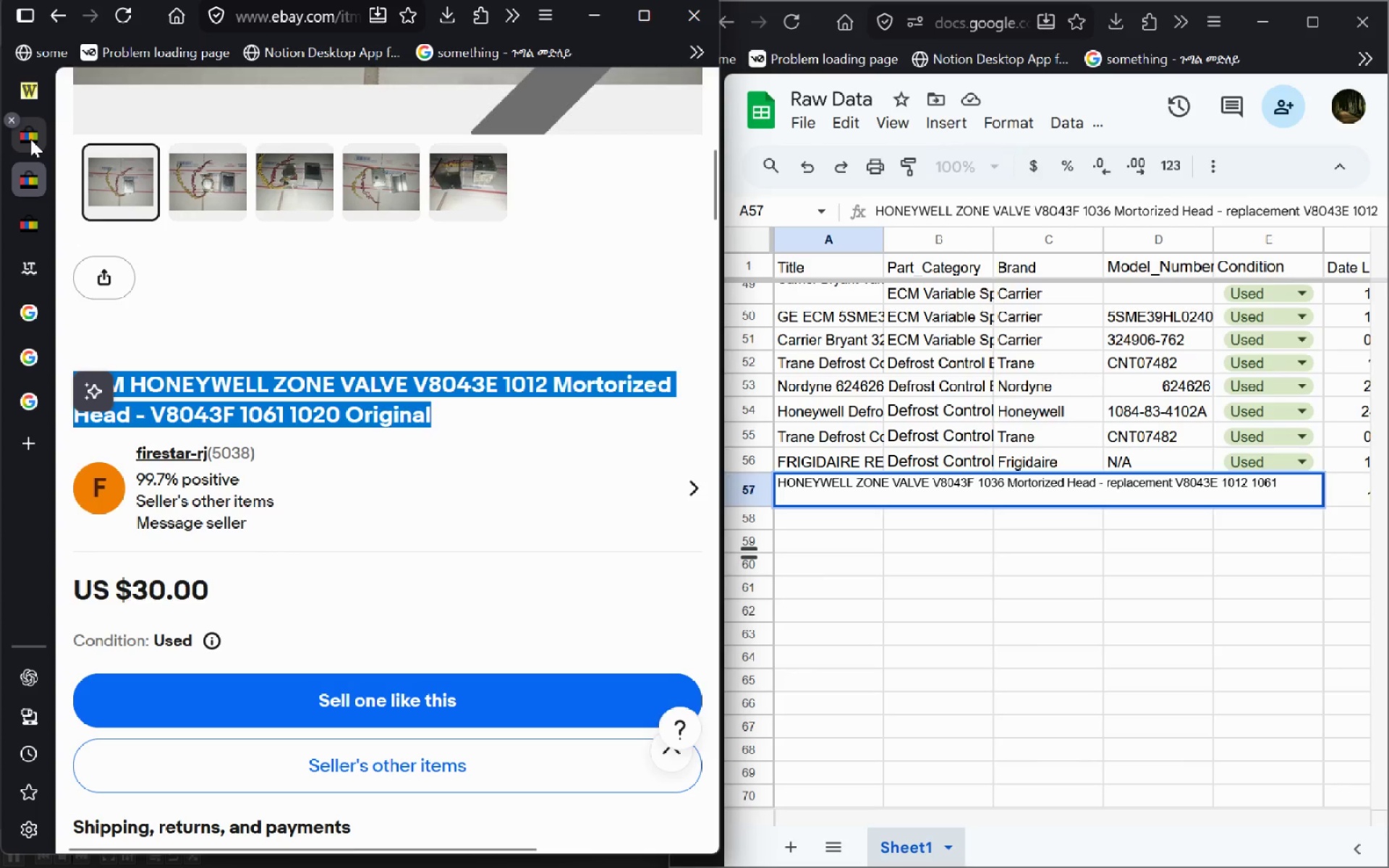 
left_click([30, 139])
 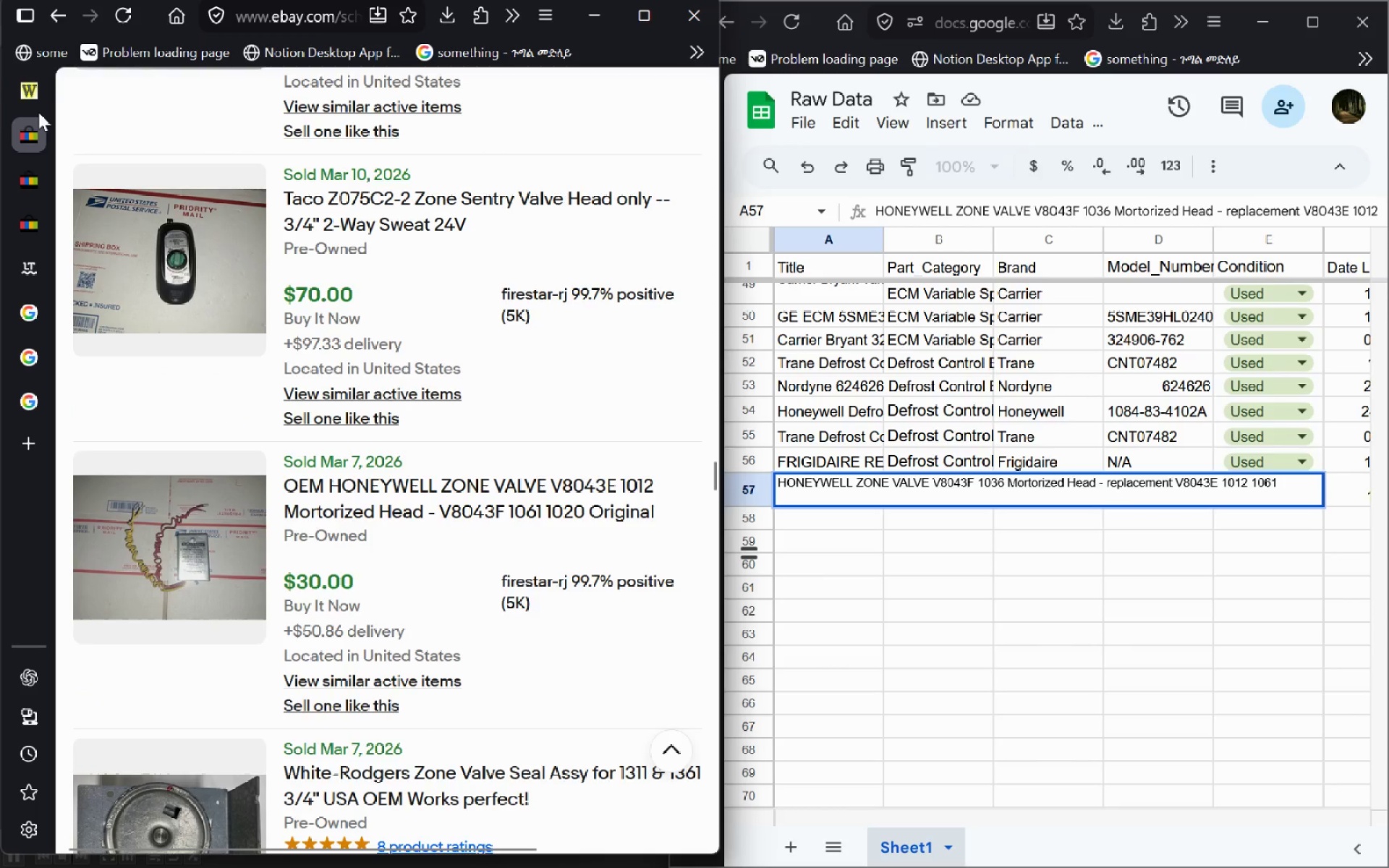 
left_click([32, 106])
 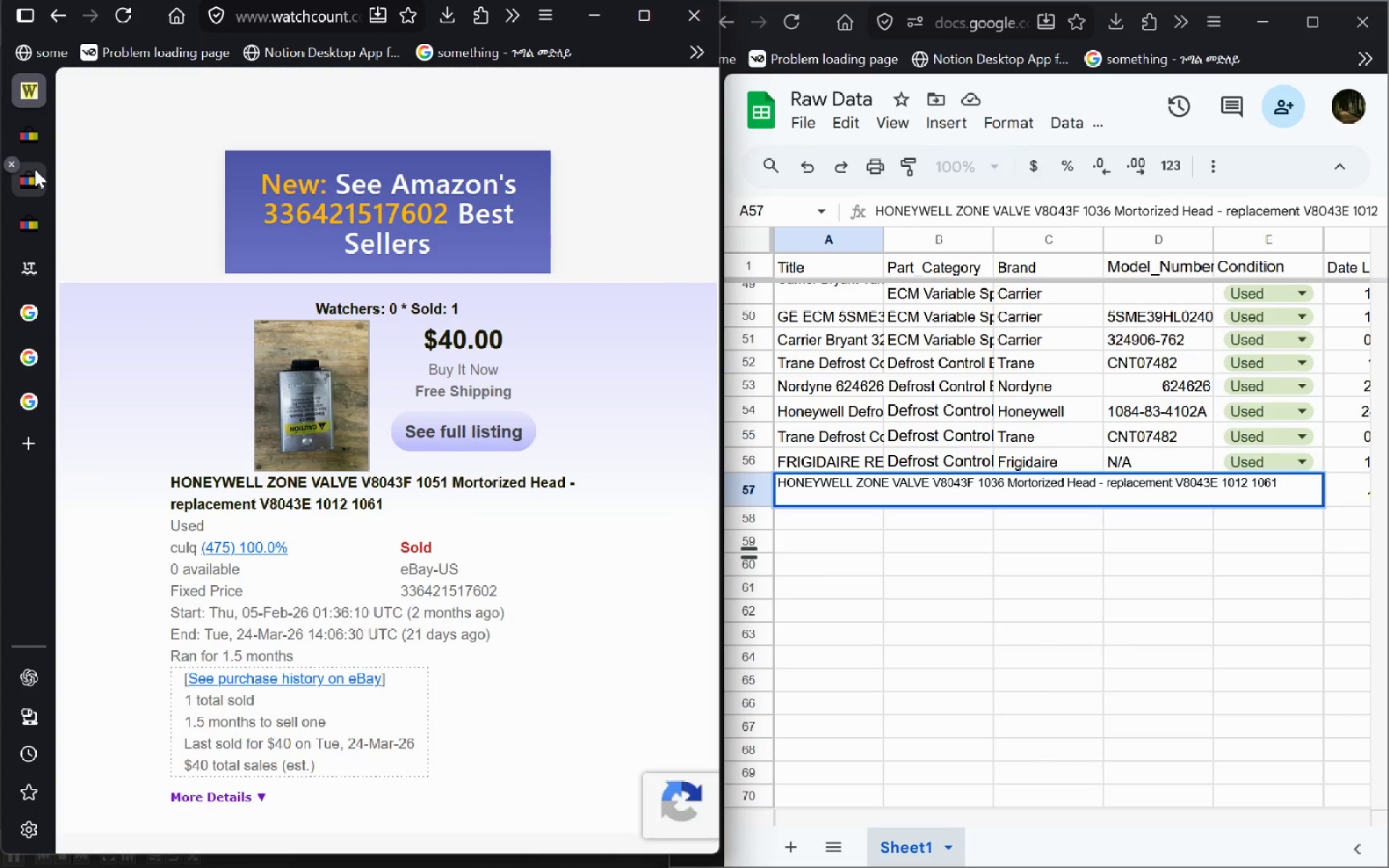 
left_click([35, 171])
 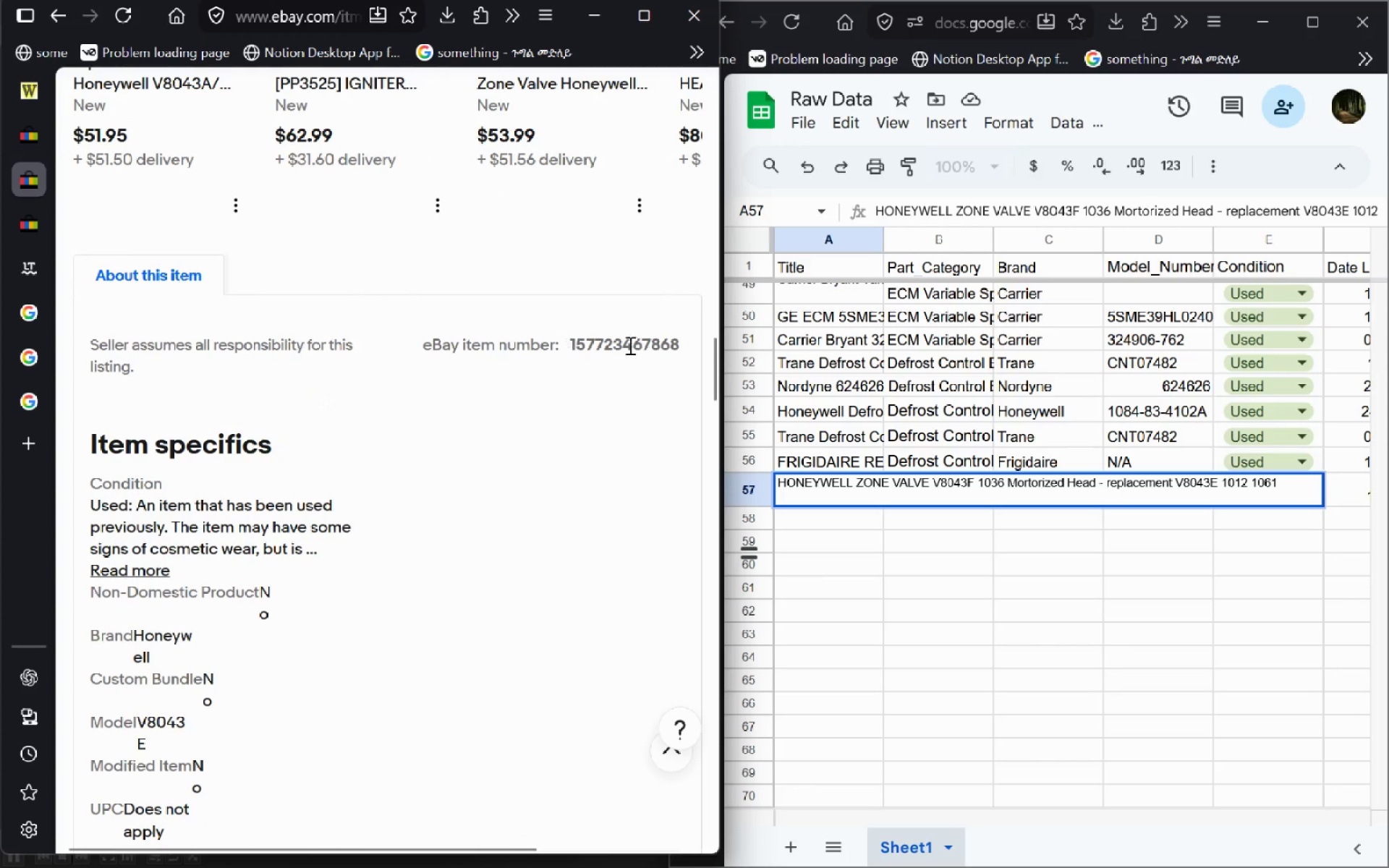 
wait(5.62)
 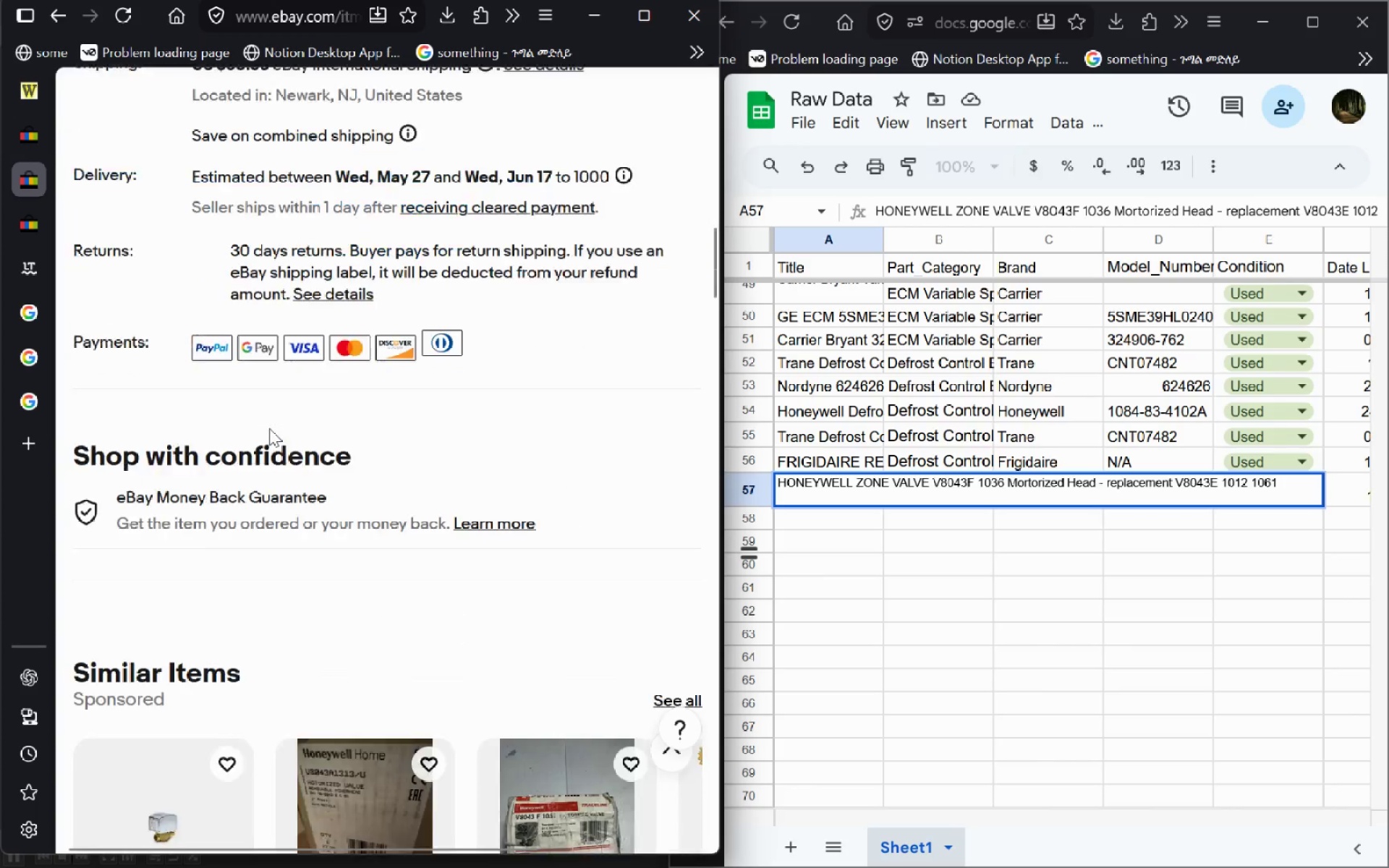 
left_click_drag(start_coordinate=[572, 341], to_coordinate=[690, 343])
 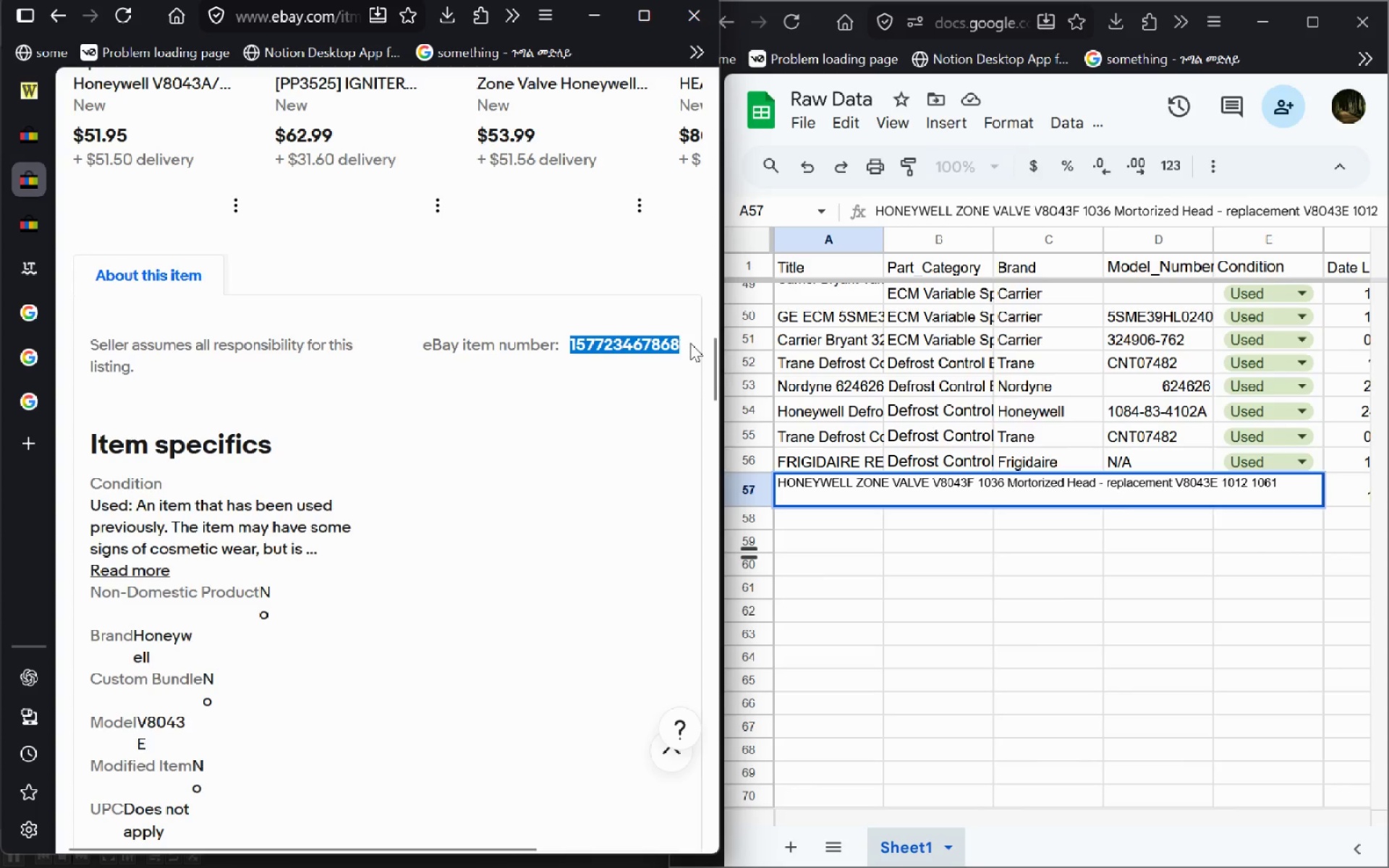 
key(Control+C)
 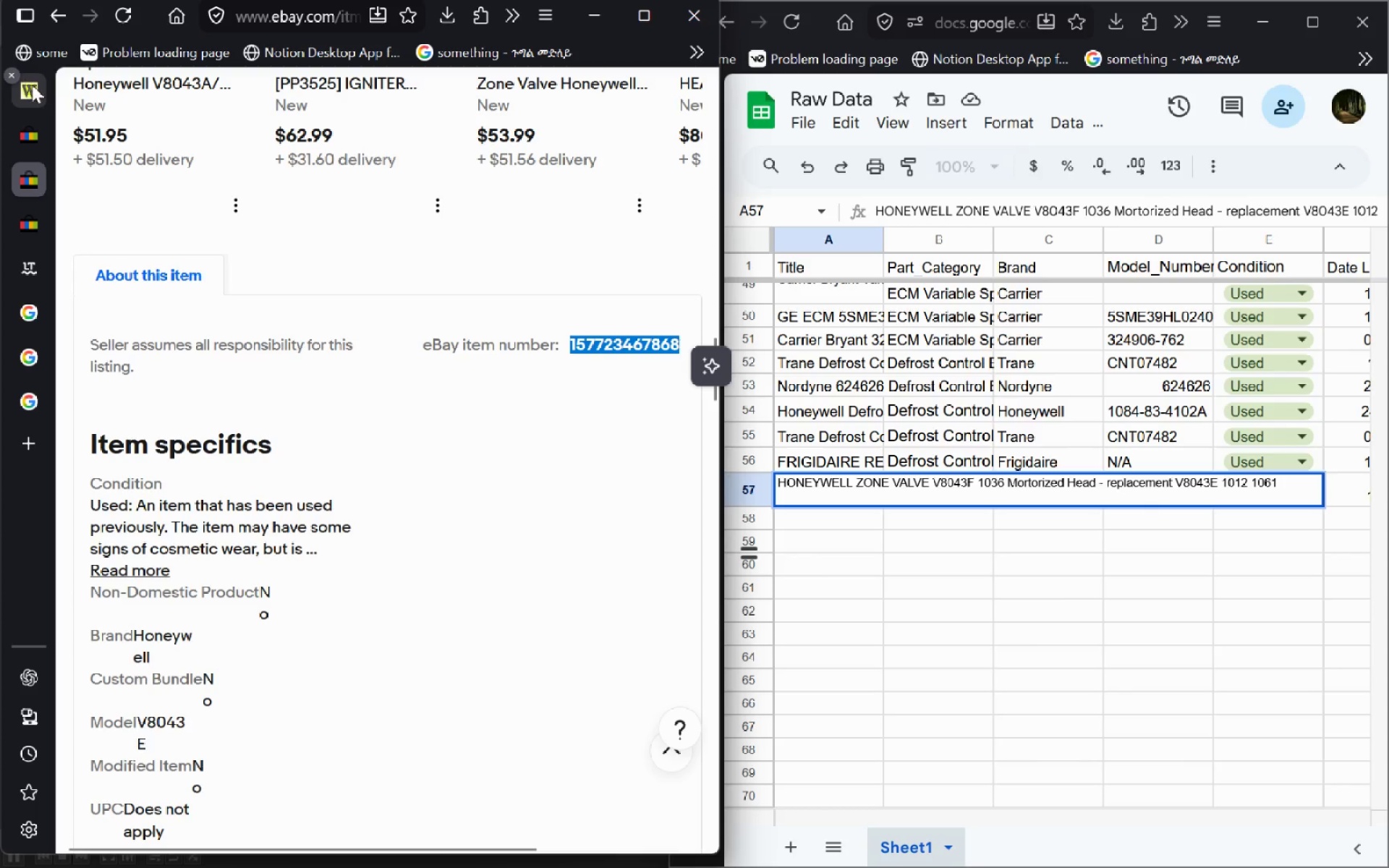 
left_click([33, 85])
 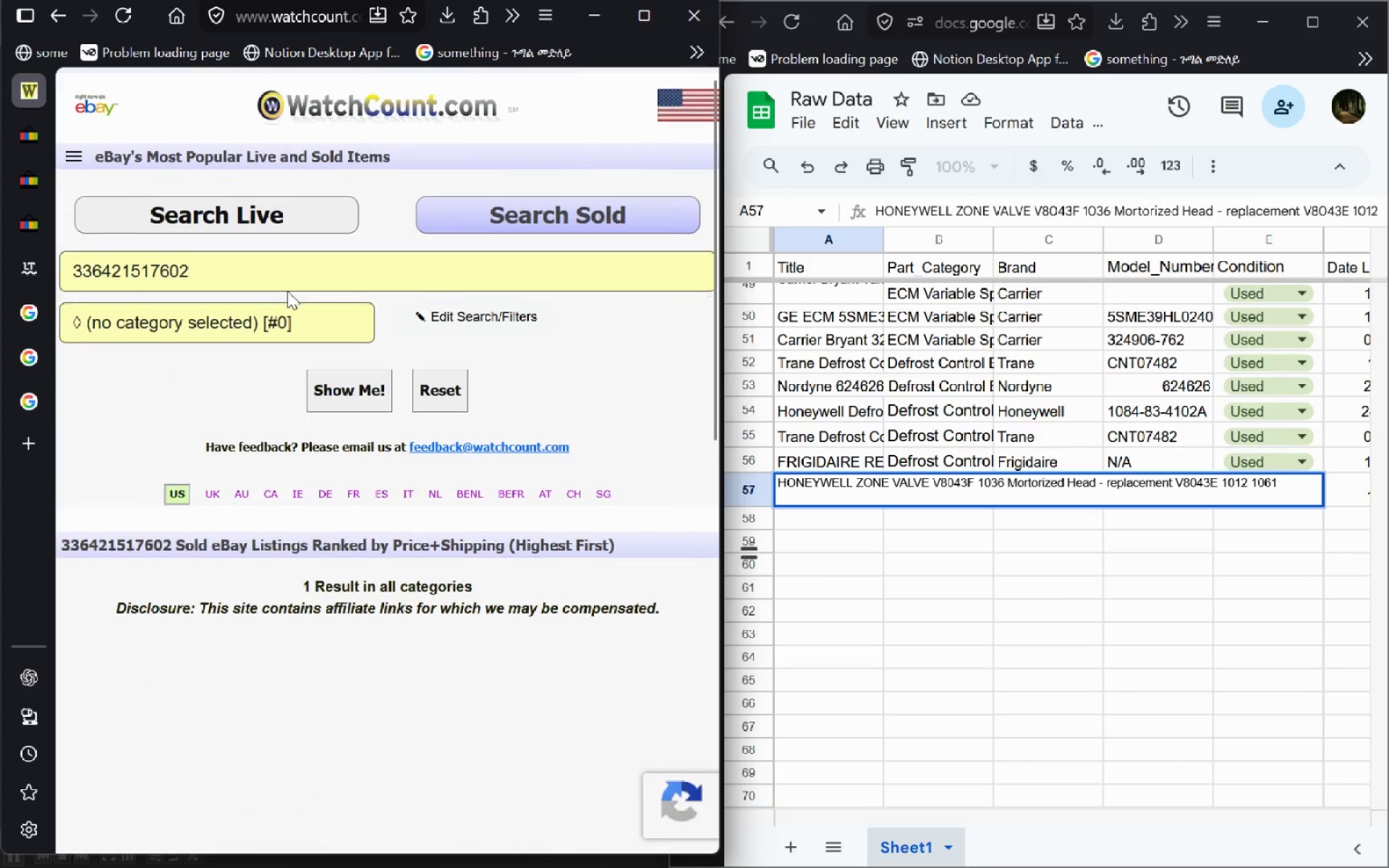 
left_click([289, 269])
 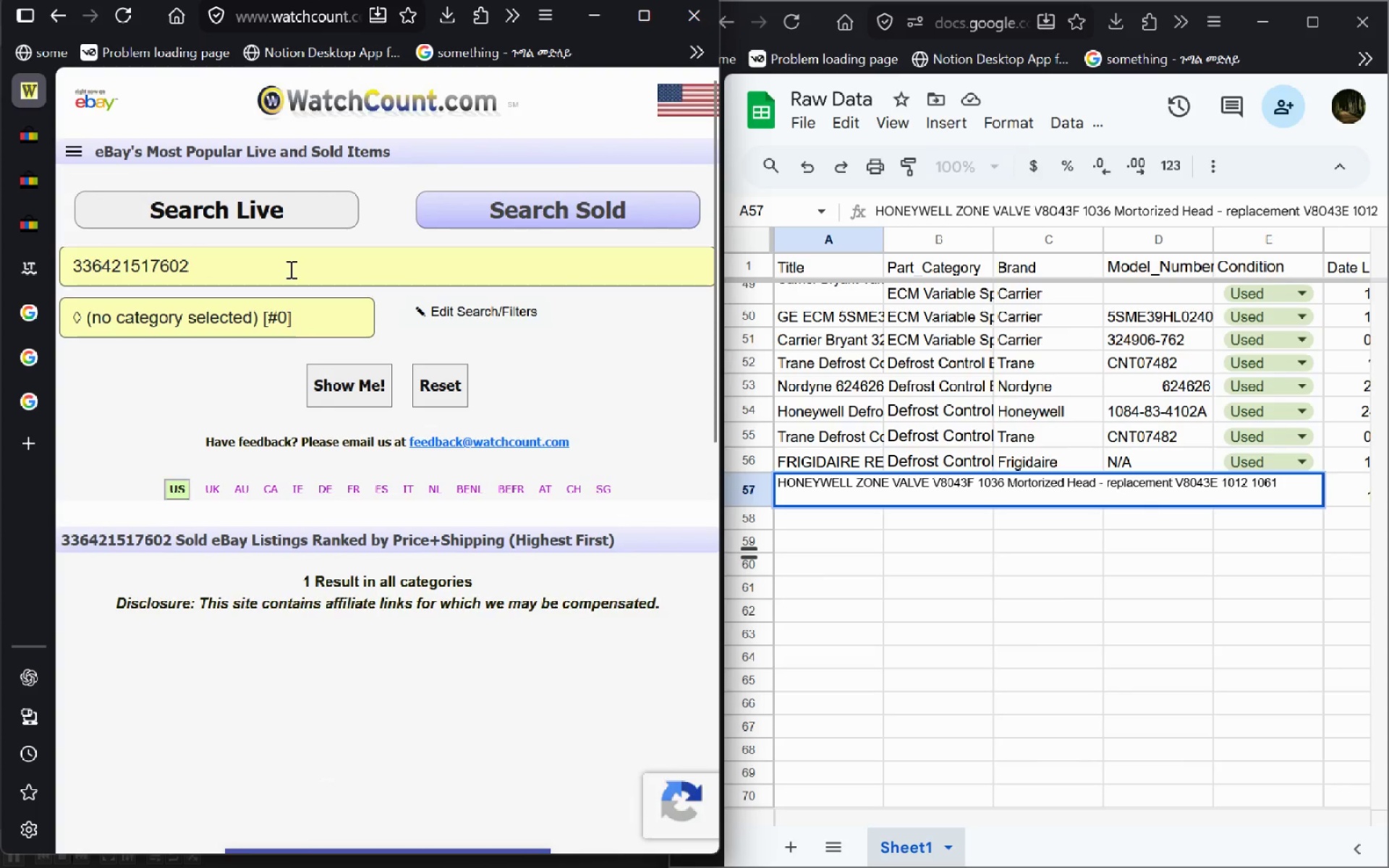 
key(Control+A)
 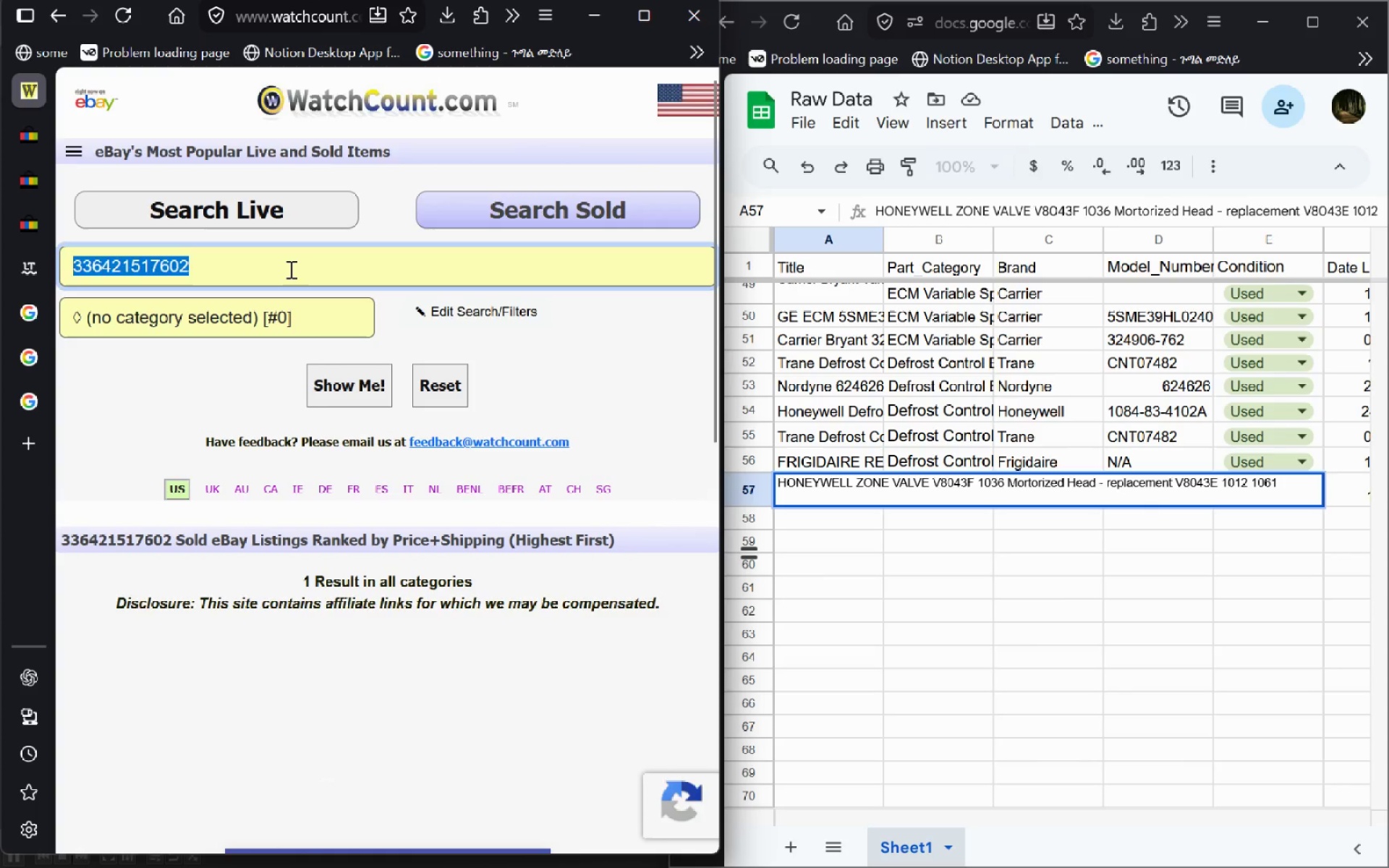 
key(Control+V)
 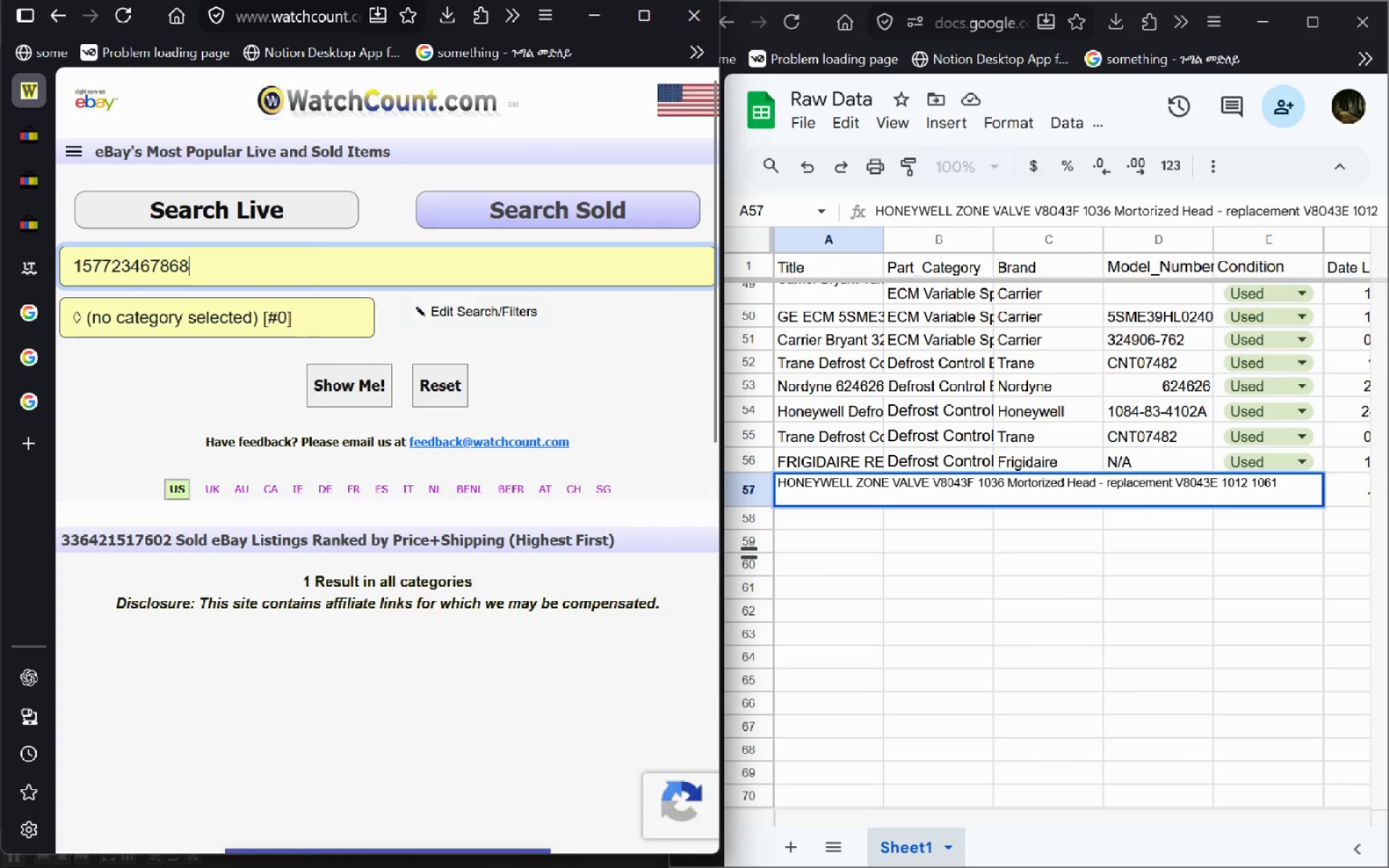 
key(Enter)
 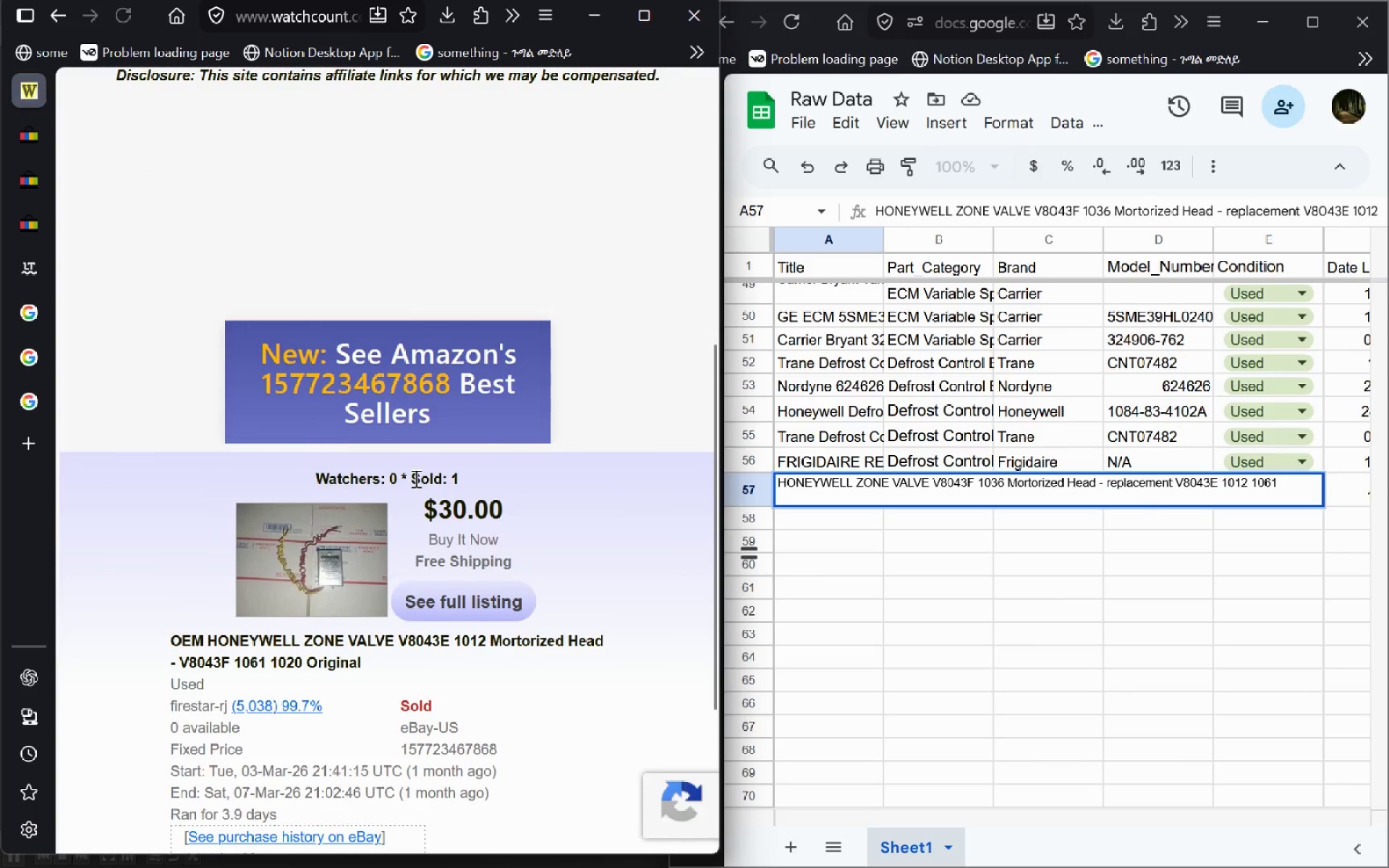 
wait(5.55)
 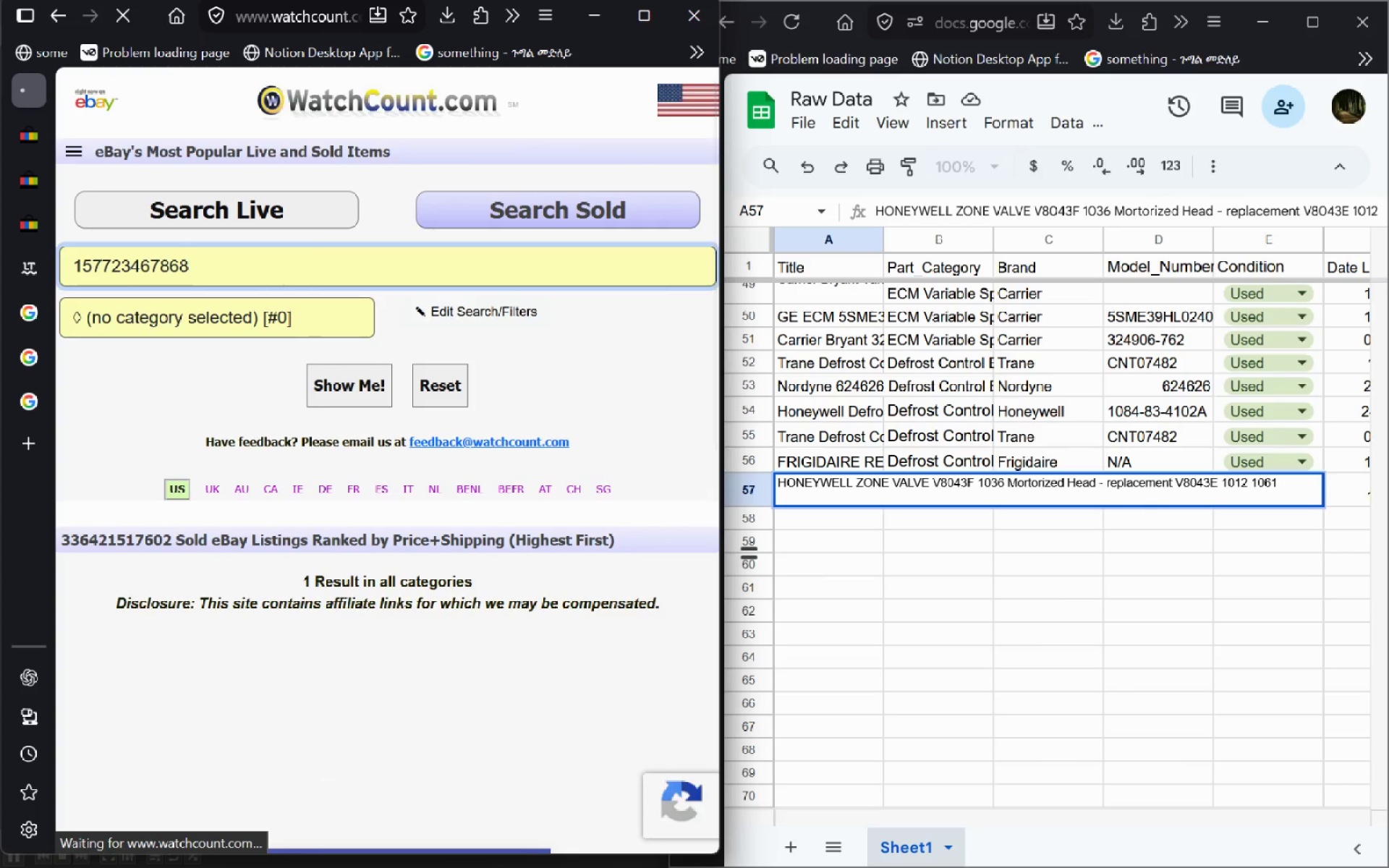 
left_click_drag(start_coordinate=[369, 405], to_coordinate=[164, 383])
 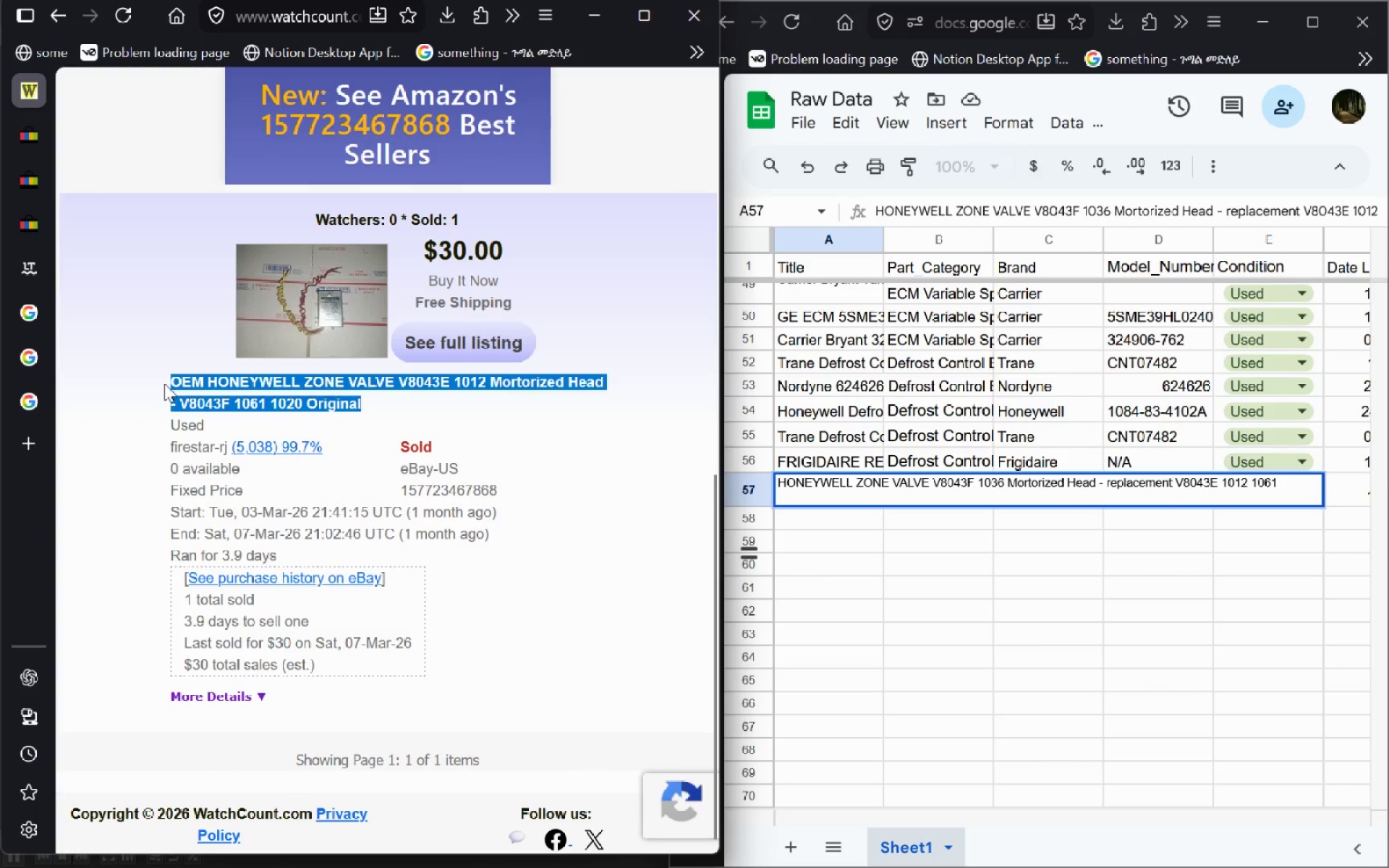 
key(Control+C)
 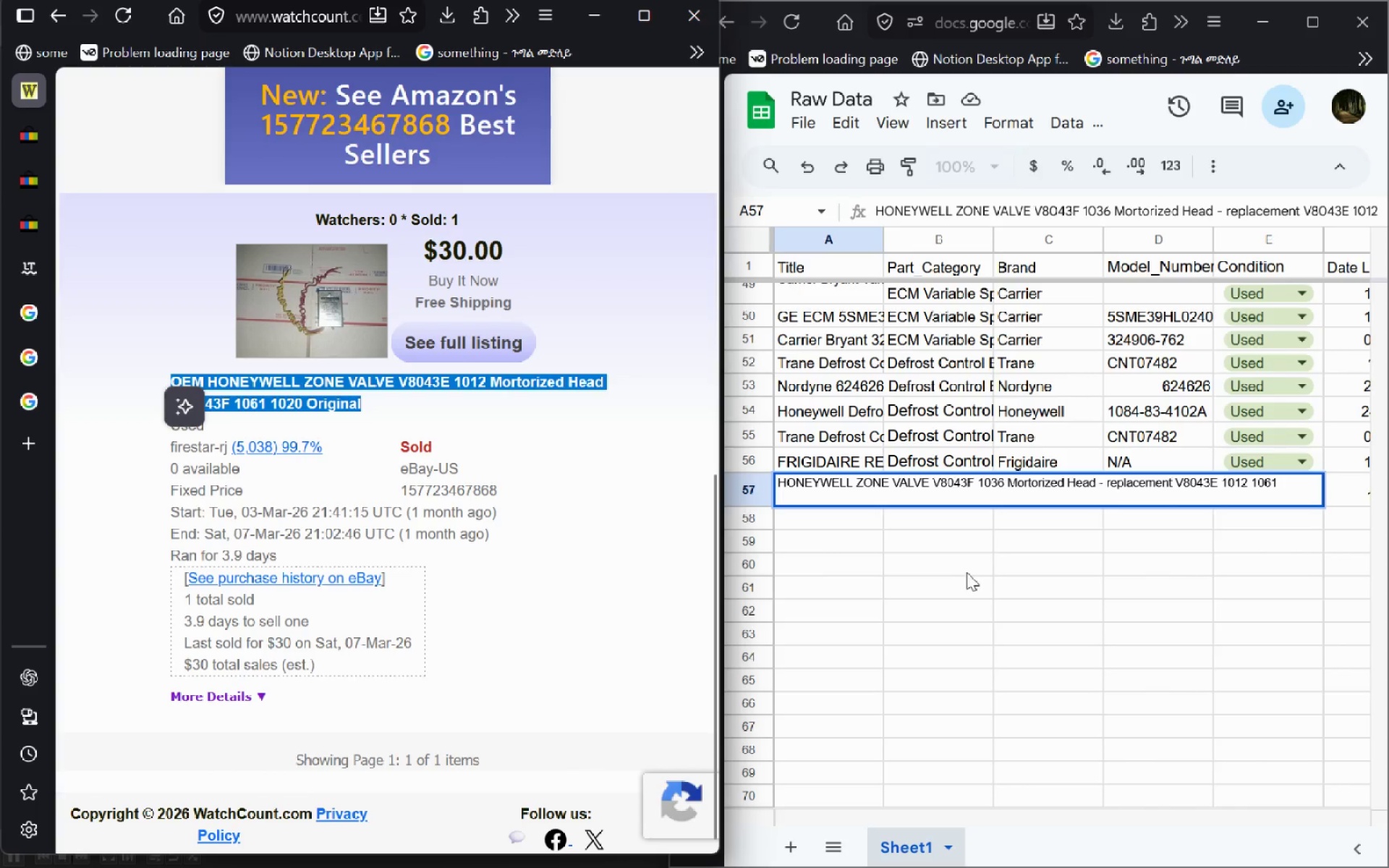 
left_click([967, 572])
 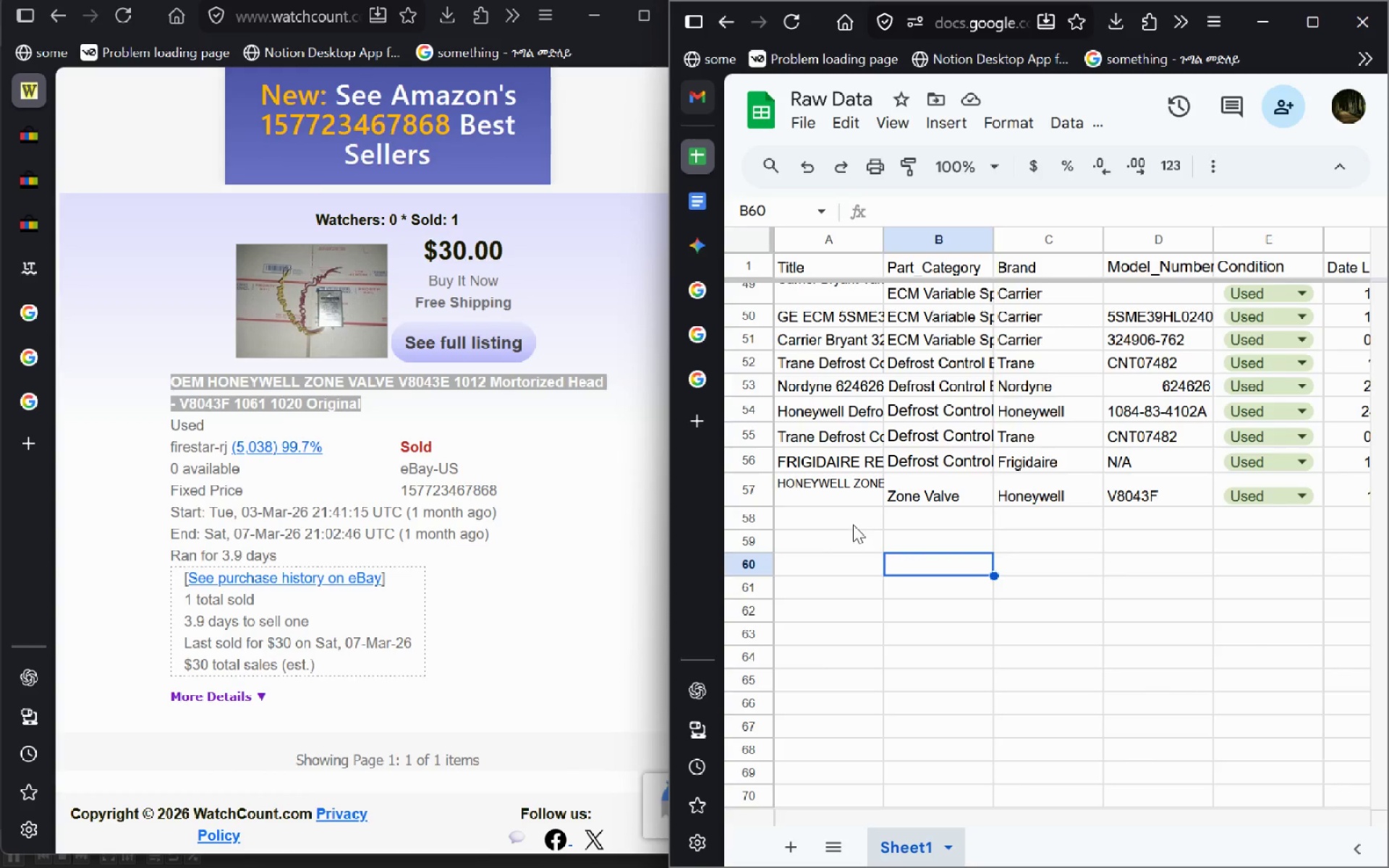 
left_click([845, 516])
 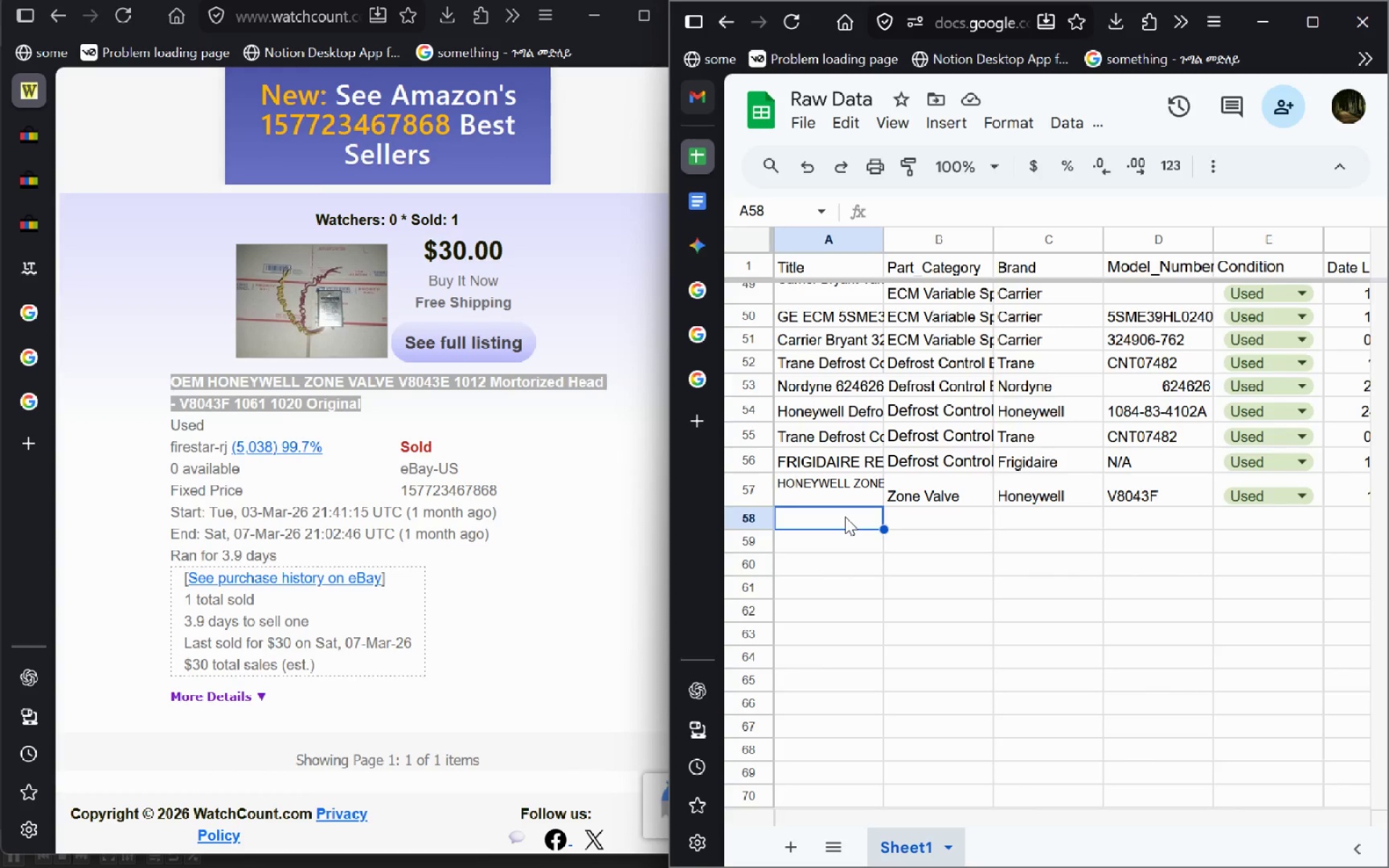 
key(Control+V)
 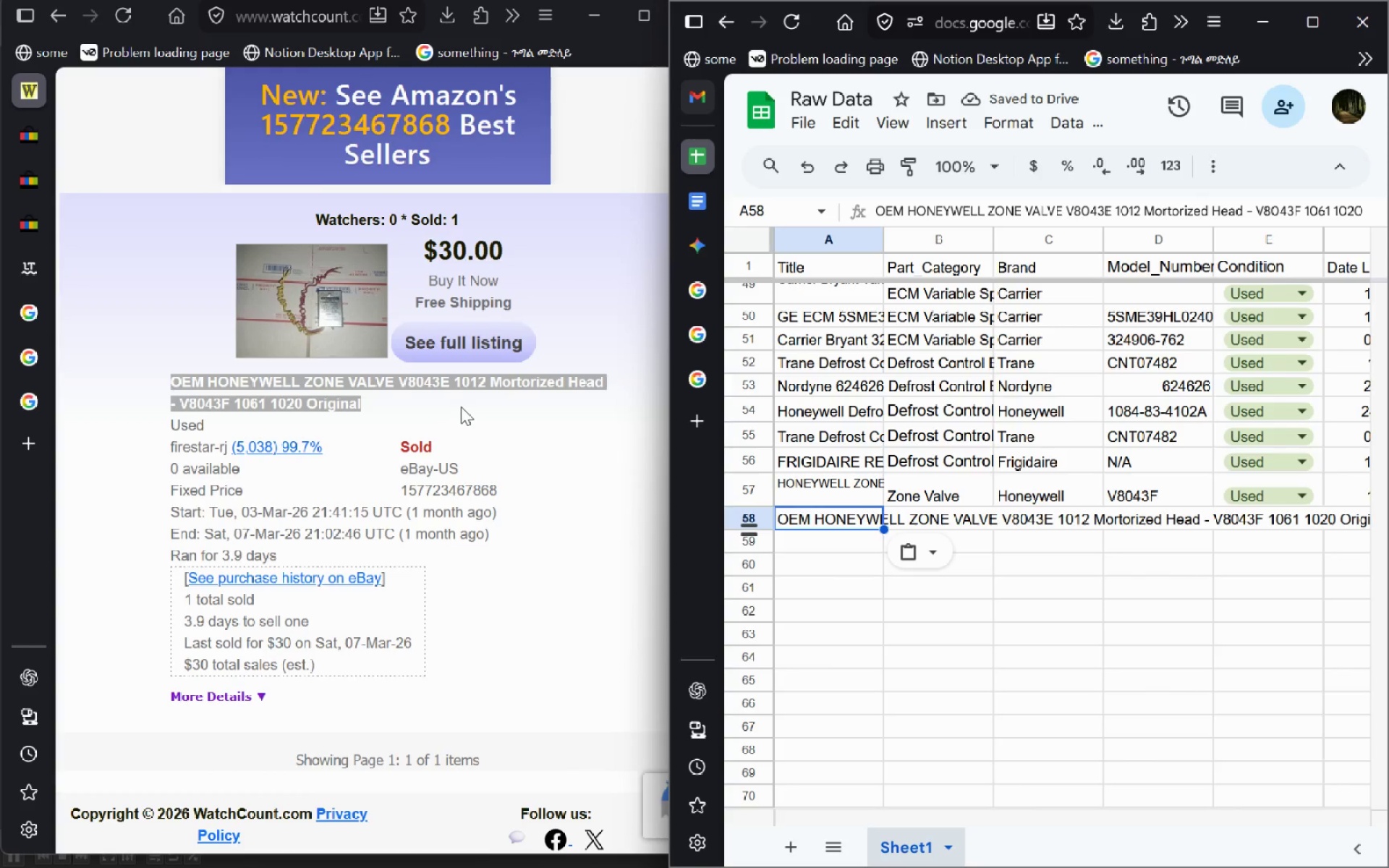 
left_click([318, 378])
 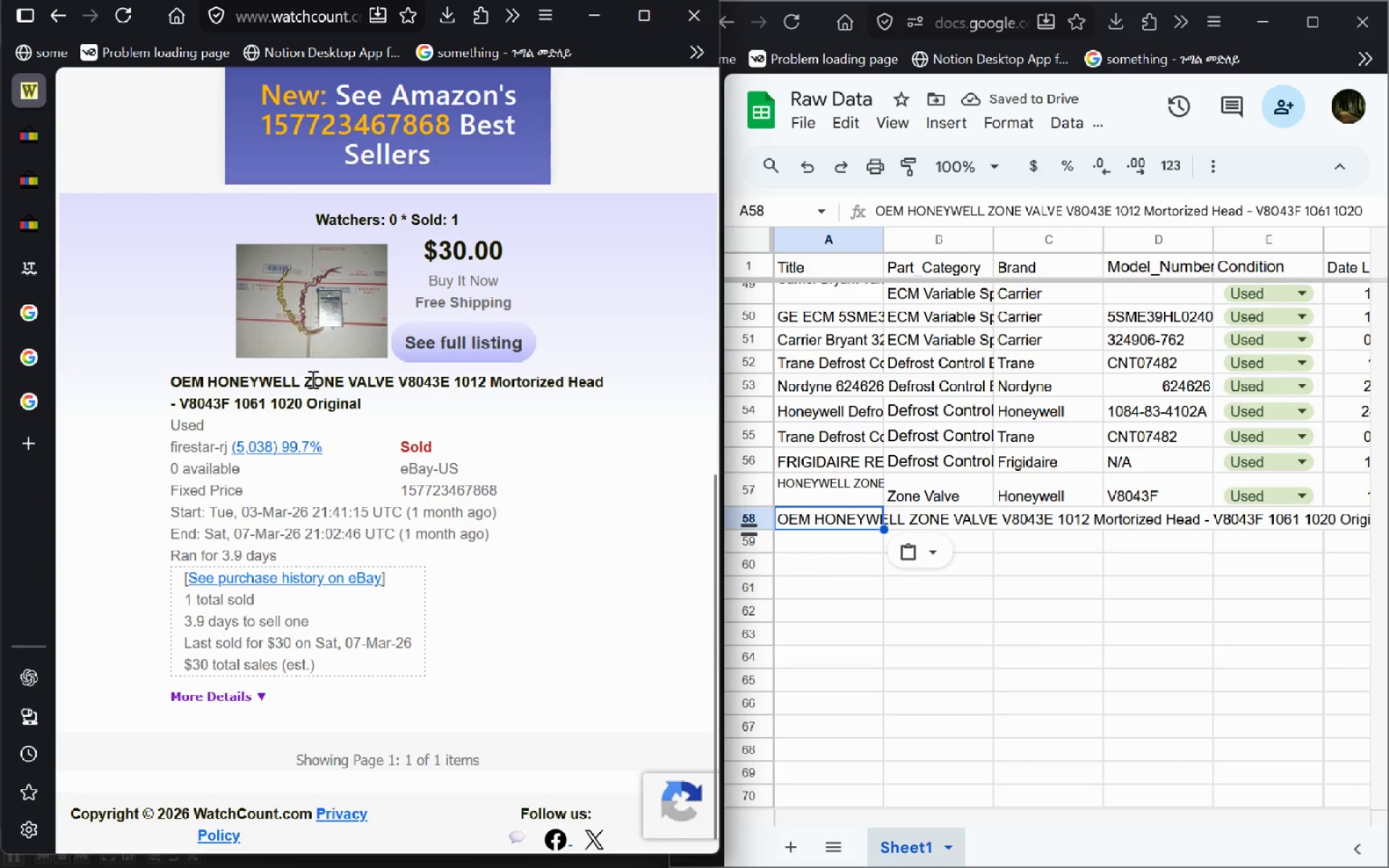 
left_click([309, 380])
 